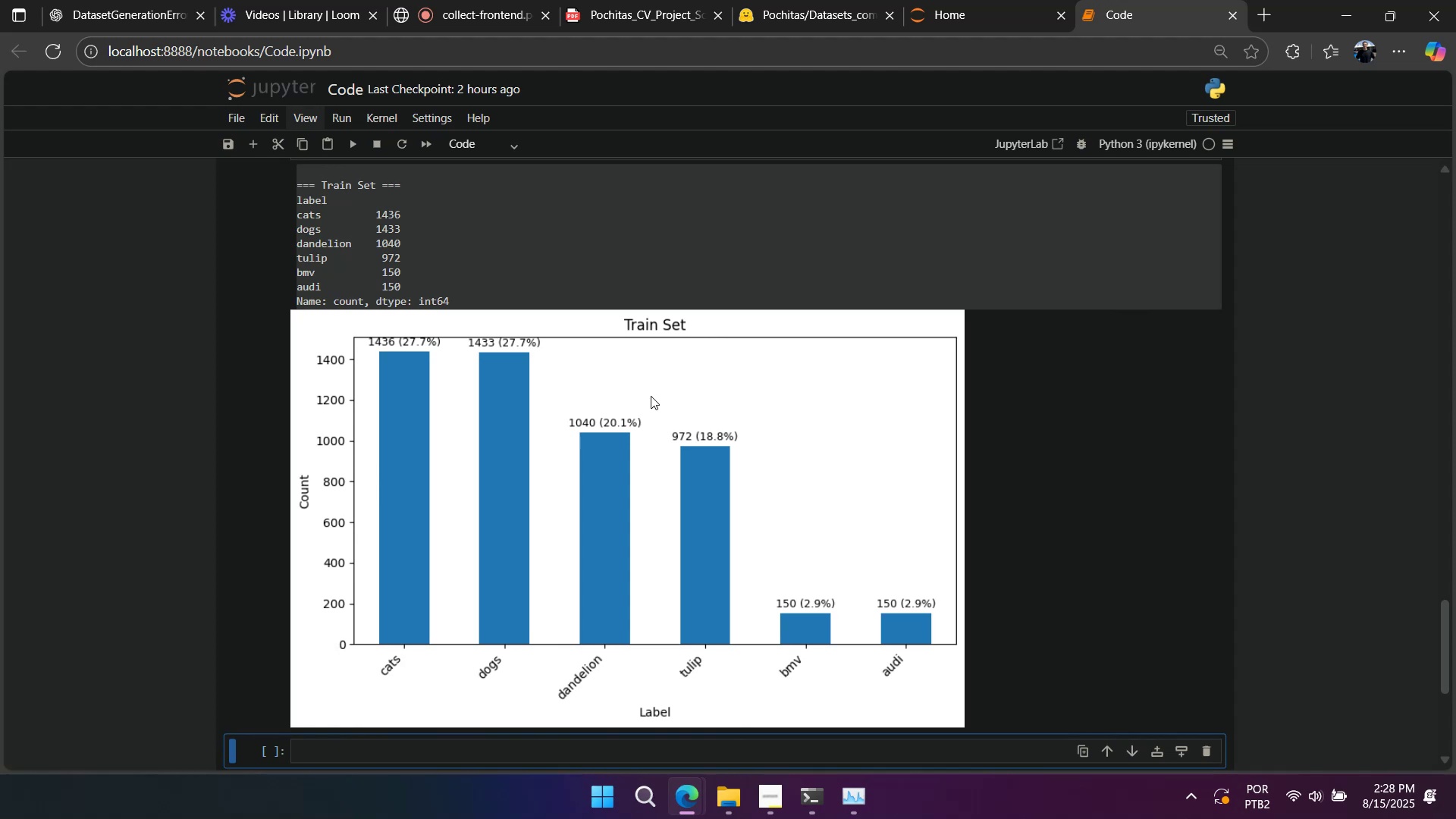 
right_click([668, 394])
 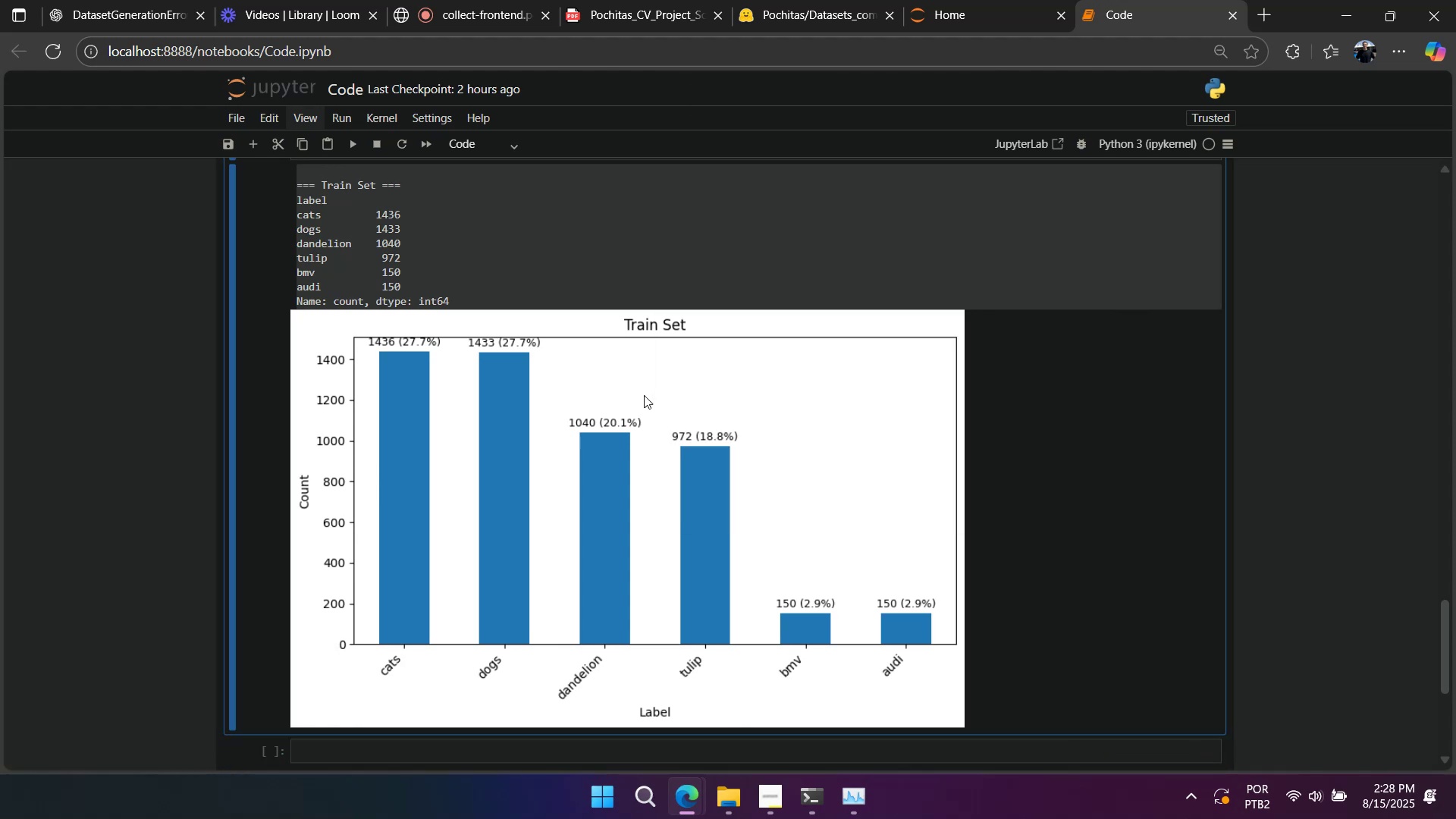 
left_click([644, 395])
 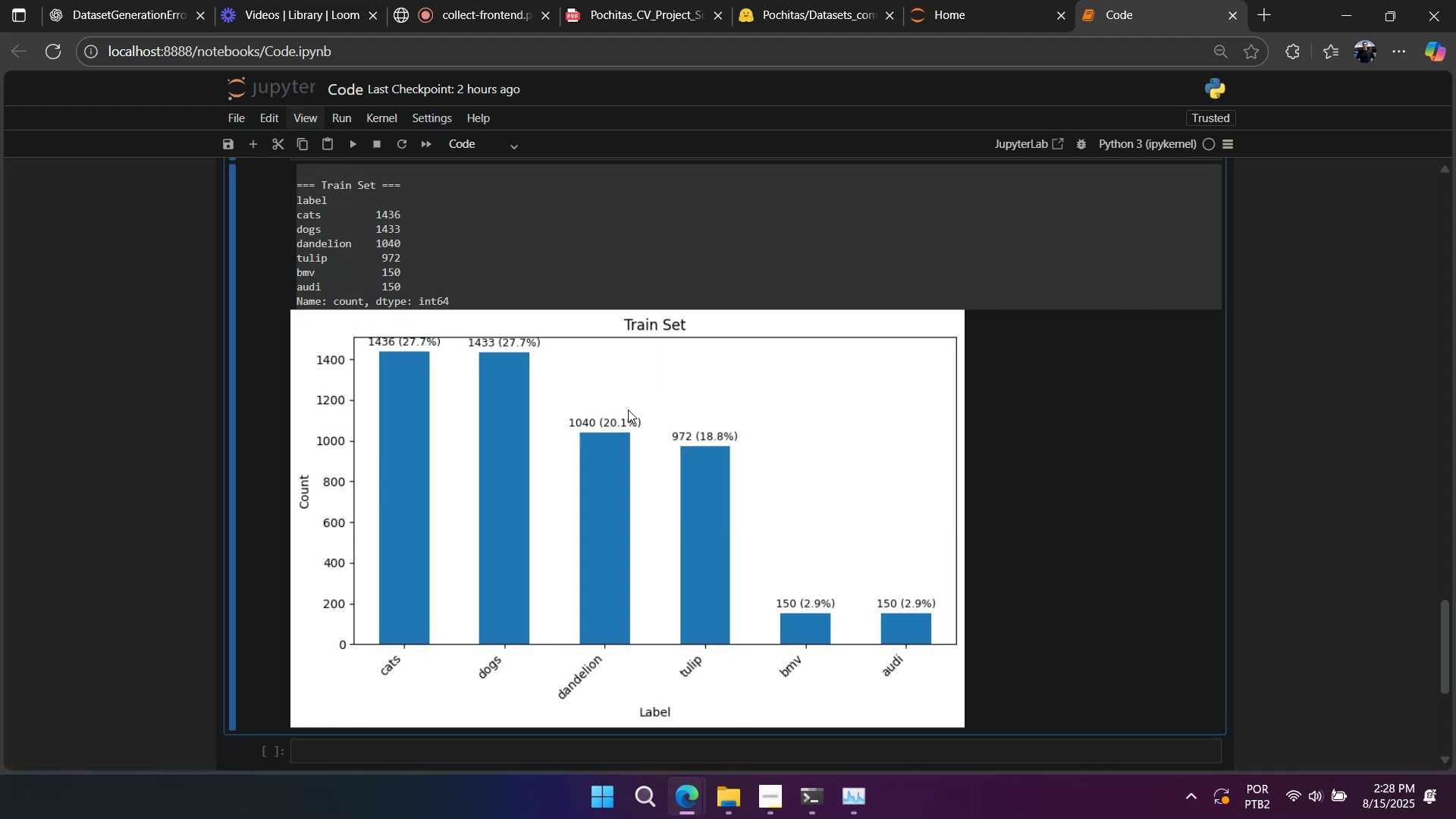 
scroll: coordinate [562, 443], scroll_direction: up, amount: 13.0
 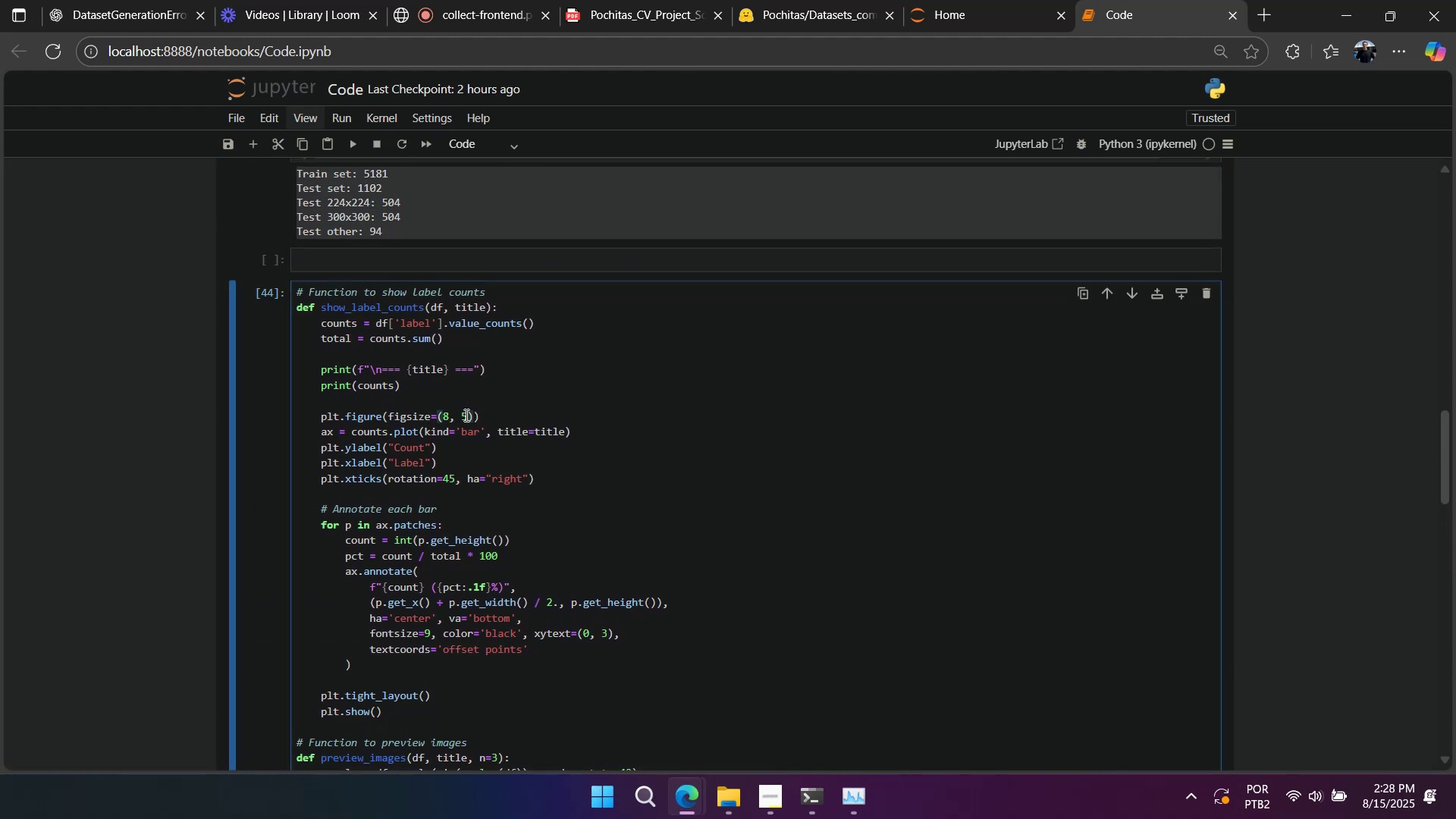 
key(Numpad2)
 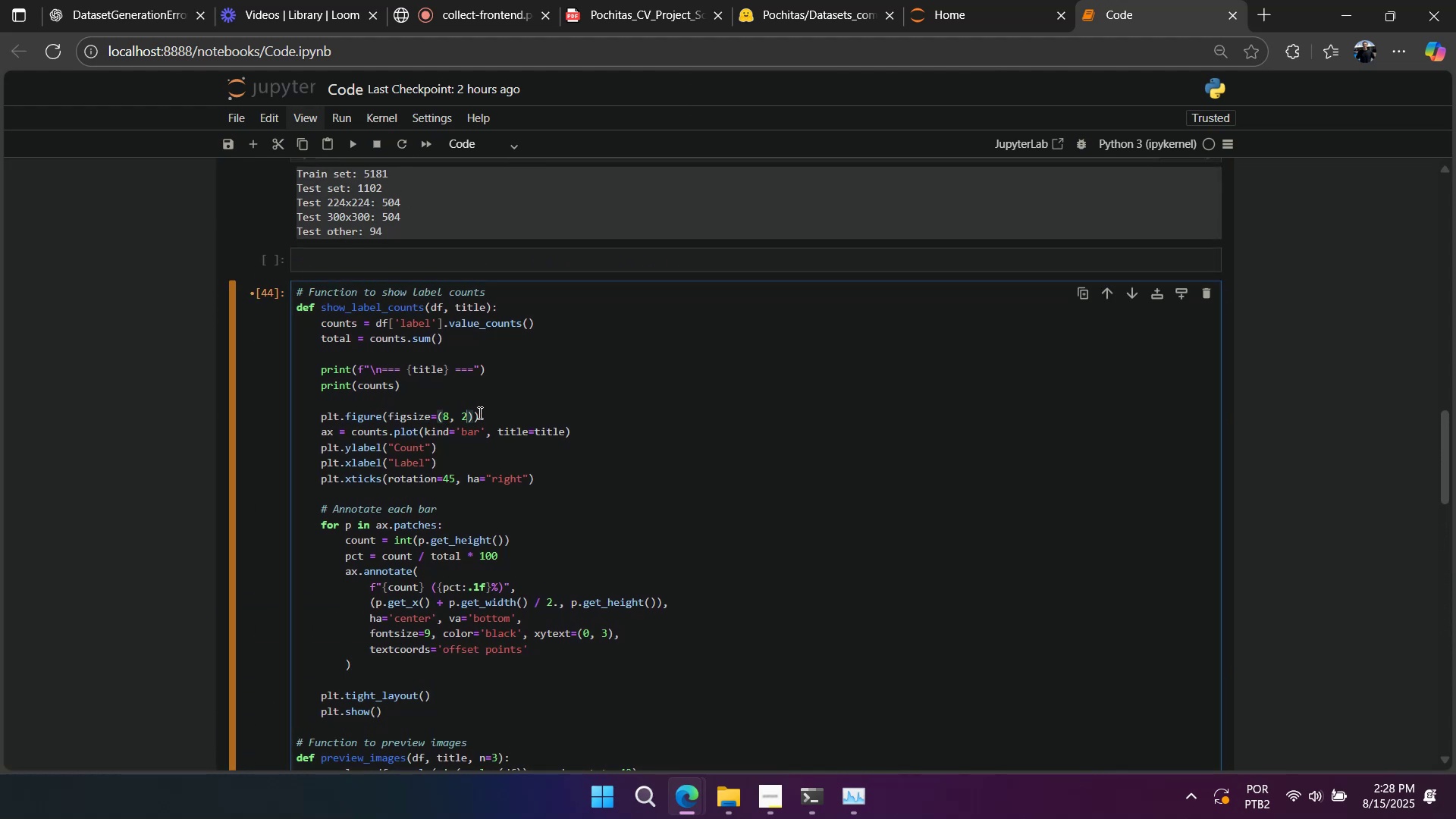 
key(Shift+Enter)
 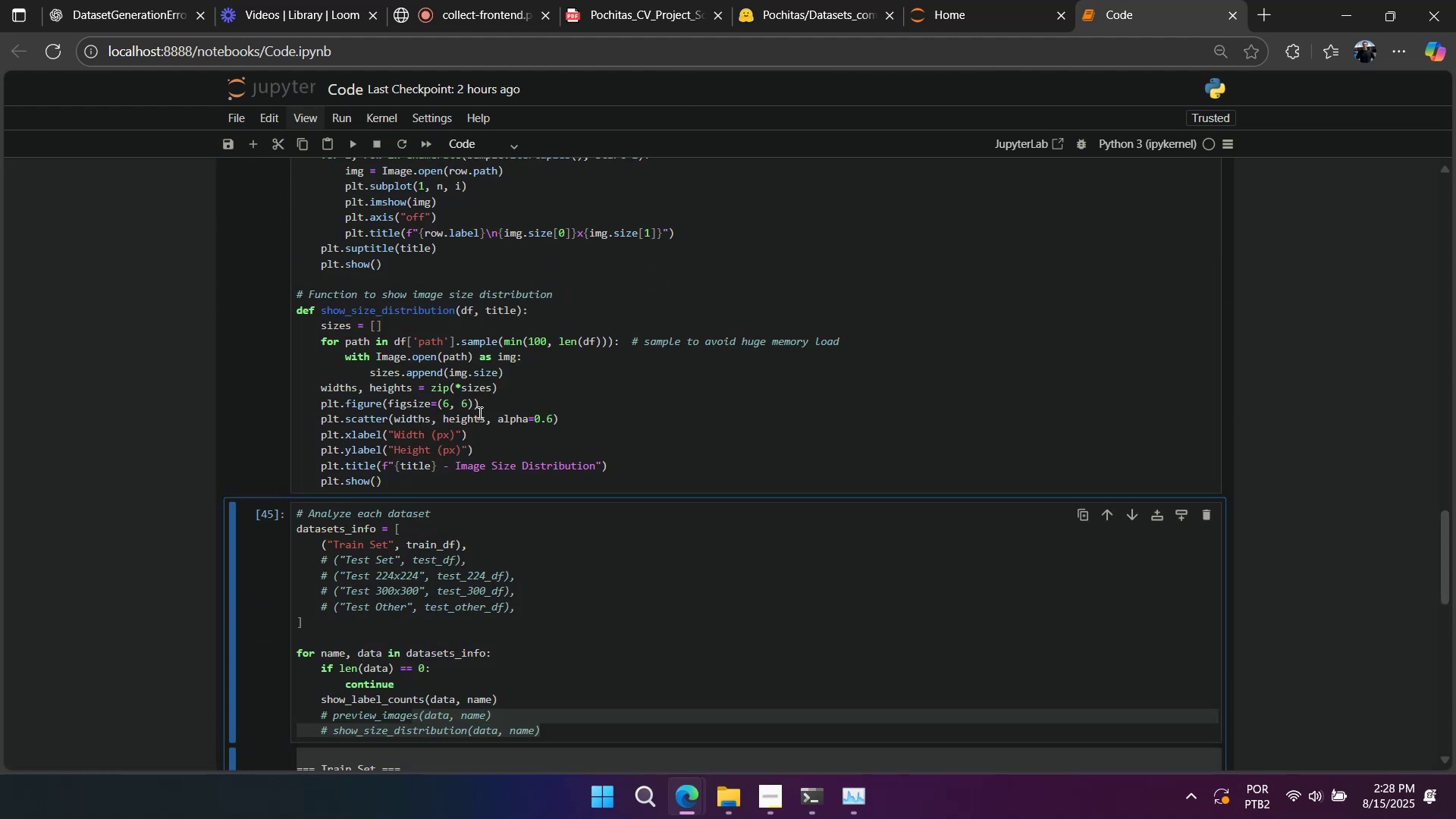 
key(Shift+Enter)
 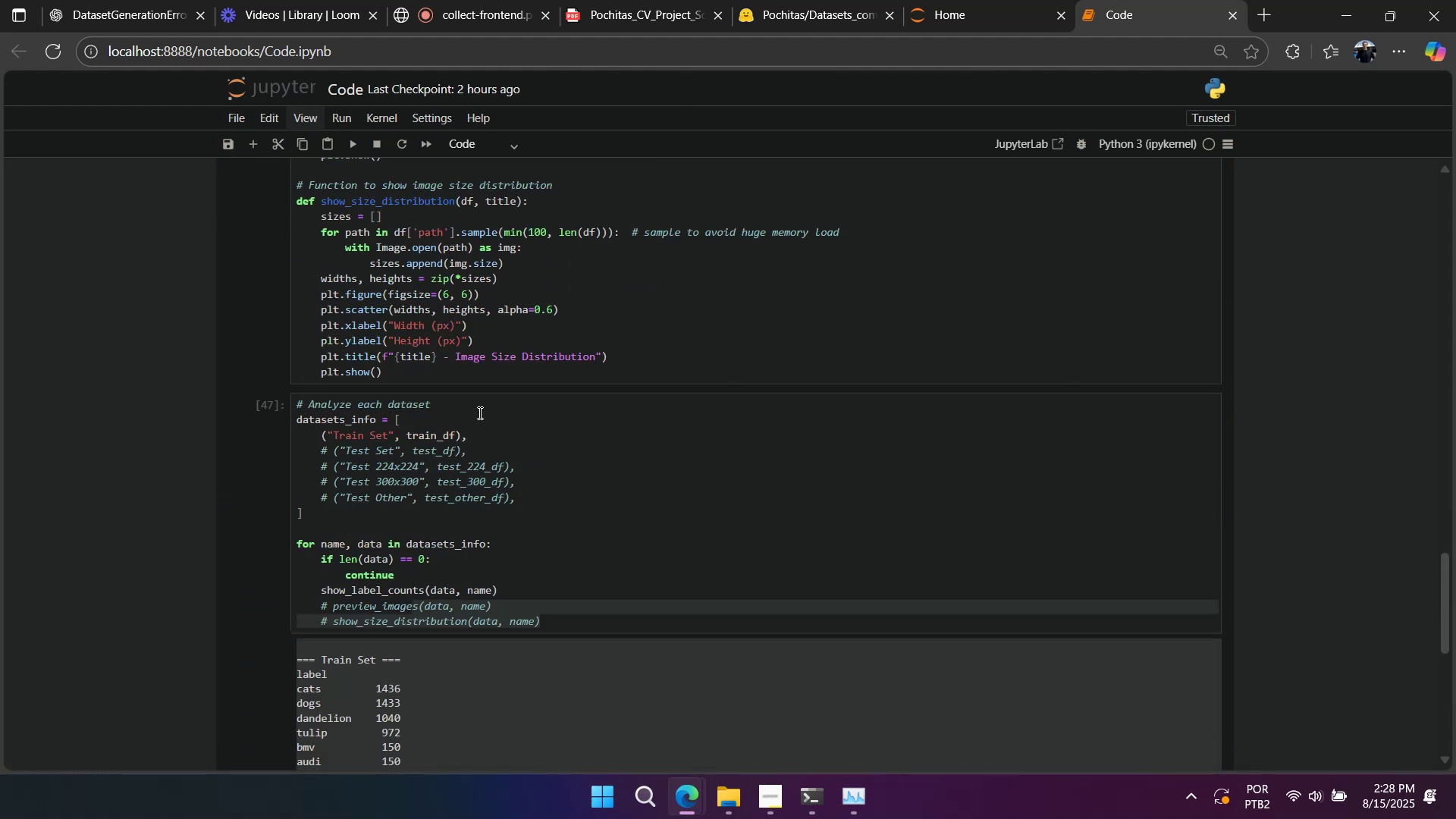 
scroll: coordinate [482, 413], scroll_direction: down, amount: 6.0
 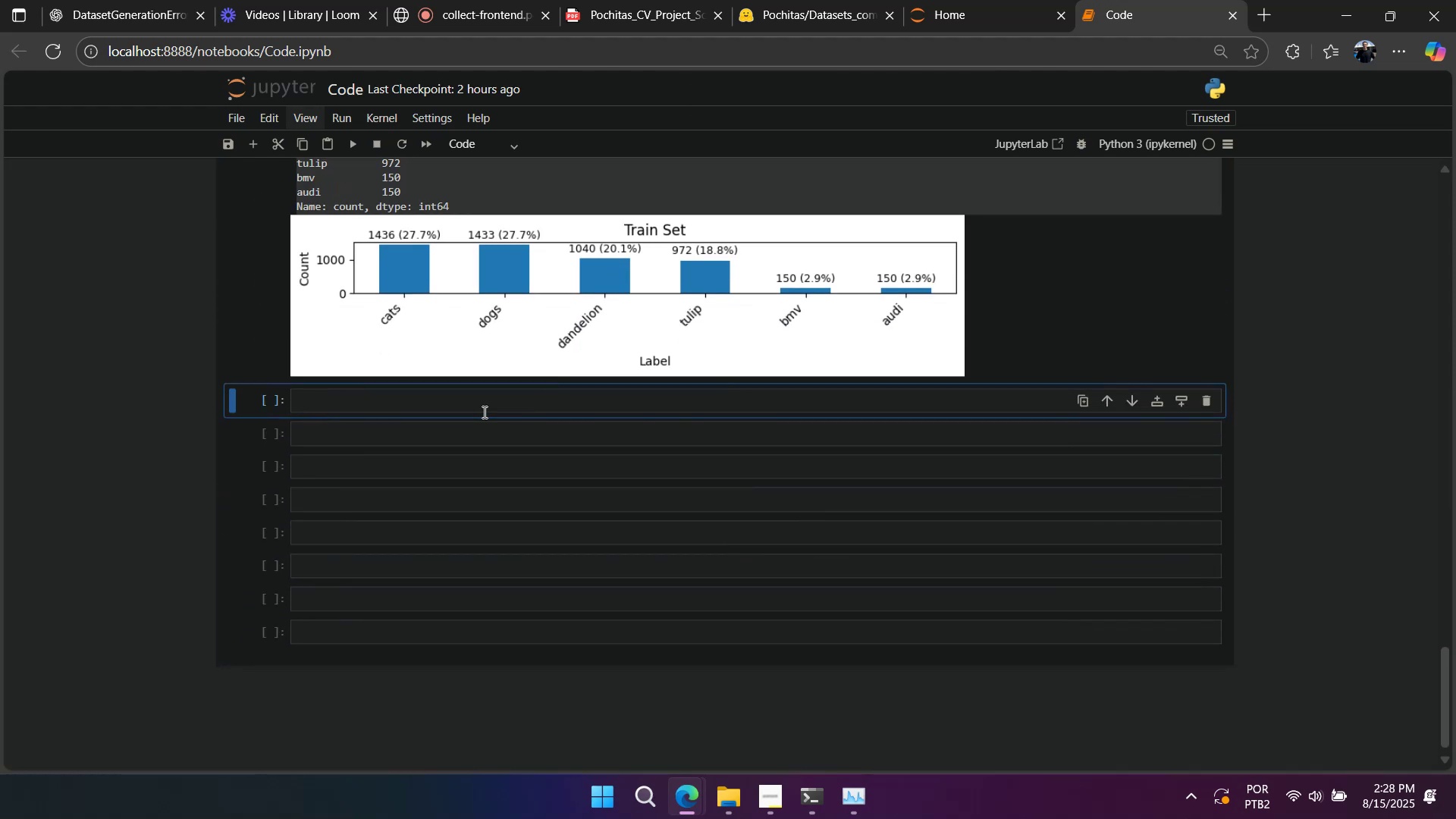 
scroll: coordinate [482, 391], scroll_direction: up, amount: 13.0
 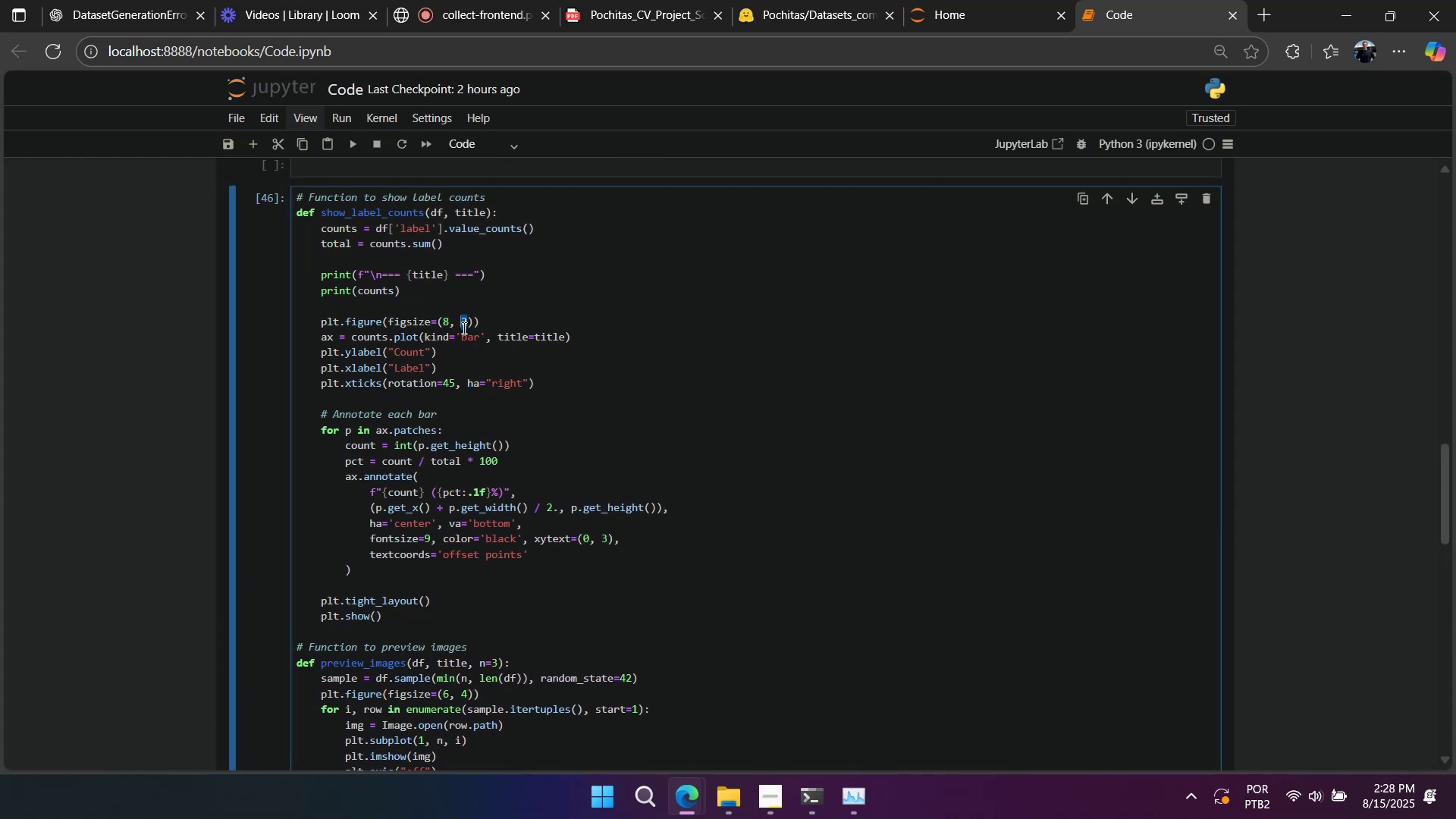 
key(Numpad3)
 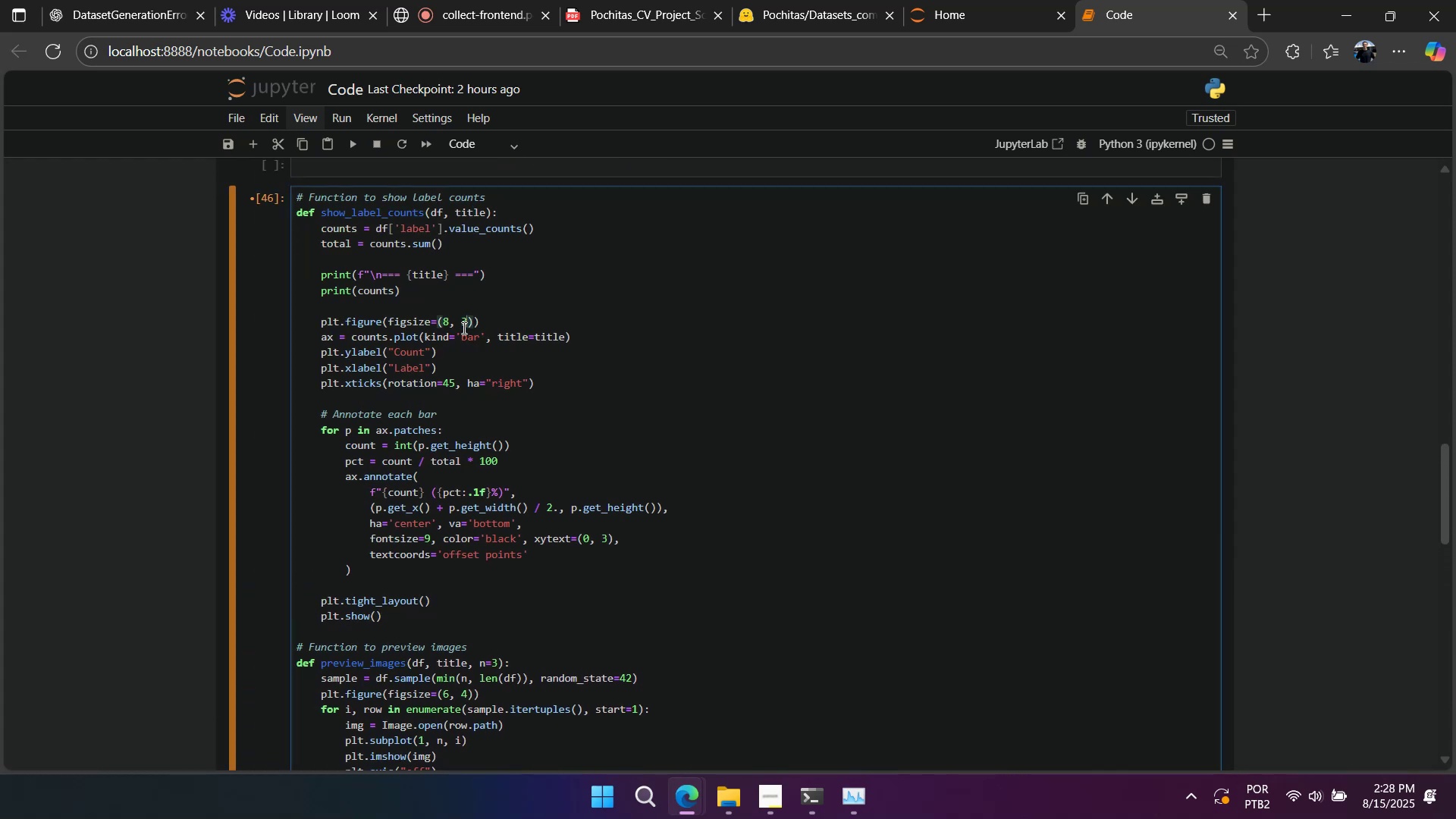 
key(Shift+Enter)
 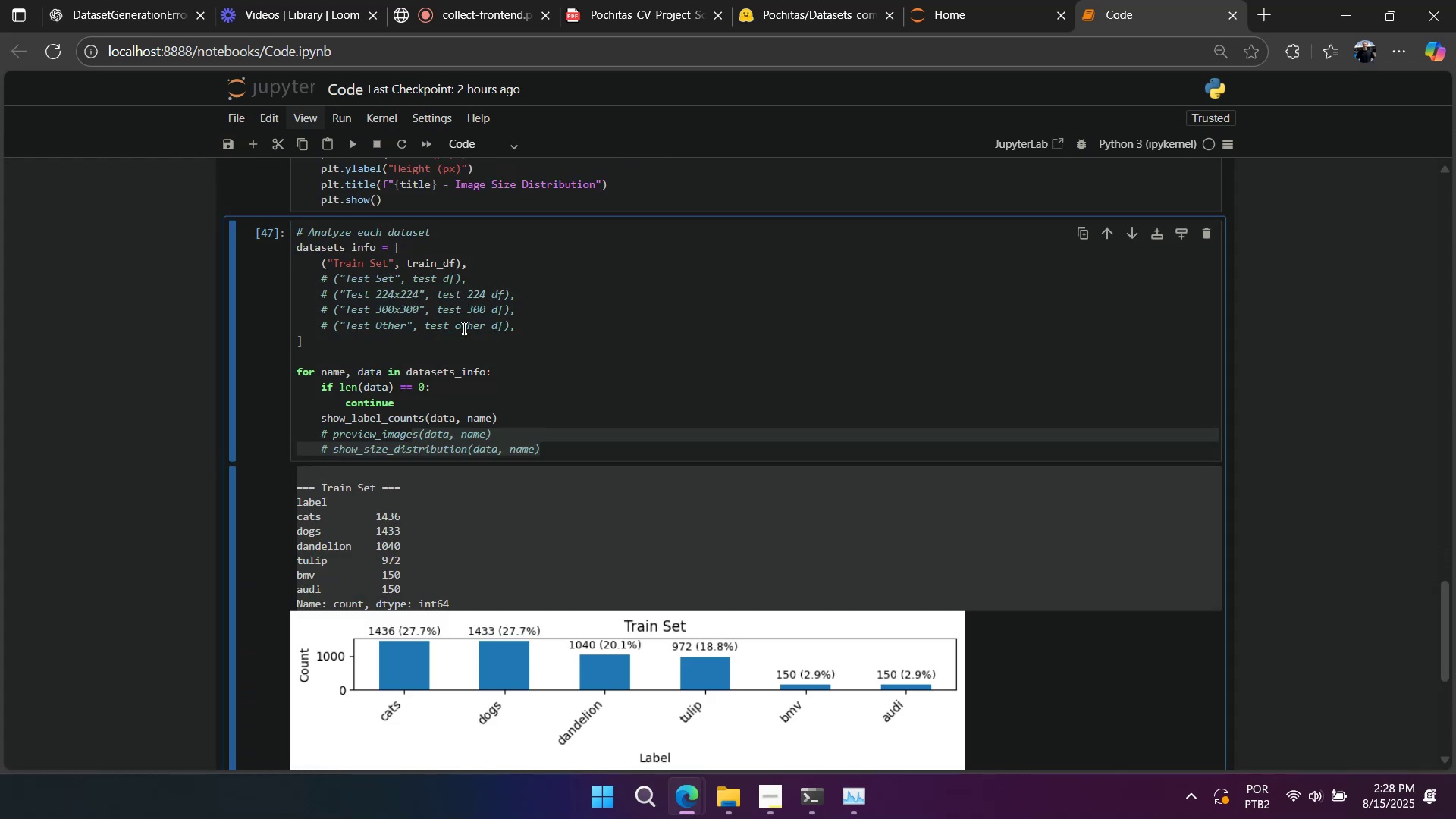 
key(Shift+Enter)
 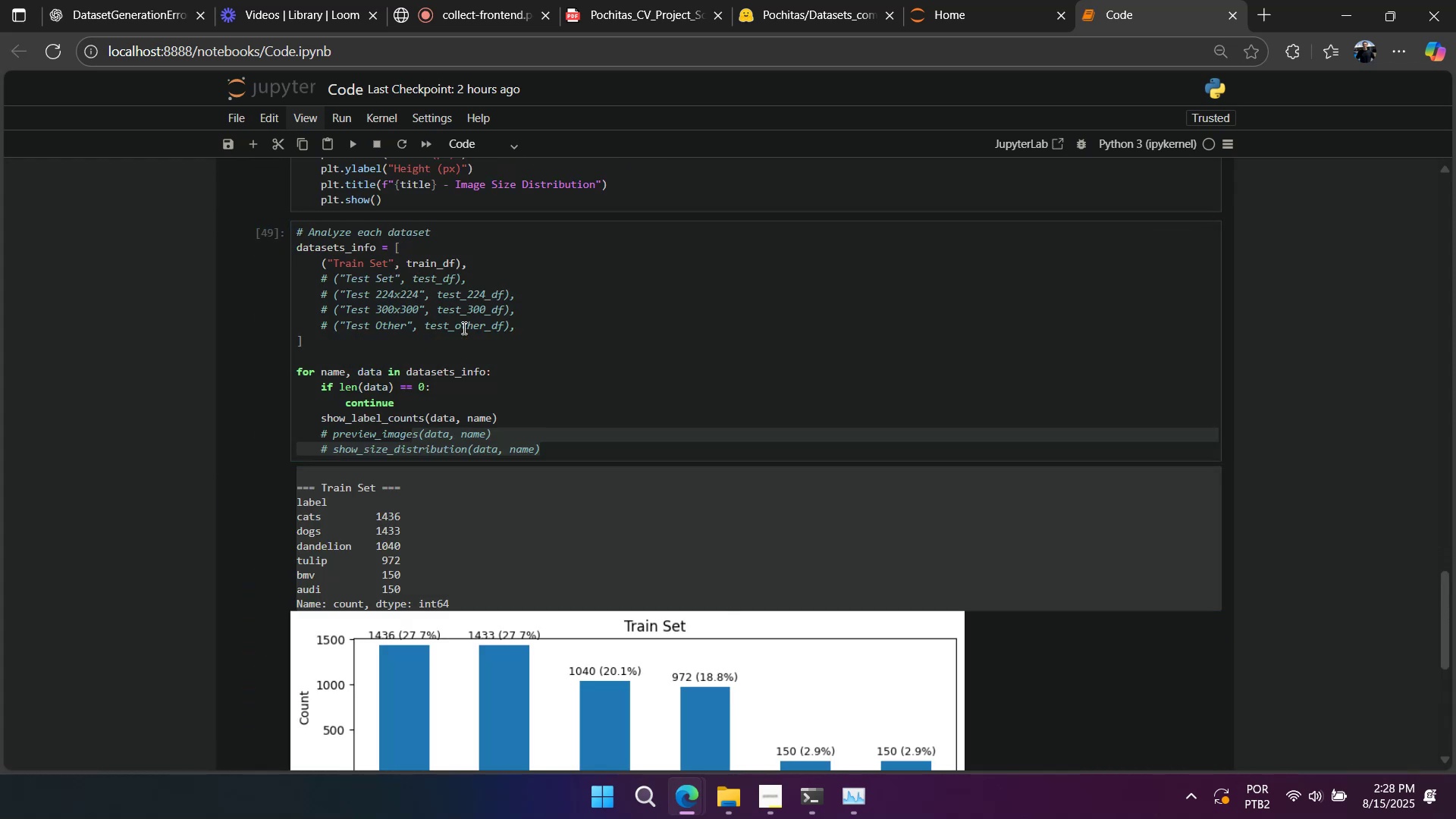 
scroll: coordinate [461, 326], scroll_direction: down, amount: 3.0
 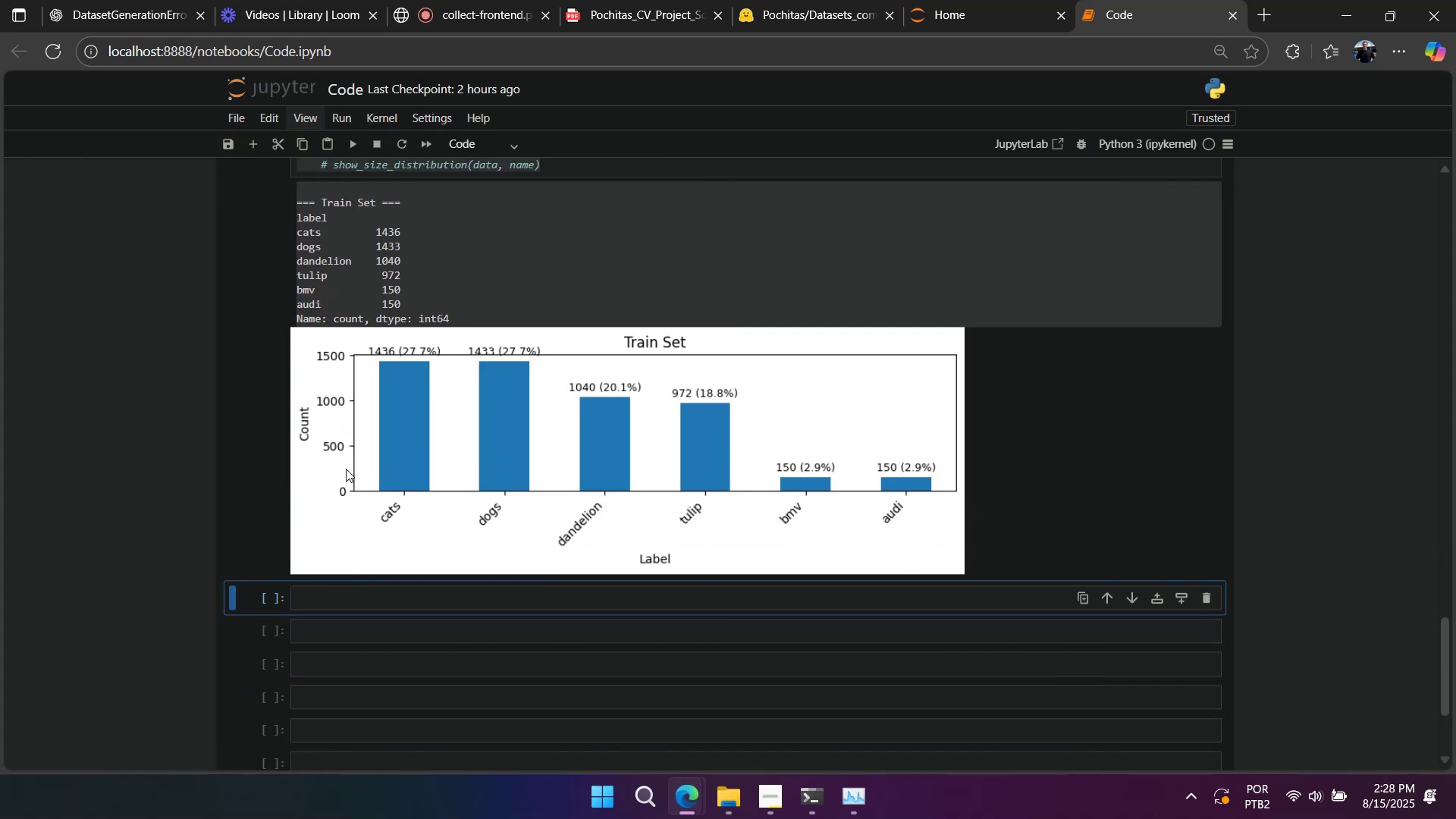 
scroll: coordinate [421, 408], scroll_direction: up, amount: 13.0
 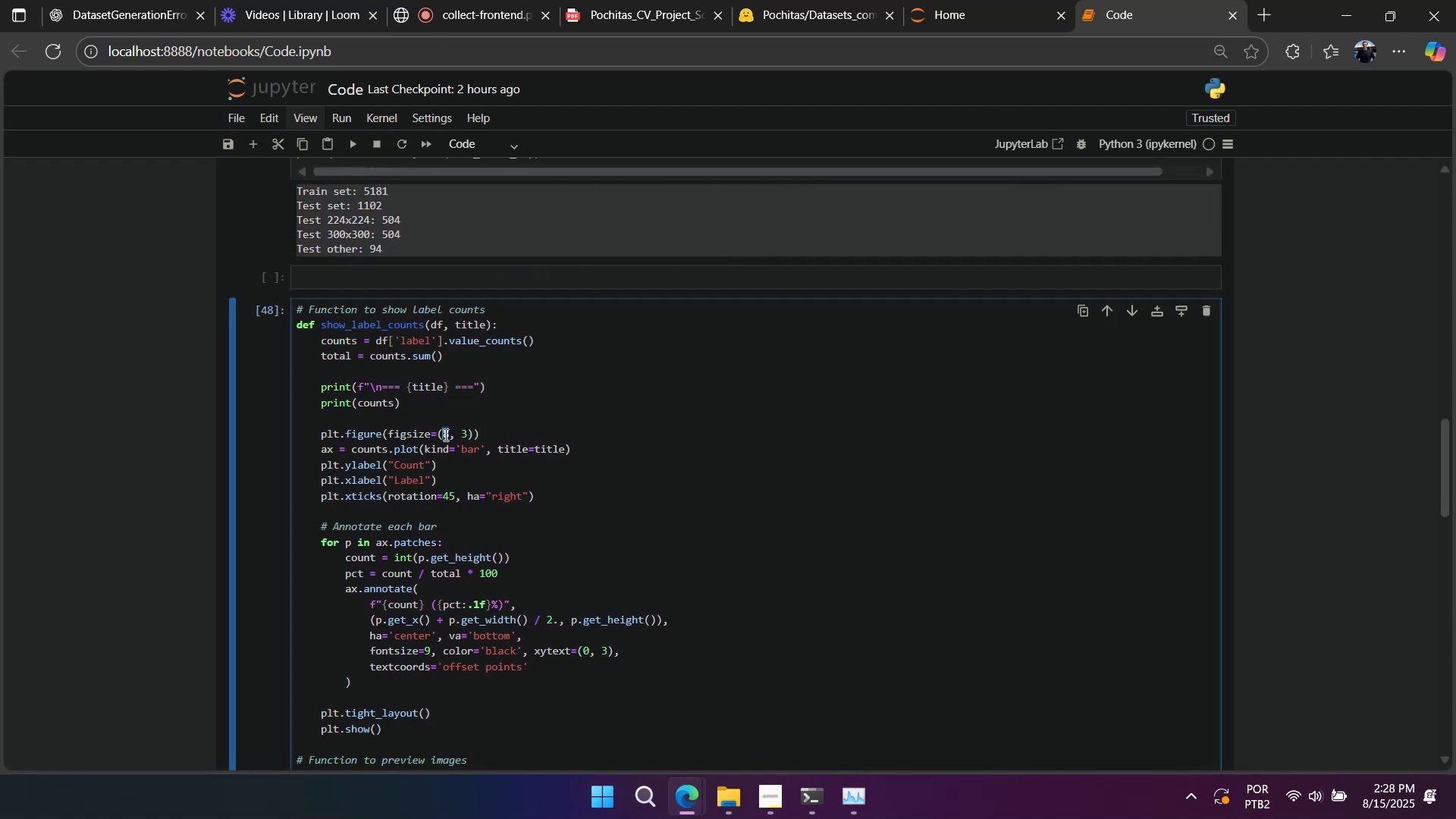 
key(Numpad5)
 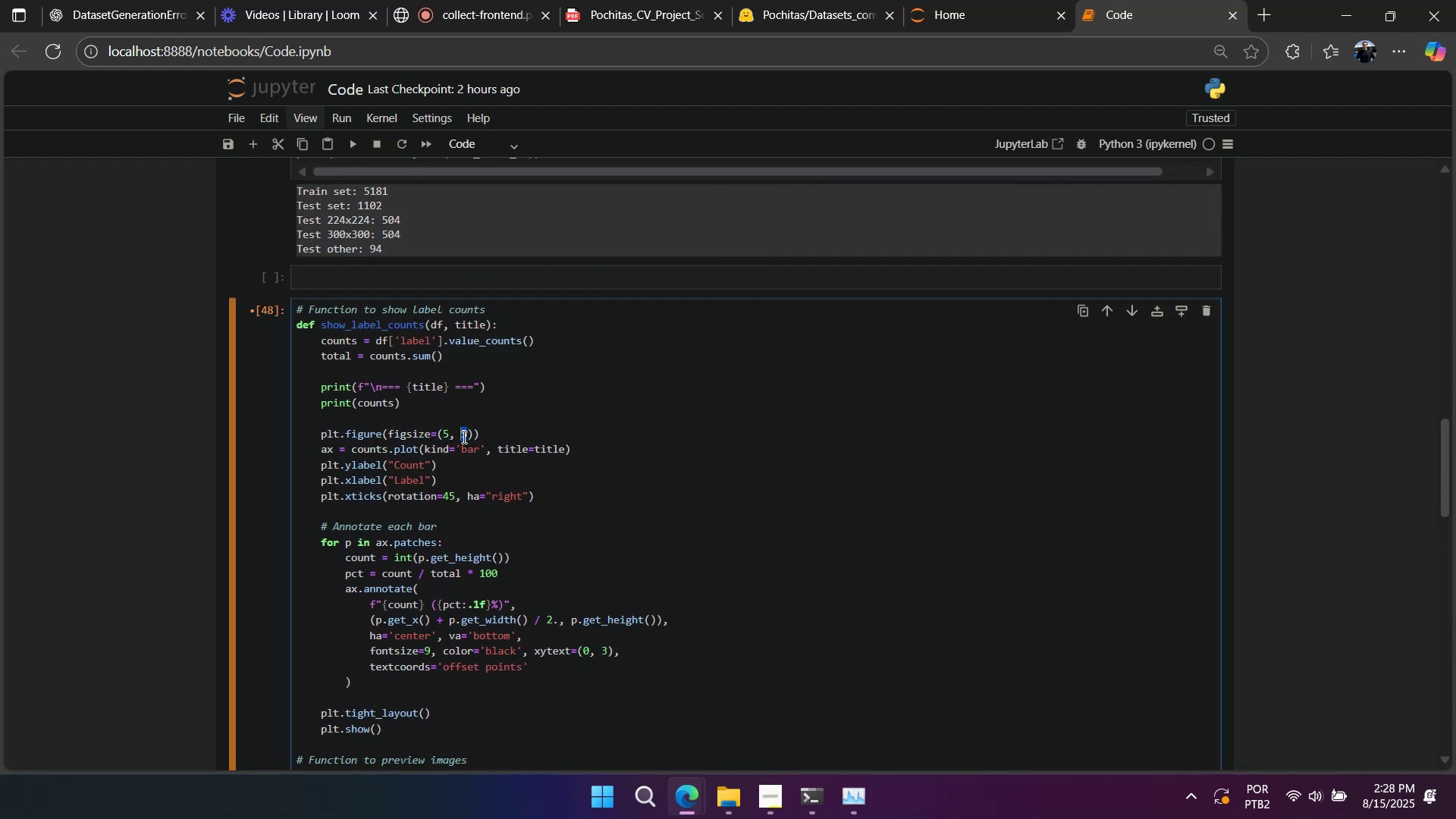 
key(Numpad4)
 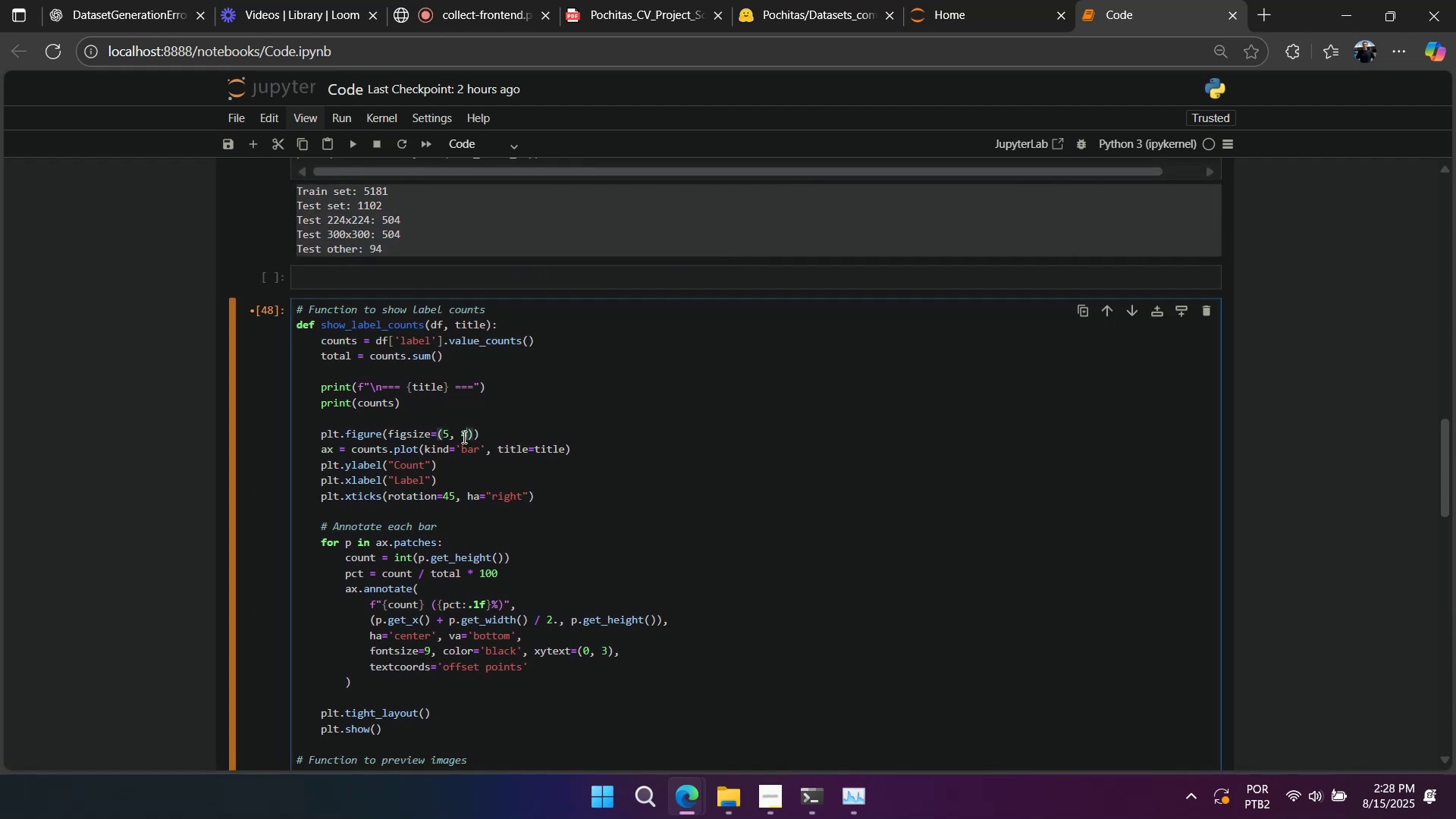 
key(Shift+Enter)
 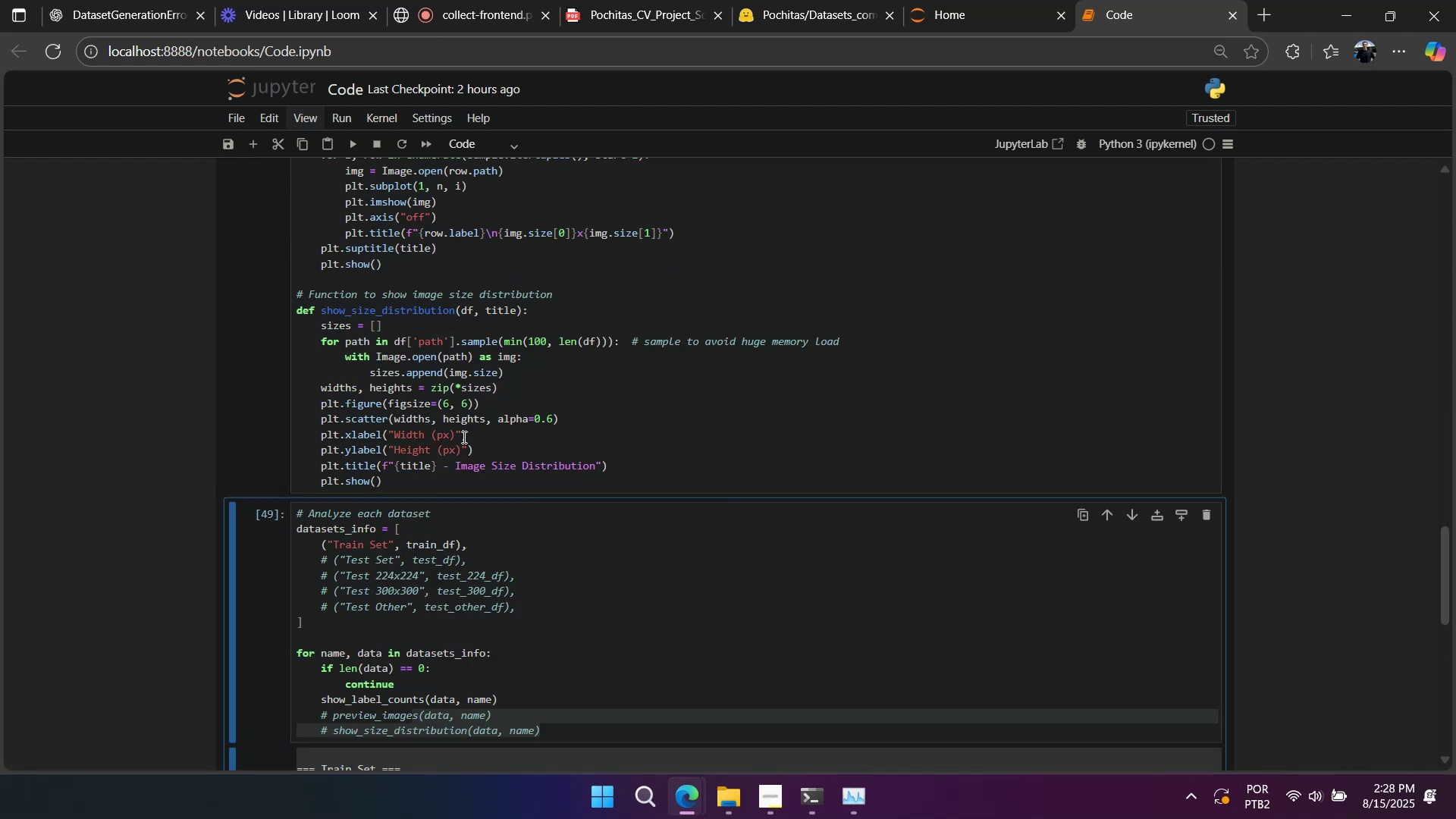 
key(Shift+Enter)
 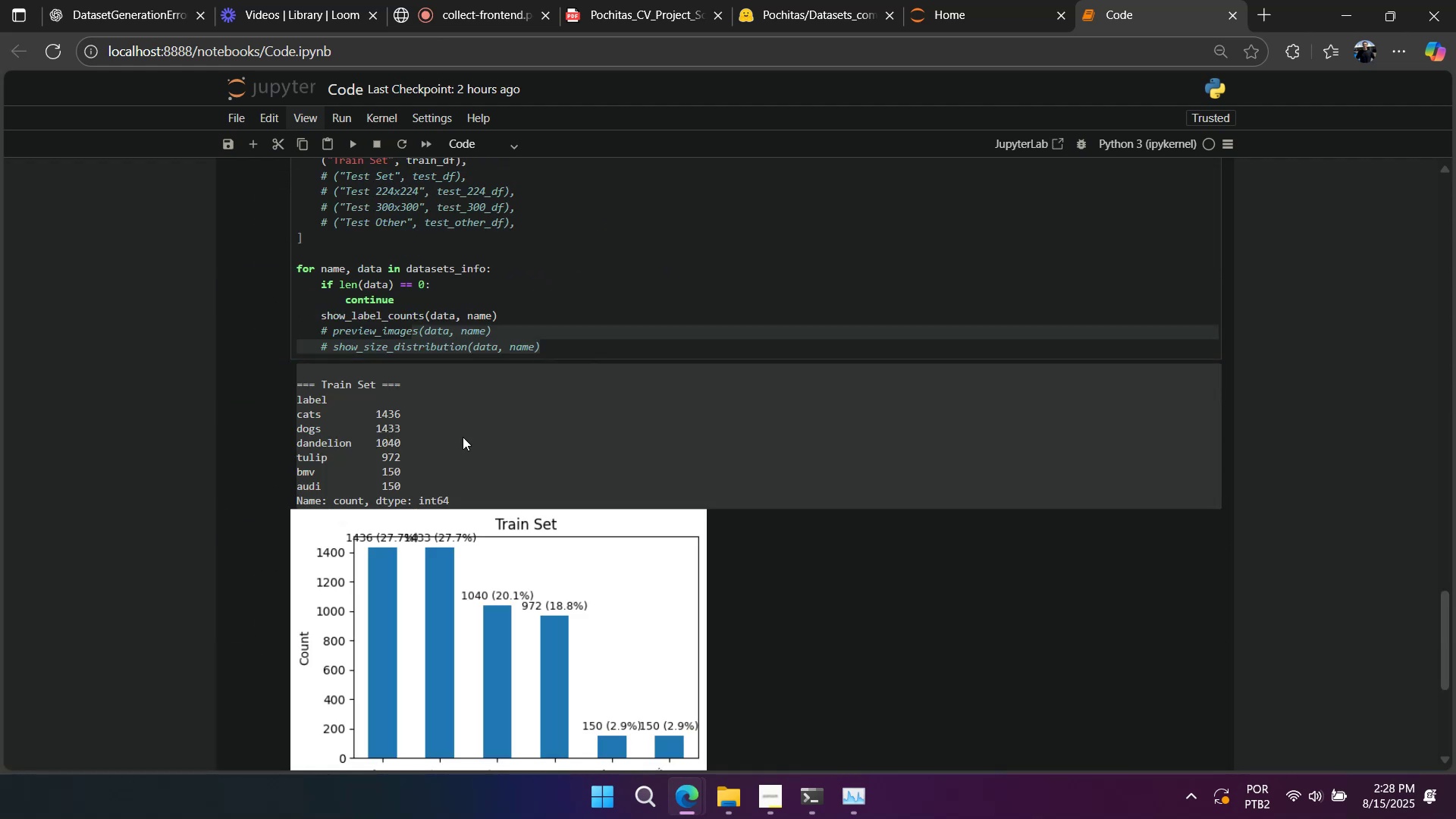 
scroll: coordinate [463, 437], scroll_direction: down, amount: 2.0
 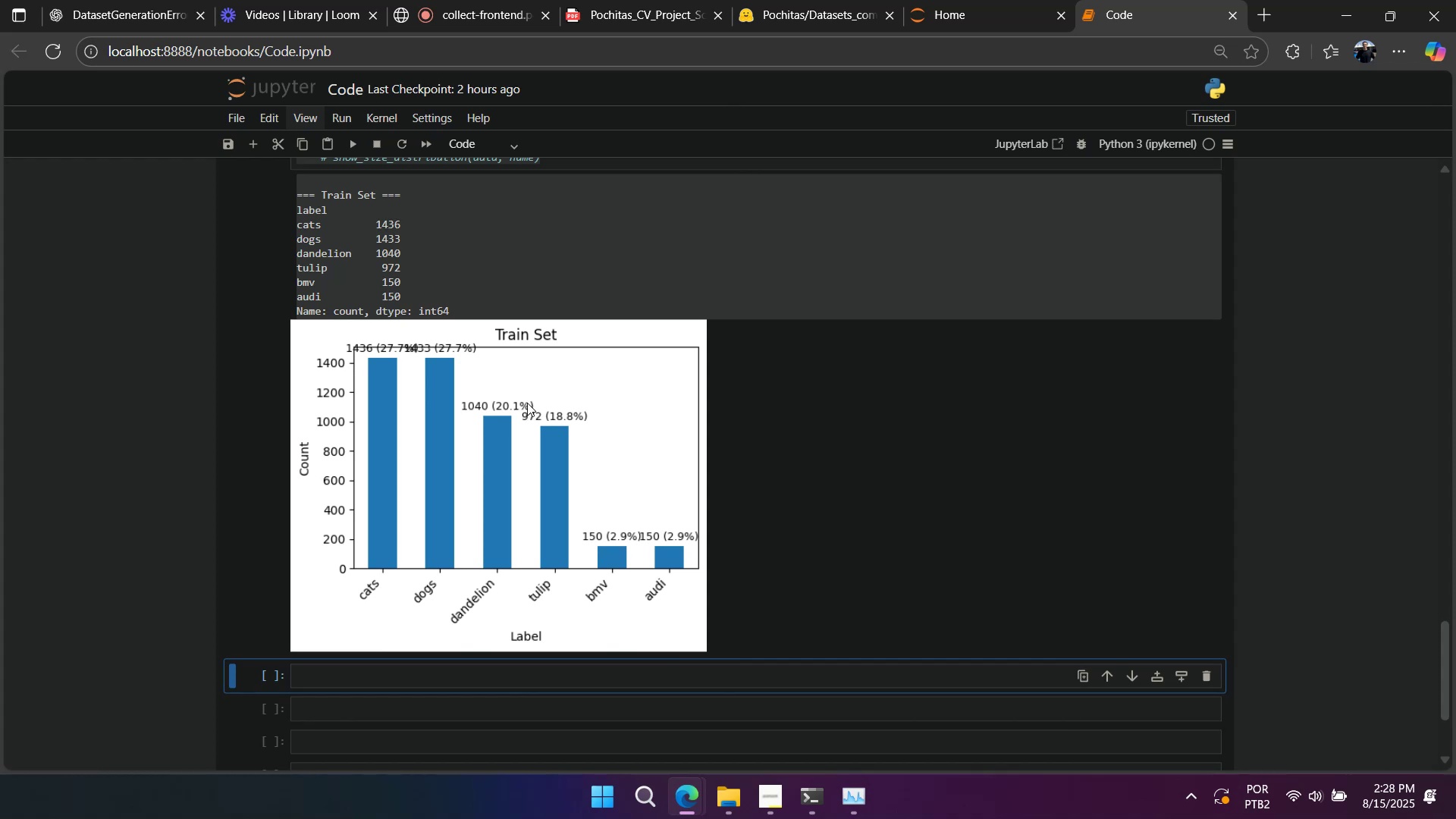 
scroll: coordinate [527, 403], scroll_direction: up, amount: 5.0
 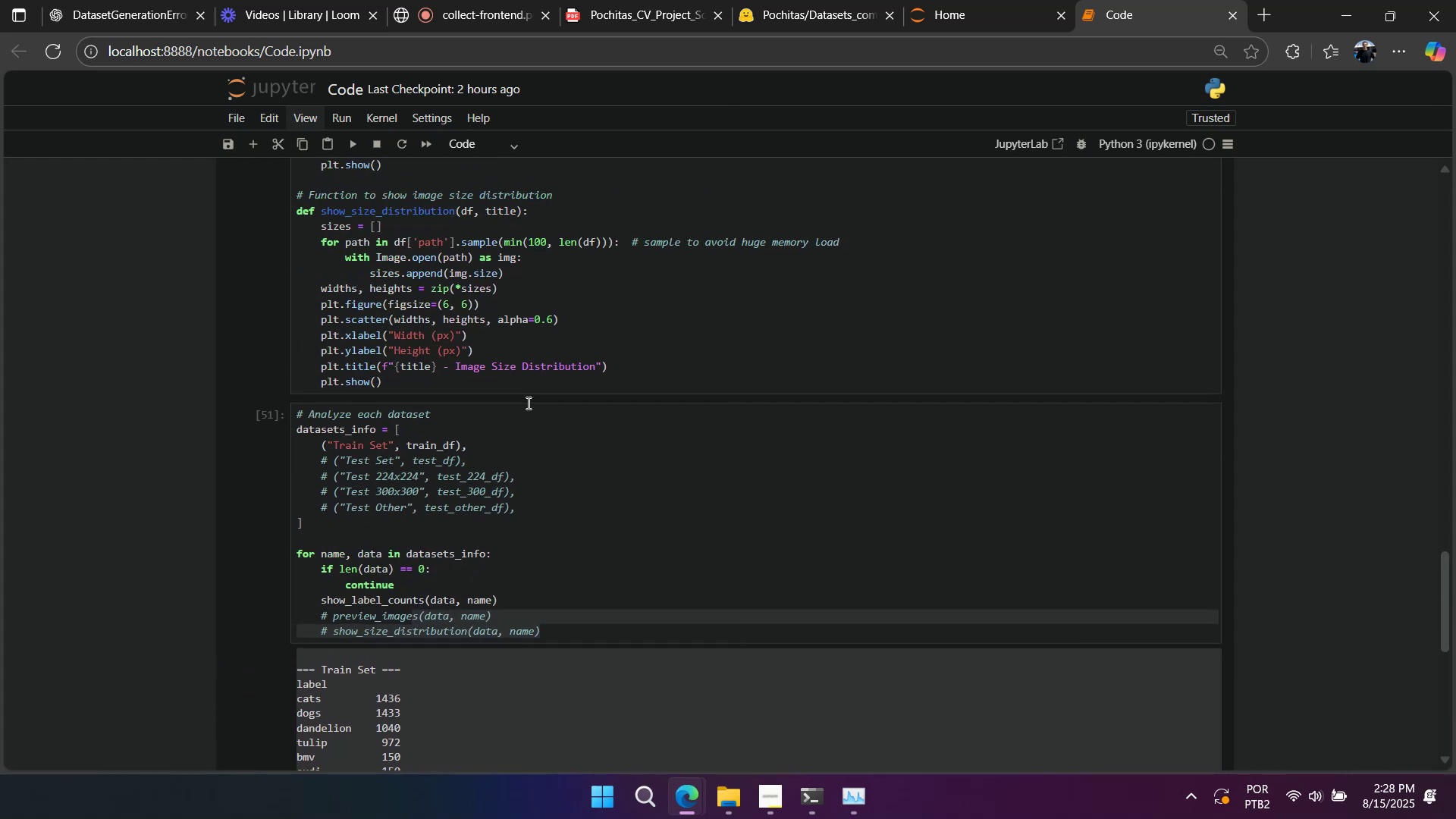 
scroll: coordinate [515, 416], scroll_direction: down, amount: 5.0
 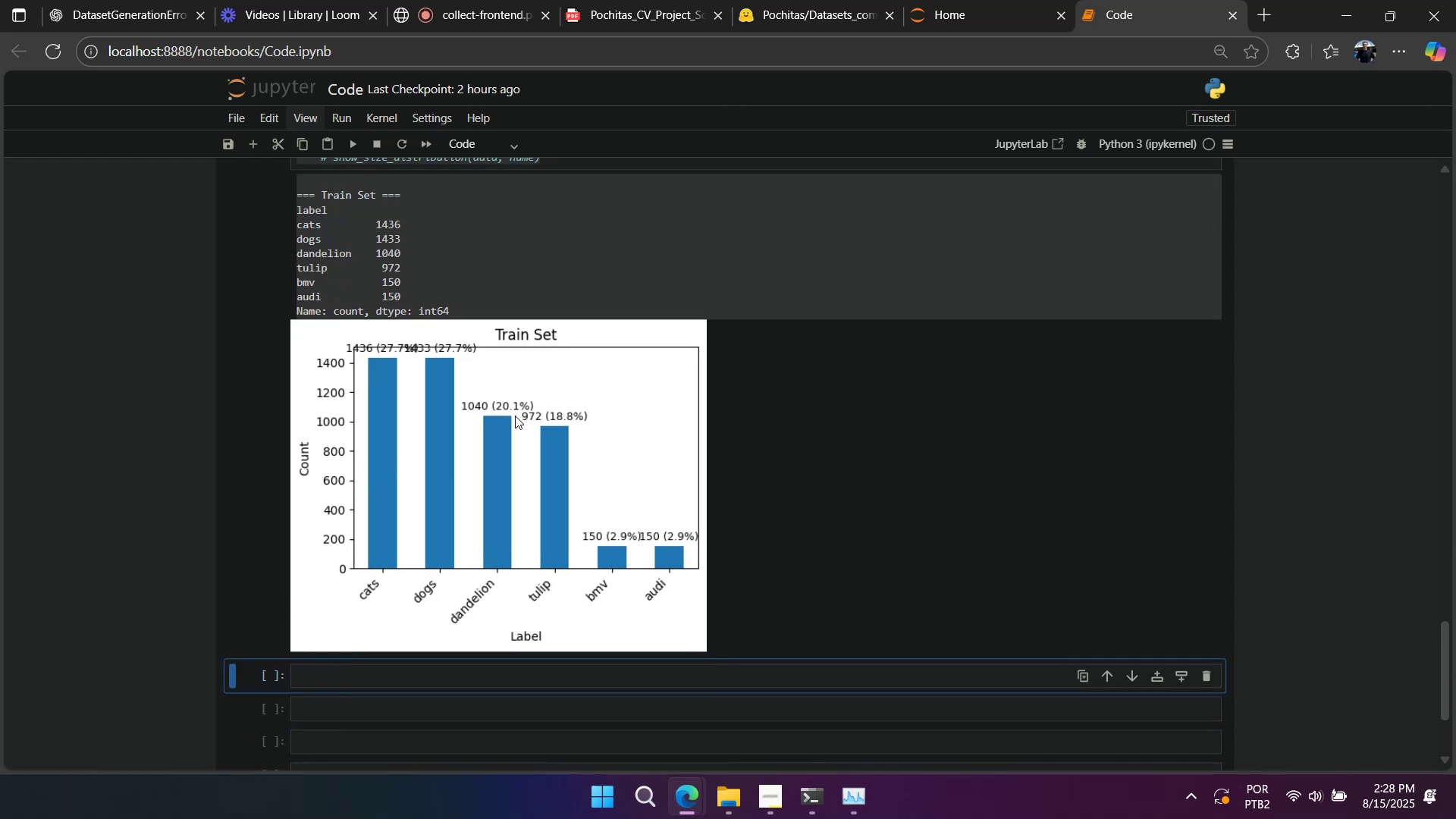 
scroll: coordinate [505, 419], scroll_direction: up, amount: 3.0
 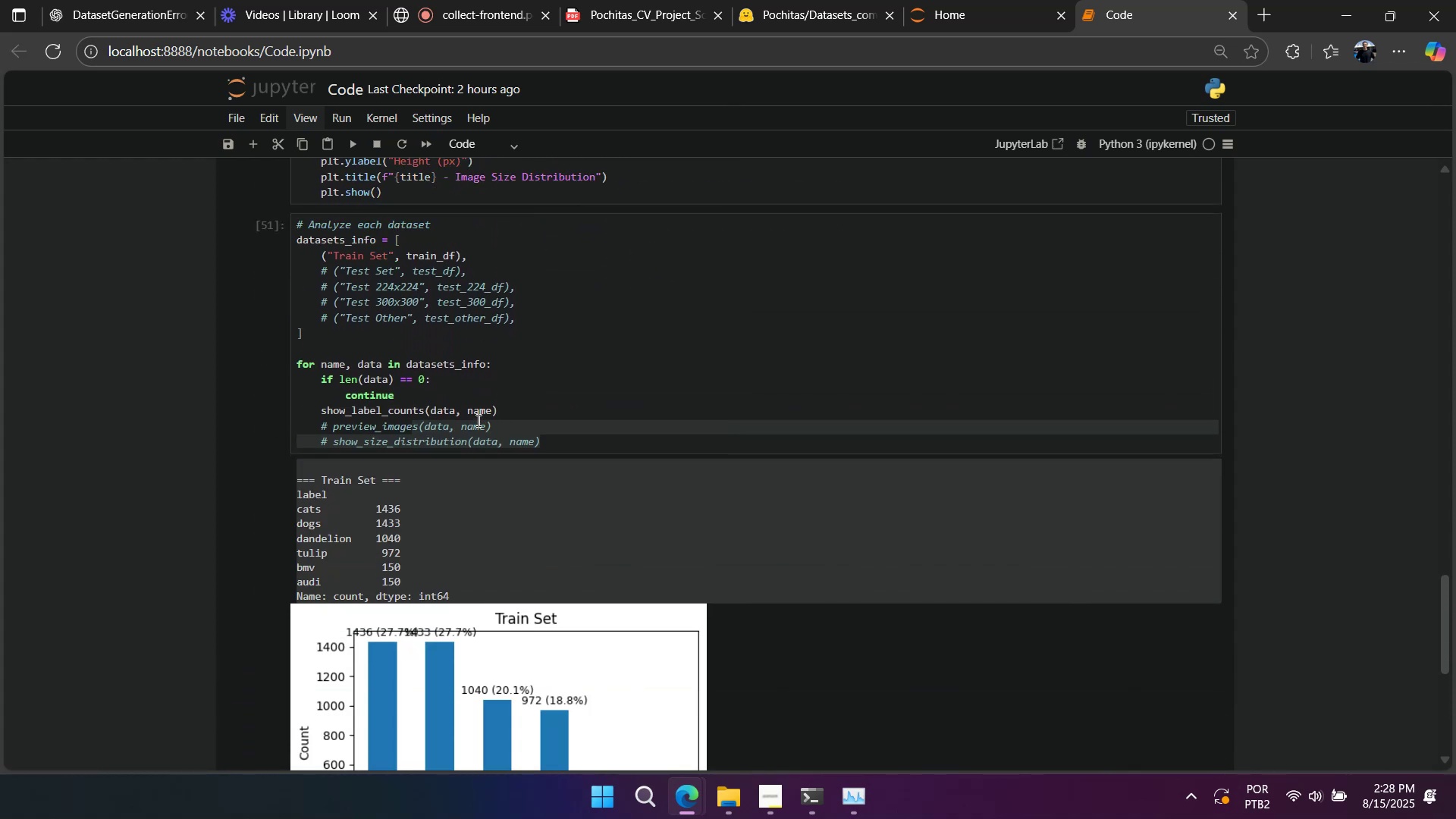 
left_click([479, 414])
 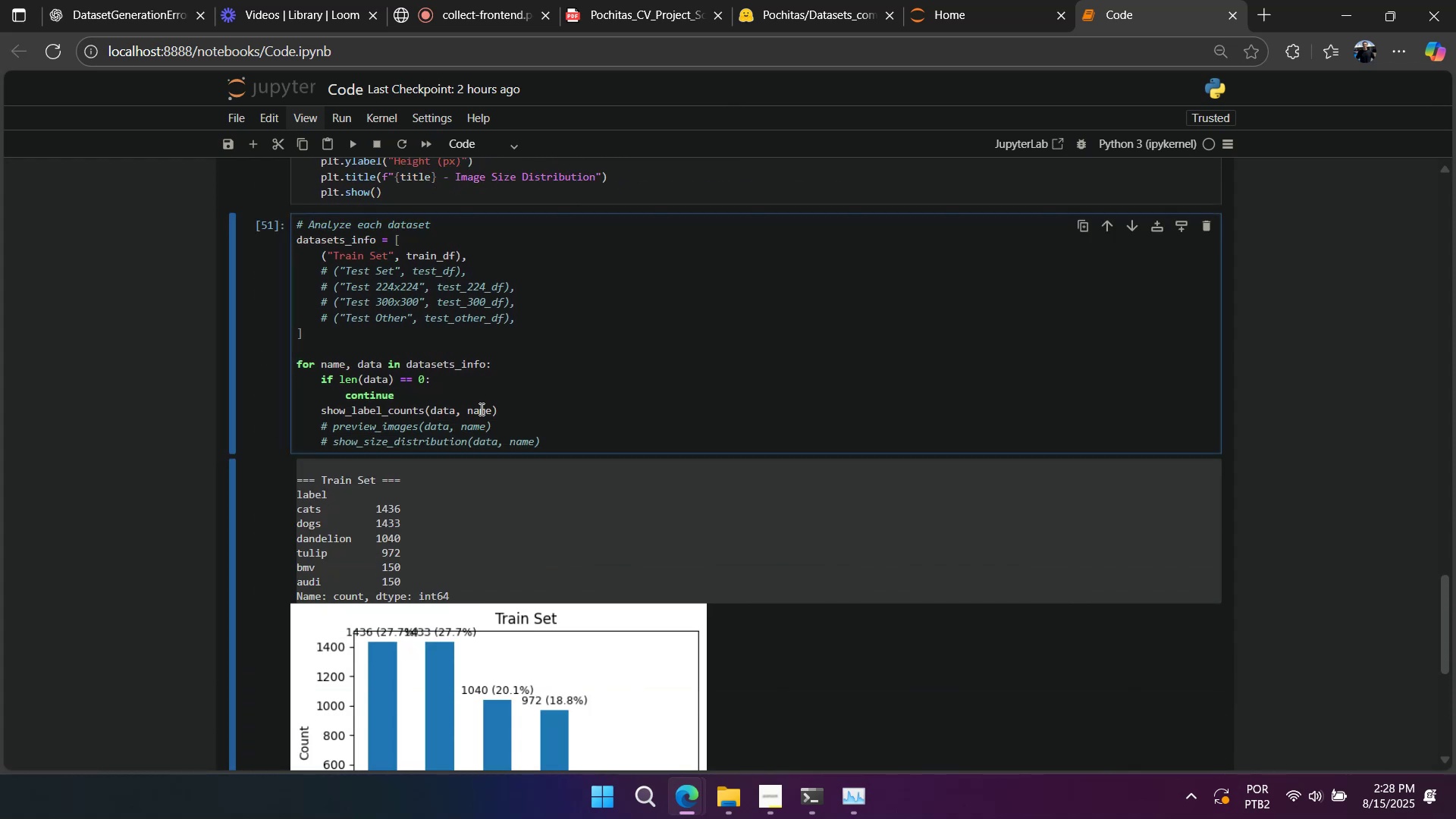 
key(Control+Slash)
 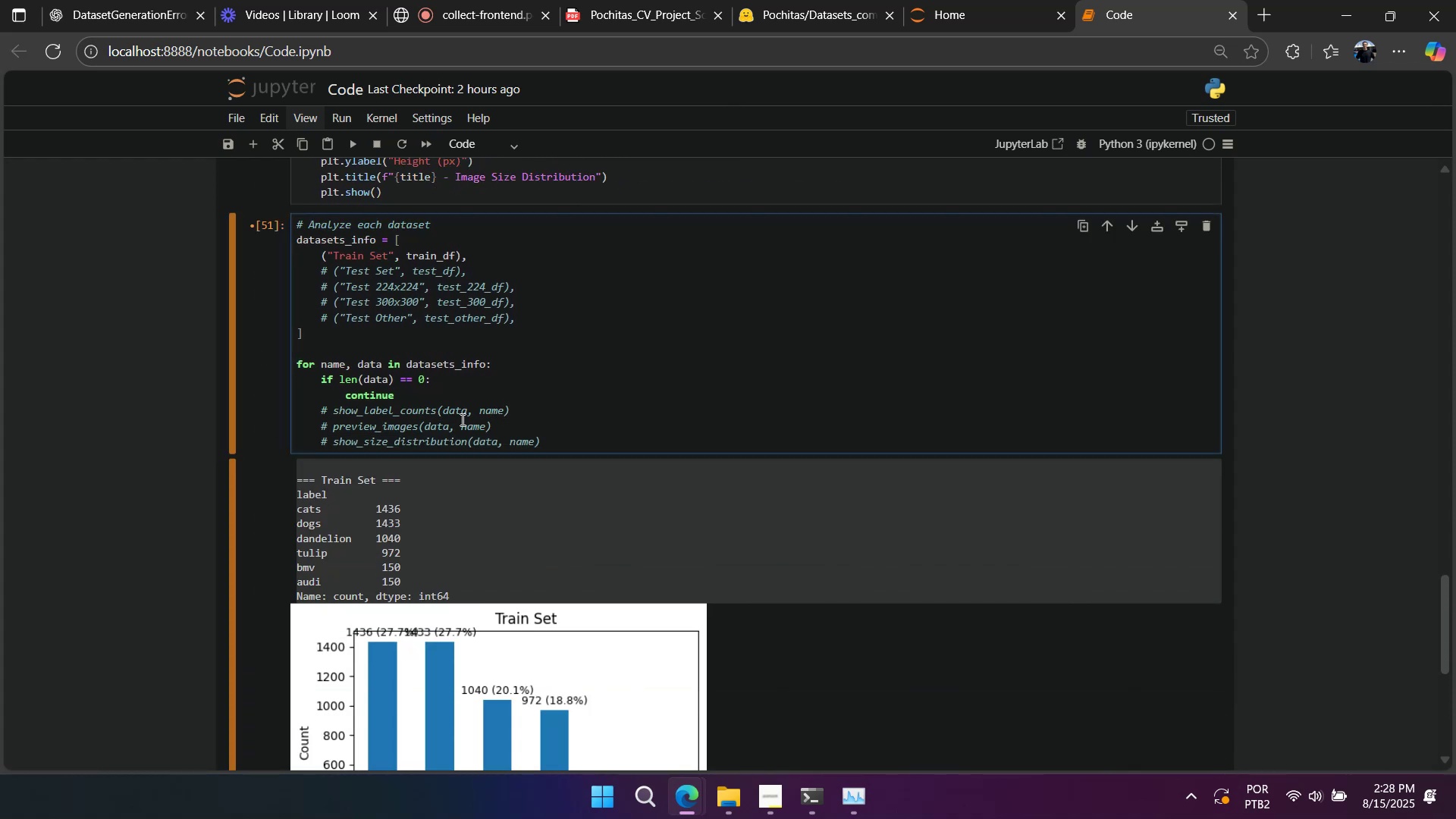 
left_click([459, 422])
 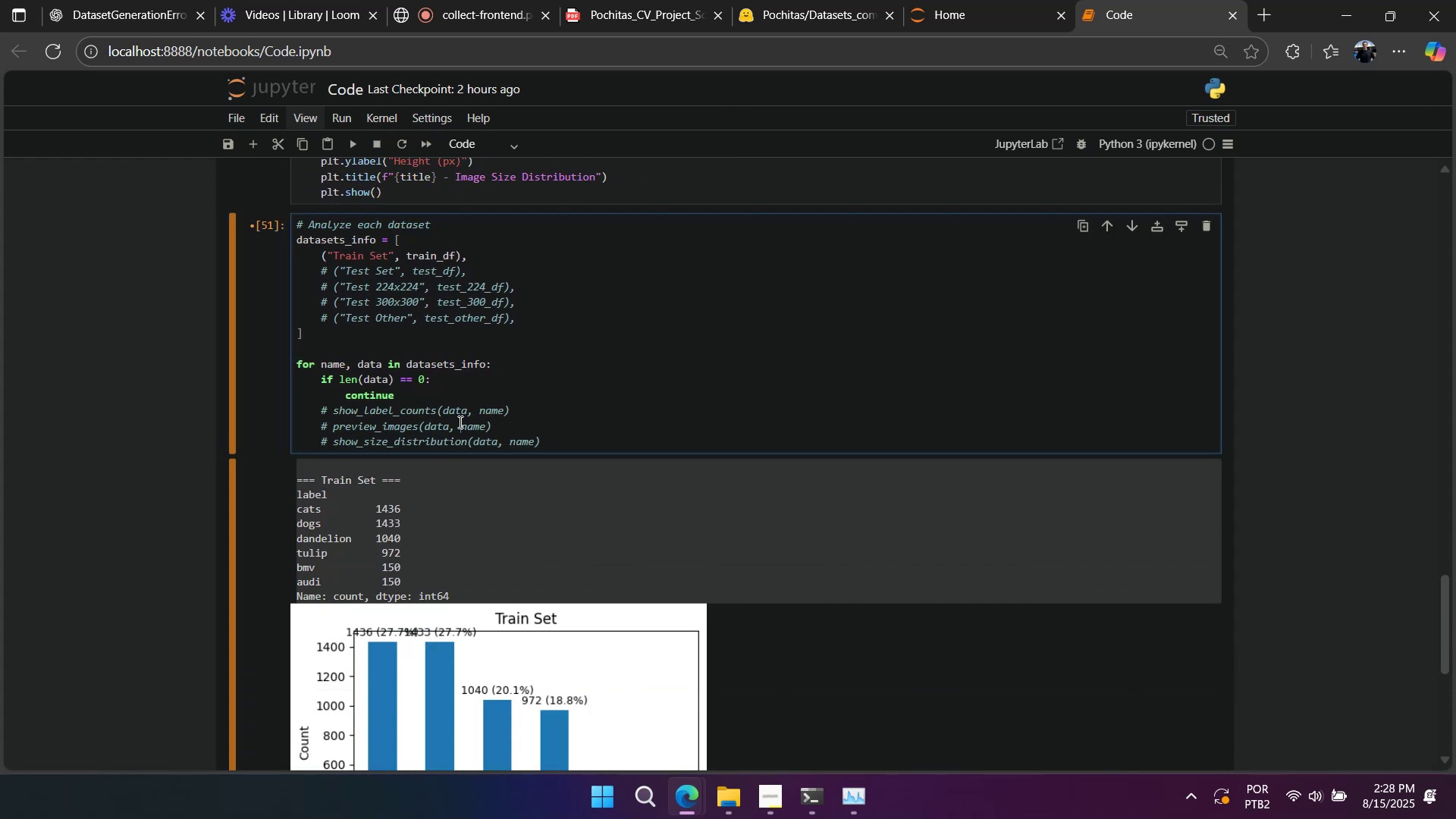 
key(Control+Slash)
 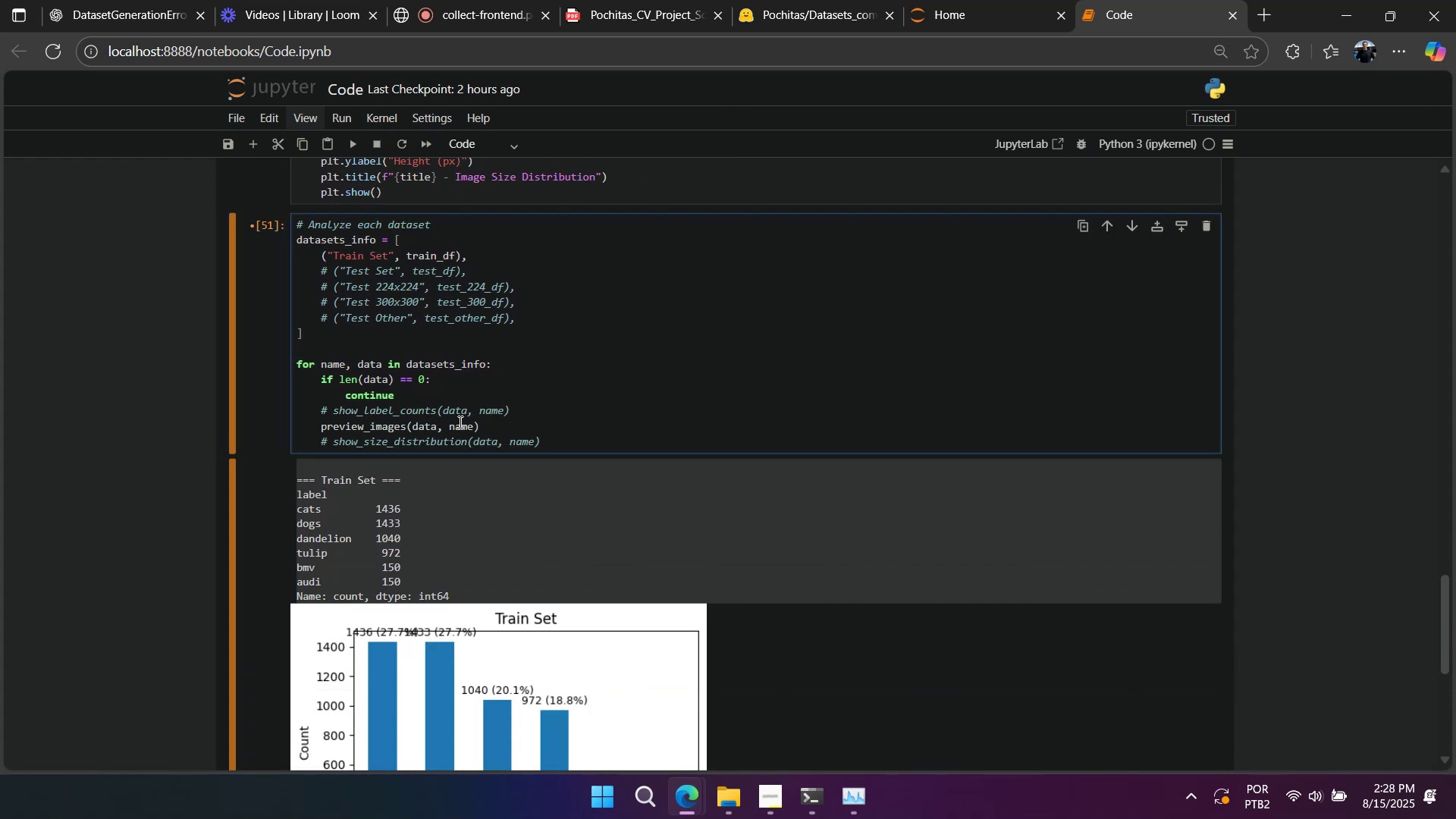 
key(Shift+Enter)
 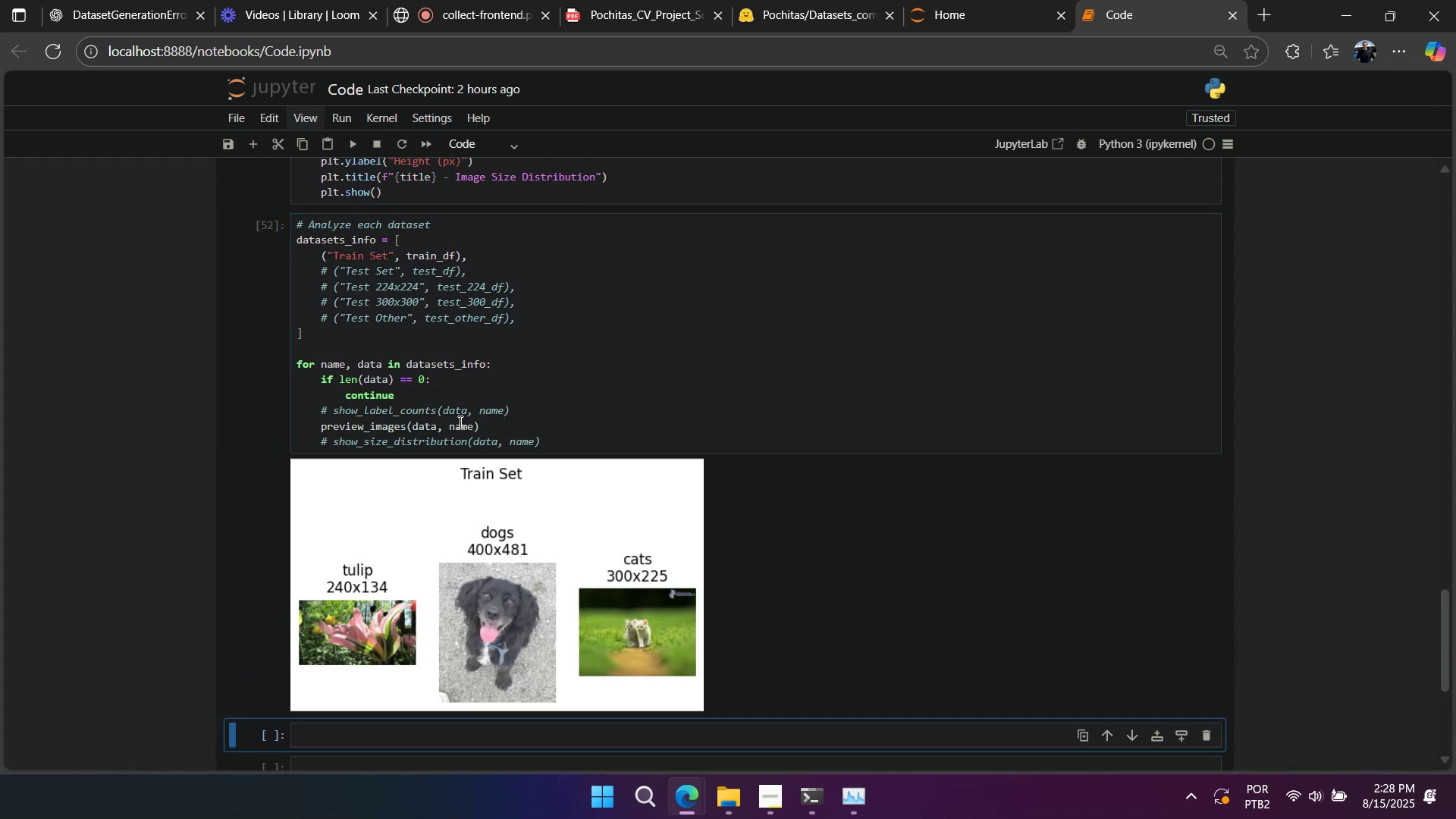 
scroll: coordinate [475, 427], scroll_direction: down, amount: 2.0
 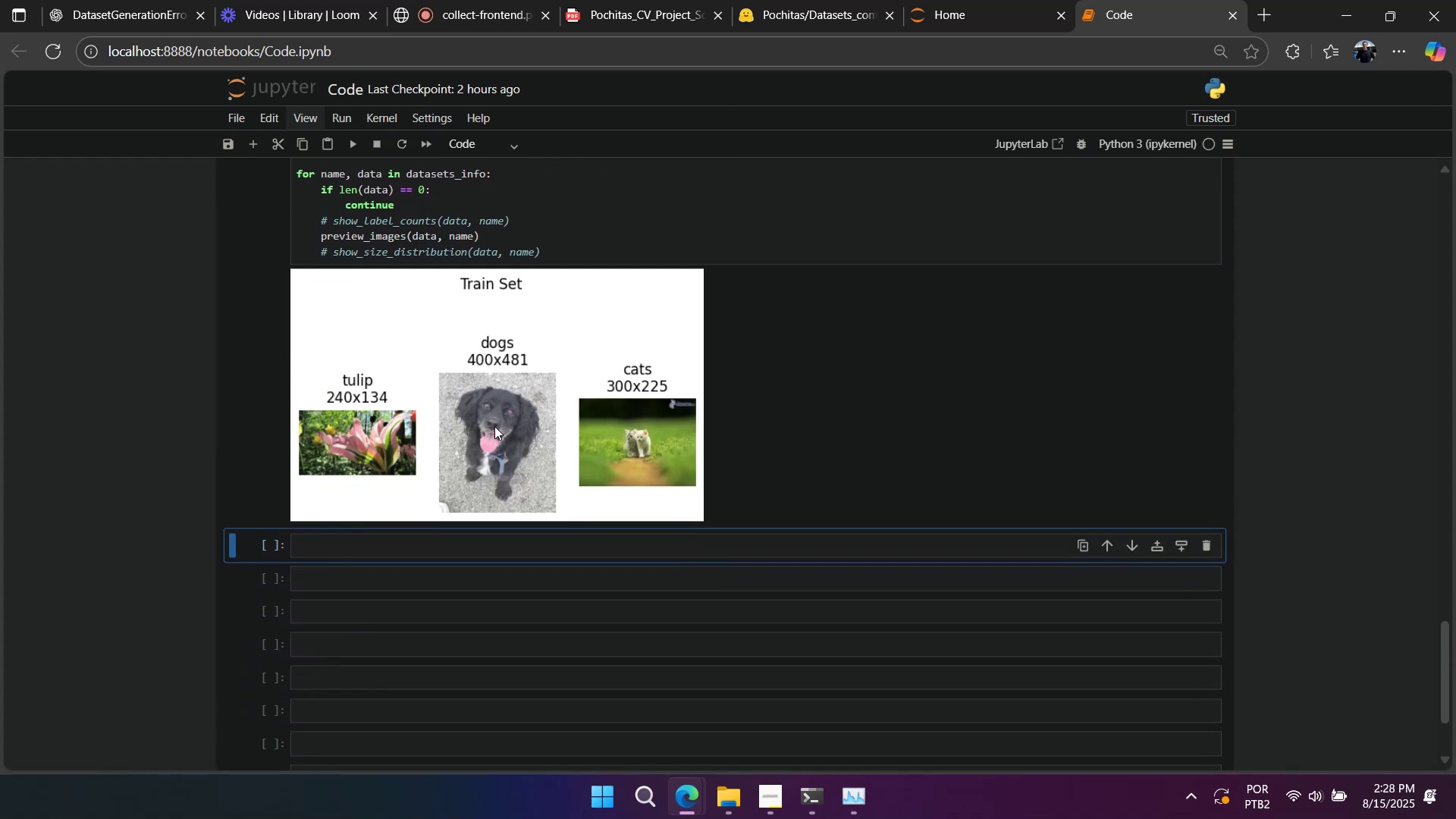 
scroll: coordinate [495, 426], scroll_direction: up, amount: 2.0
 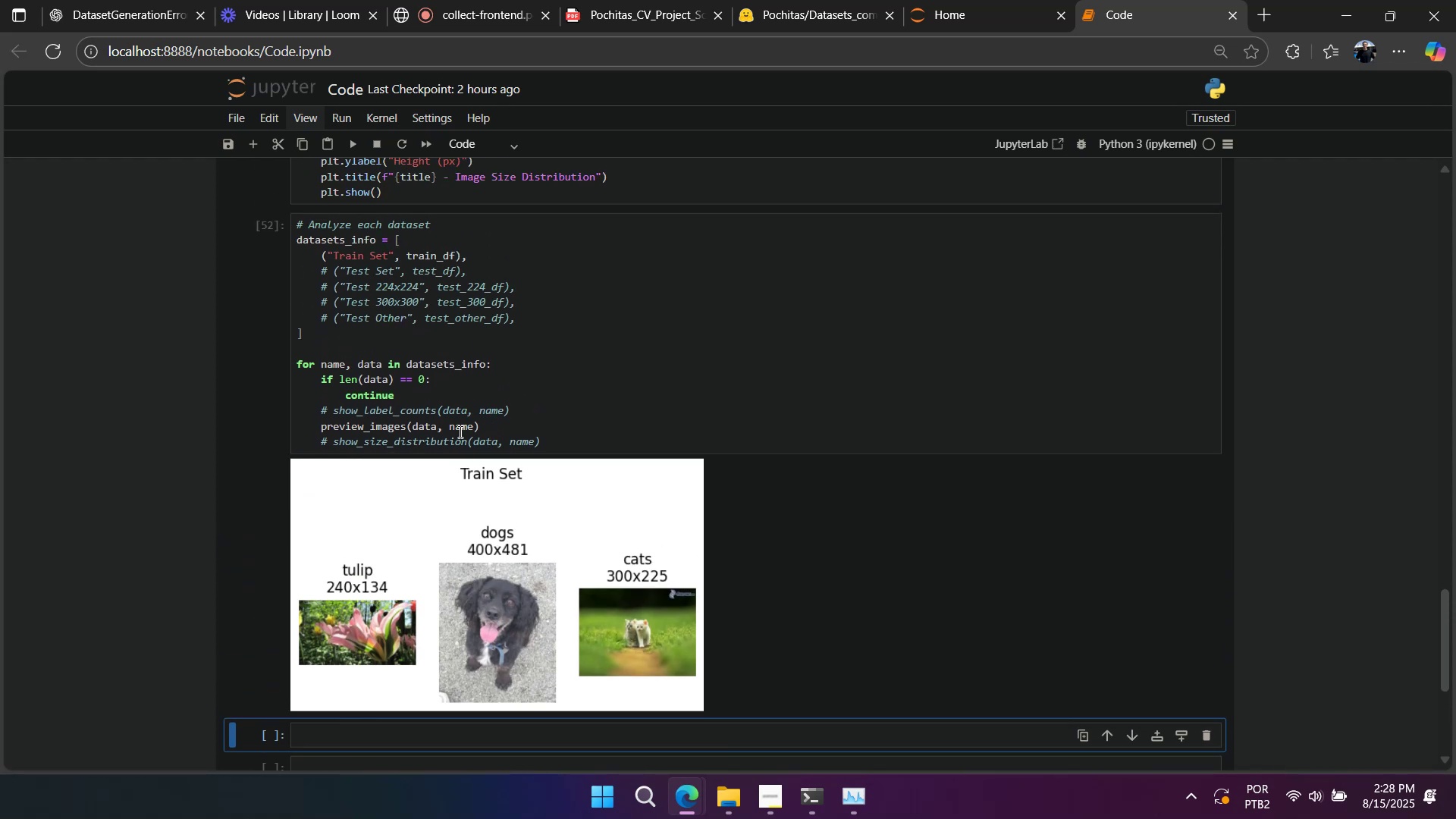 
left_click([457, 443])
 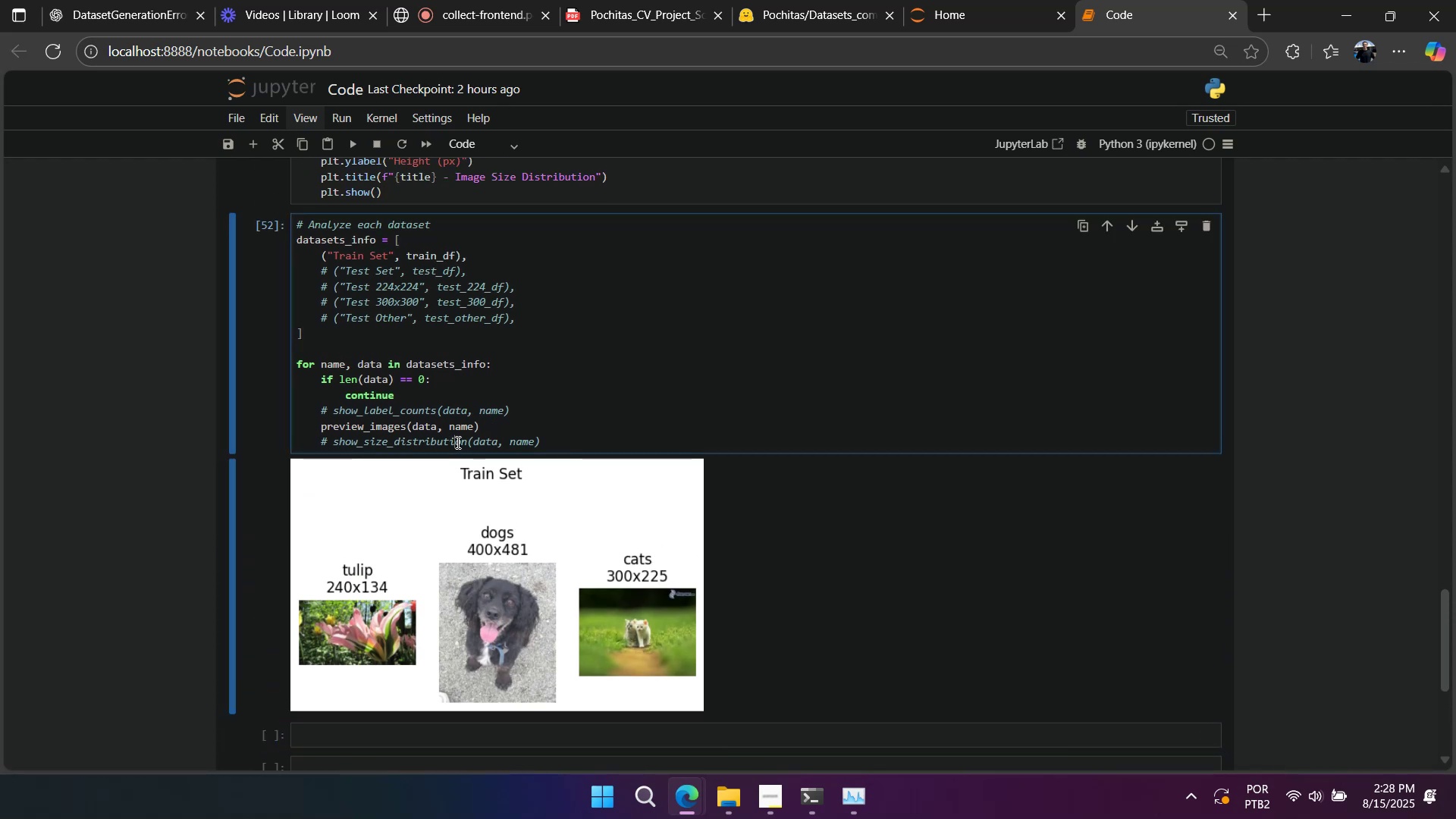 
key(Control+Slash)
 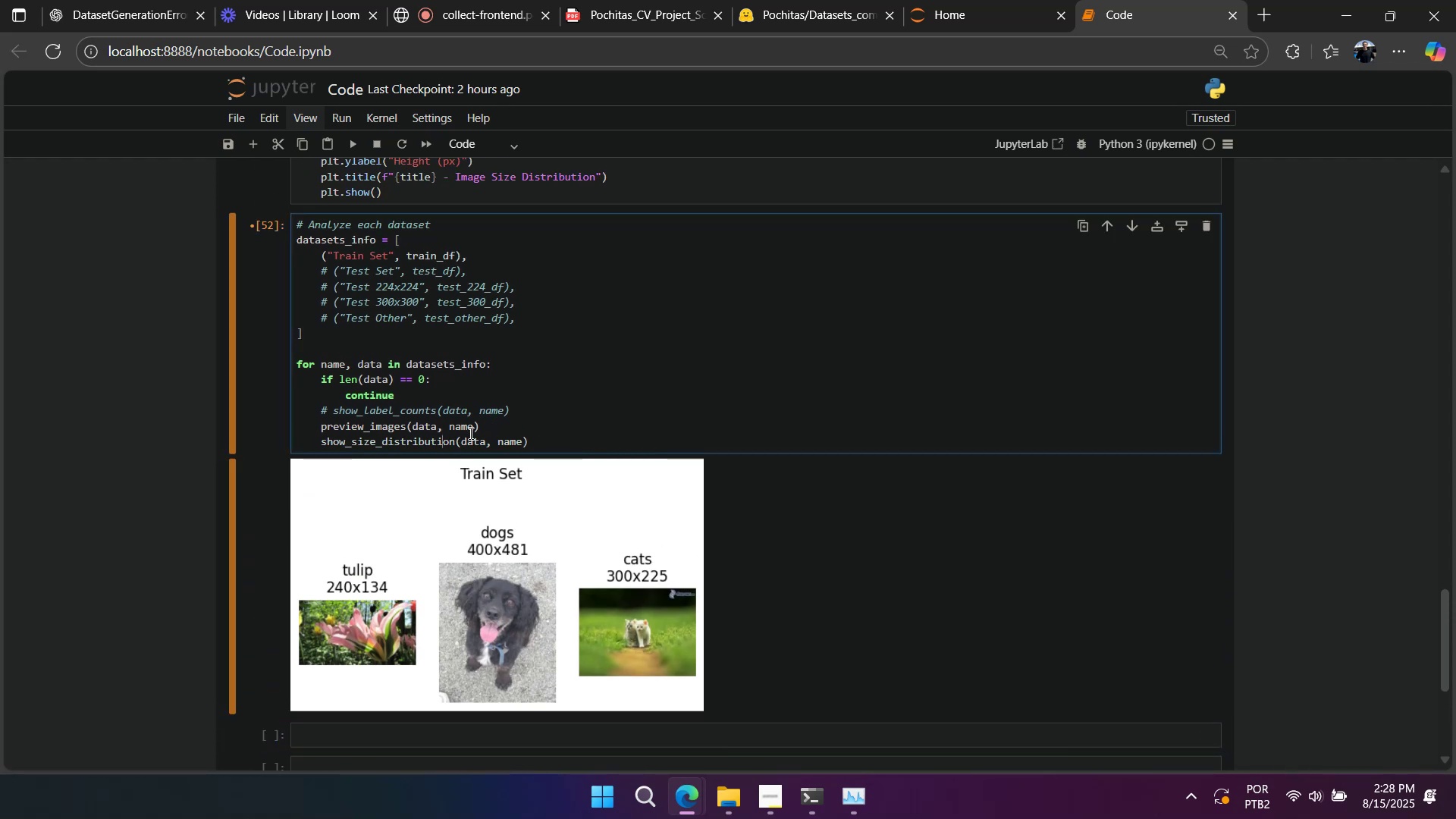 
left_click([473, 431])
 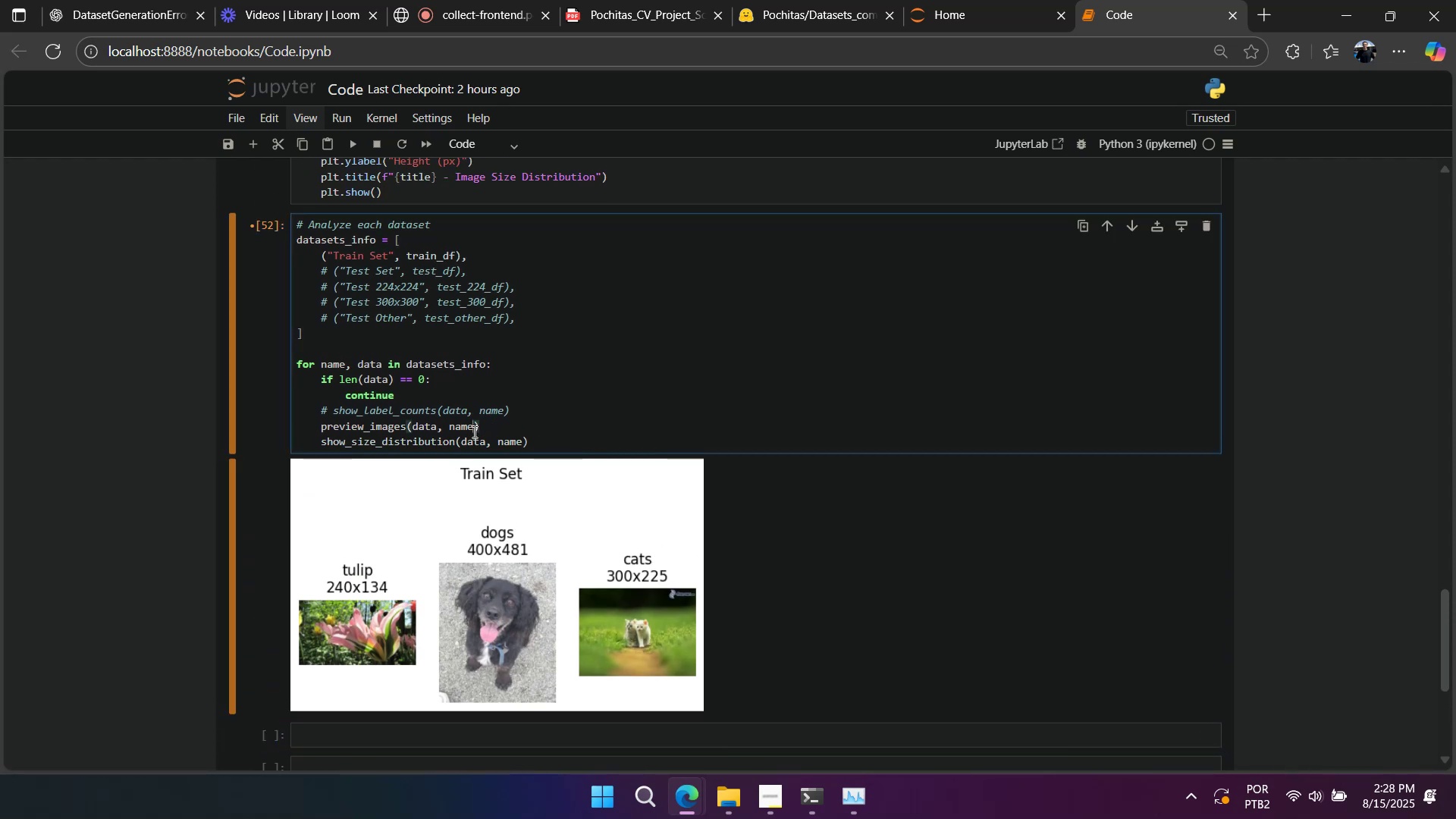 
key(Control+Slash)
 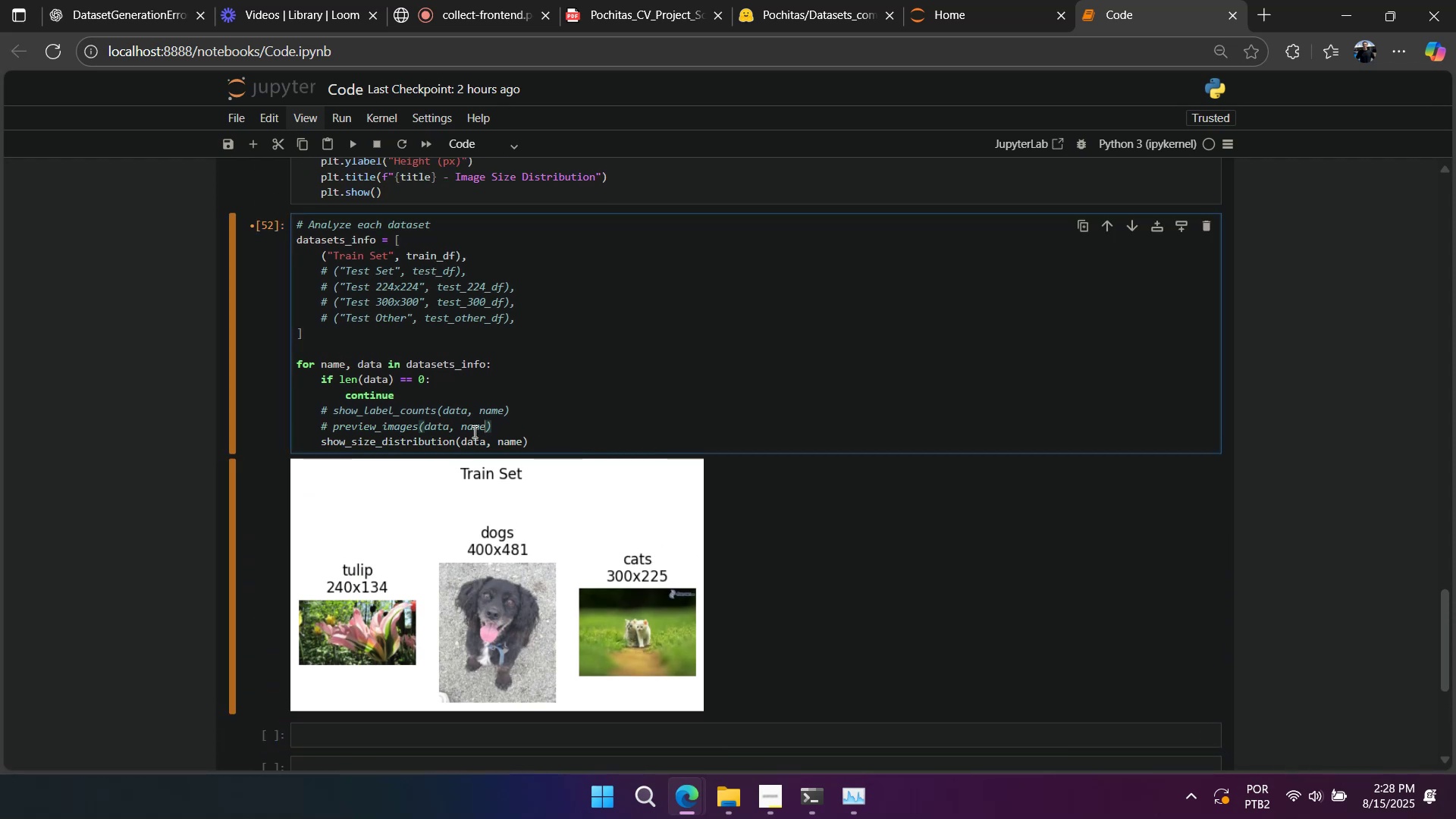 
key(Shift+Enter)
 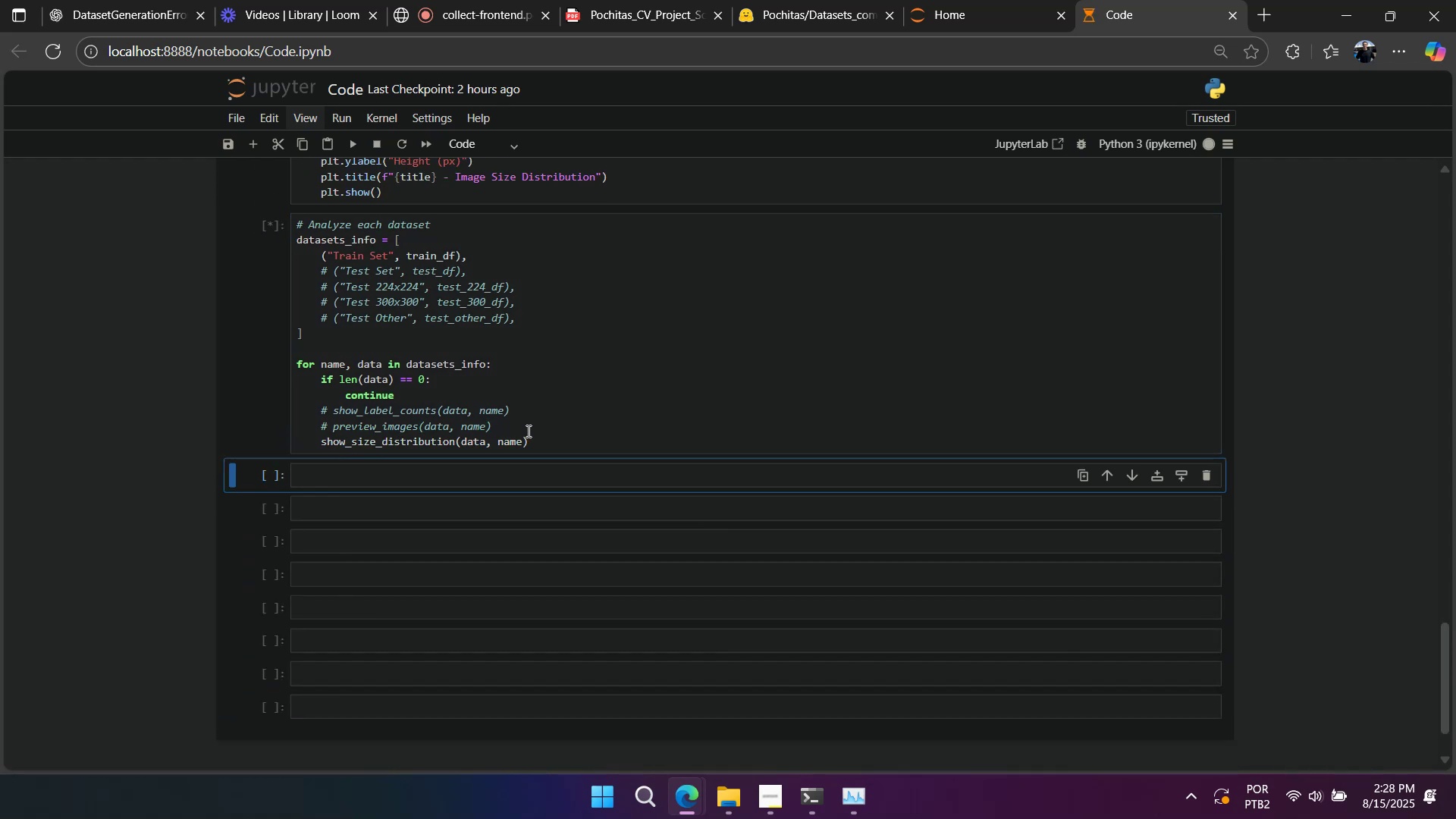 
scroll: coordinate [538, 435], scroll_direction: down, amount: 3.0
 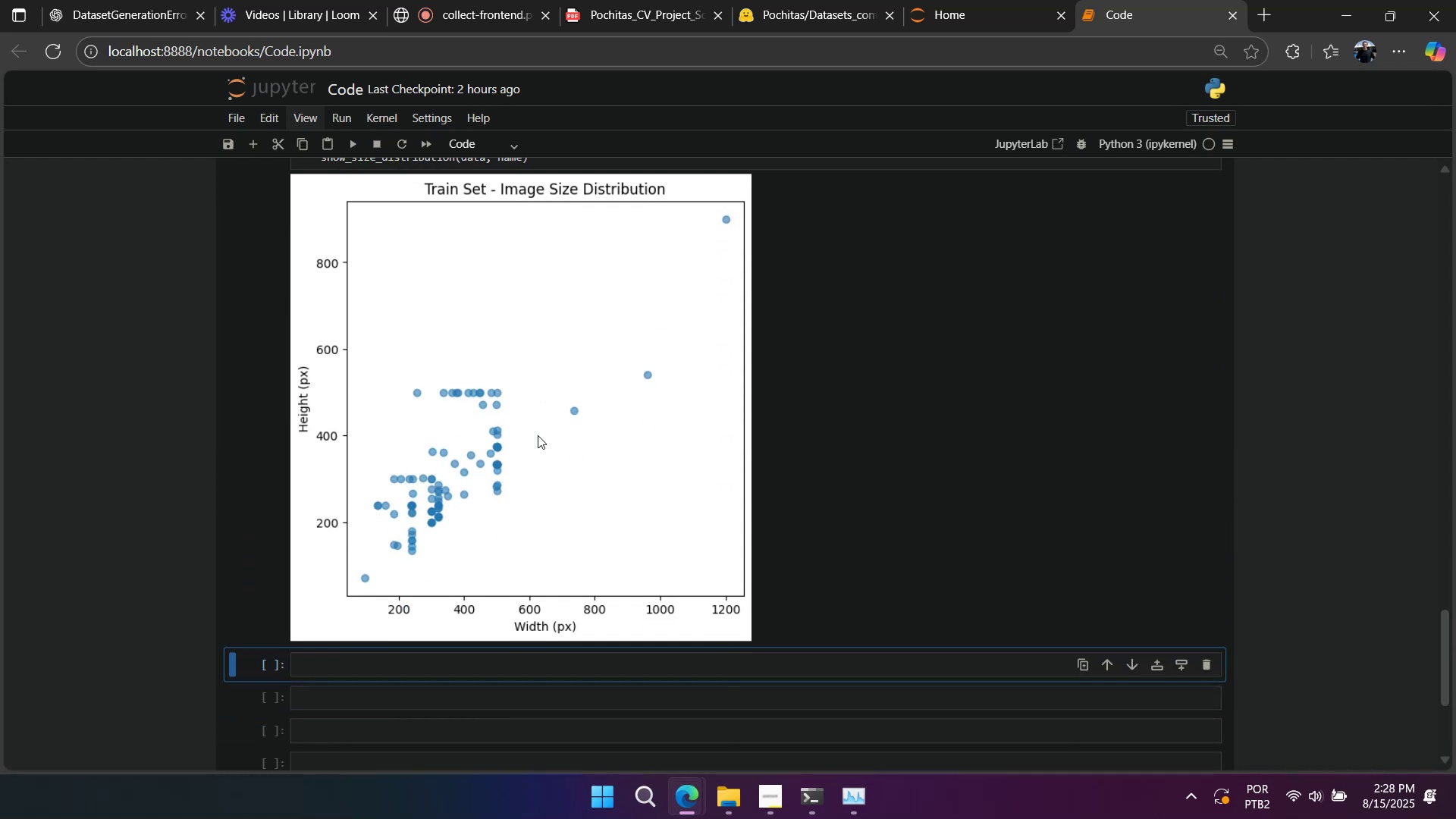 
scroll: coordinate [538, 435], scroll_direction: up, amount: 3.0
 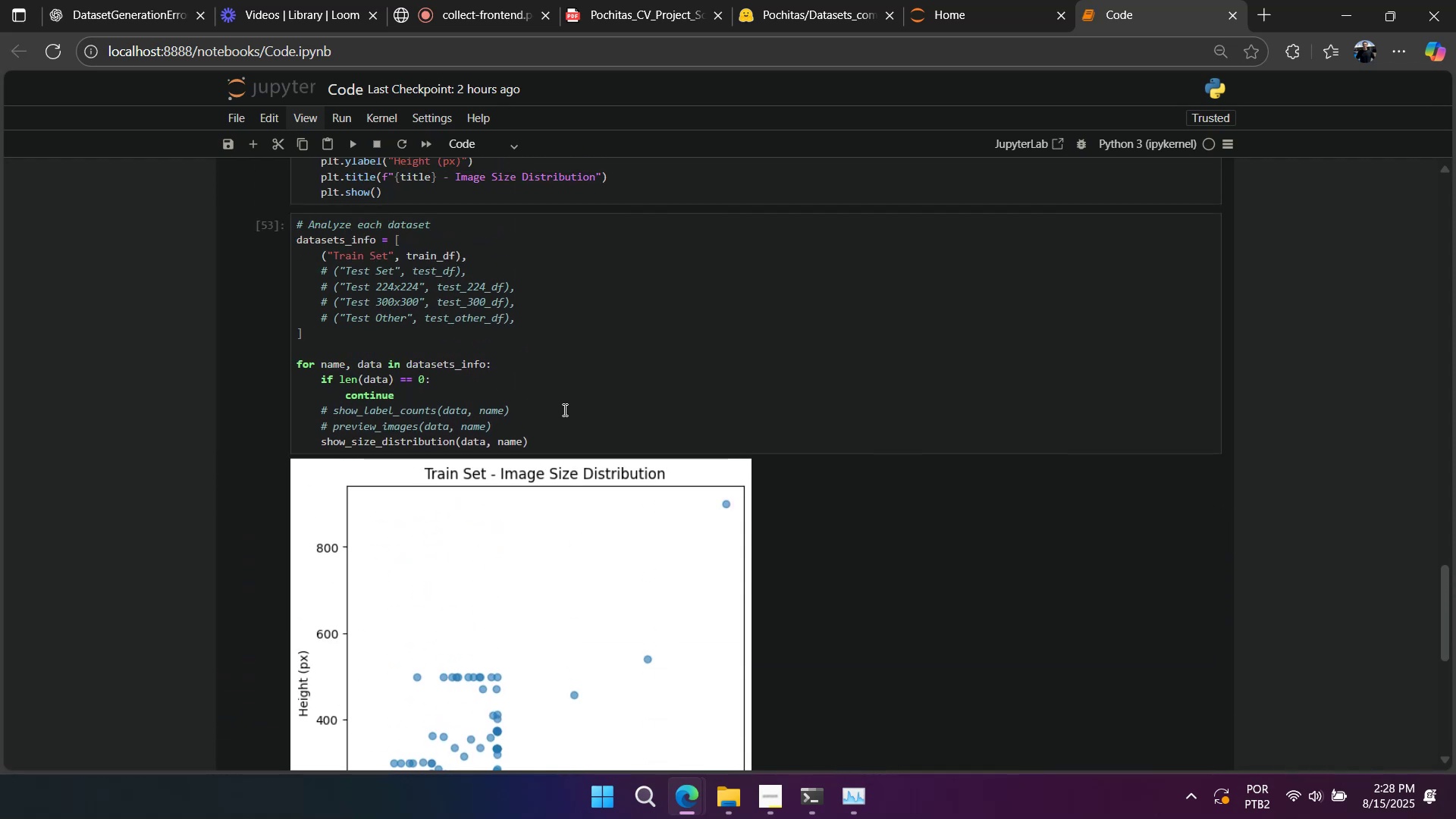 
left_click([563, 410])
 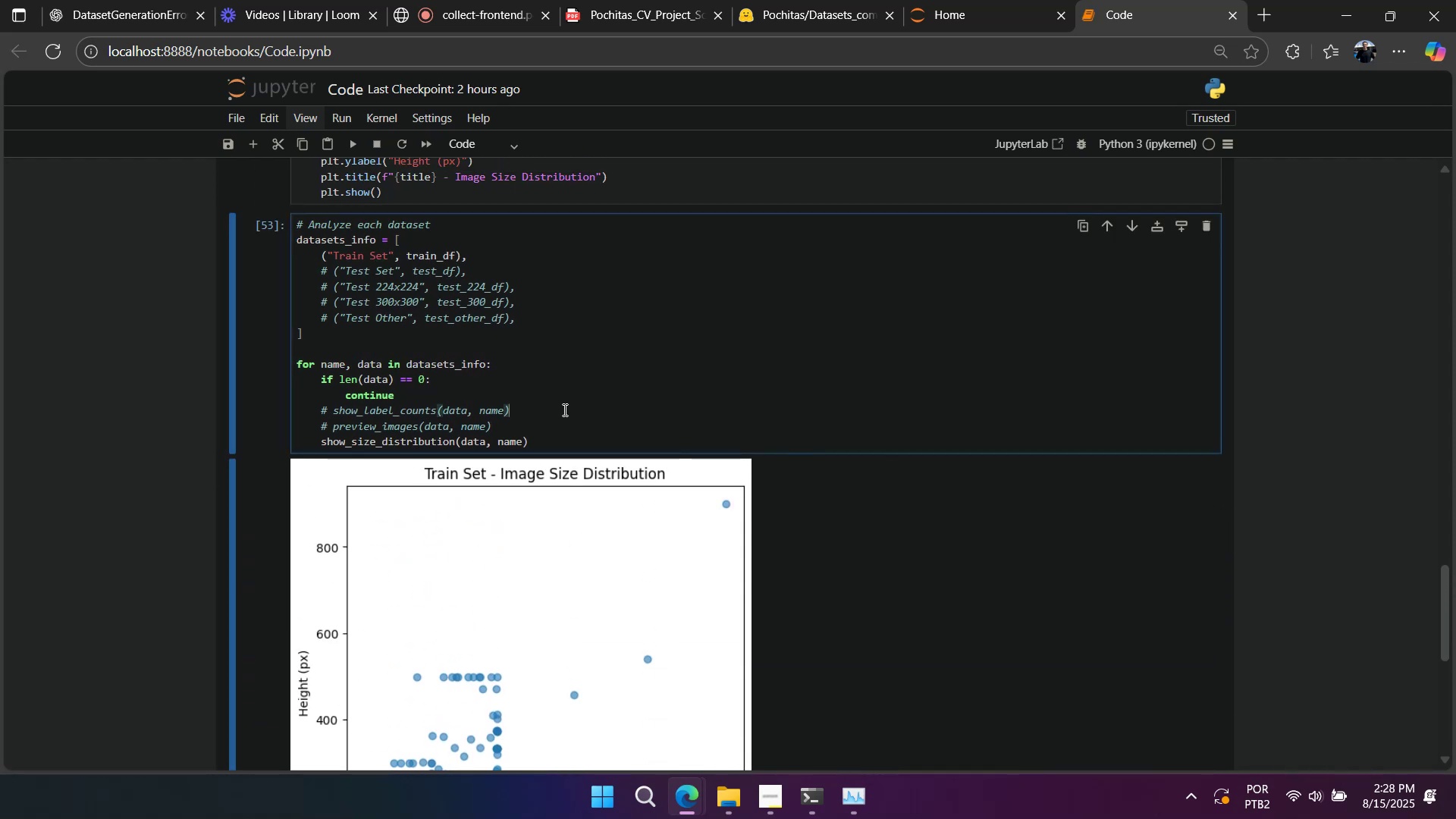 
key(Control+ControlLeft)
 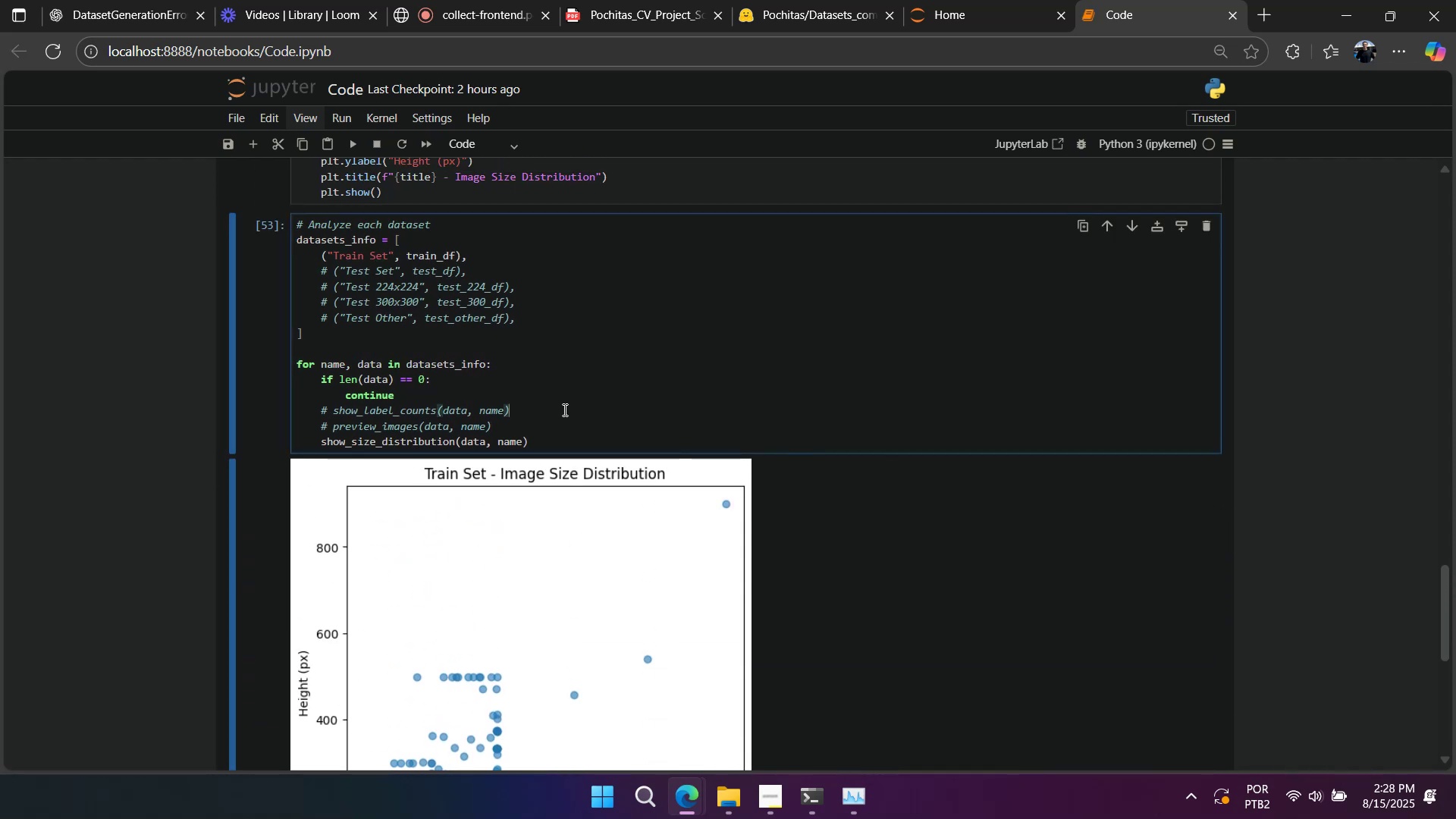 
scroll: coordinate [563, 410], scroll_direction: up, amount: 5.0
 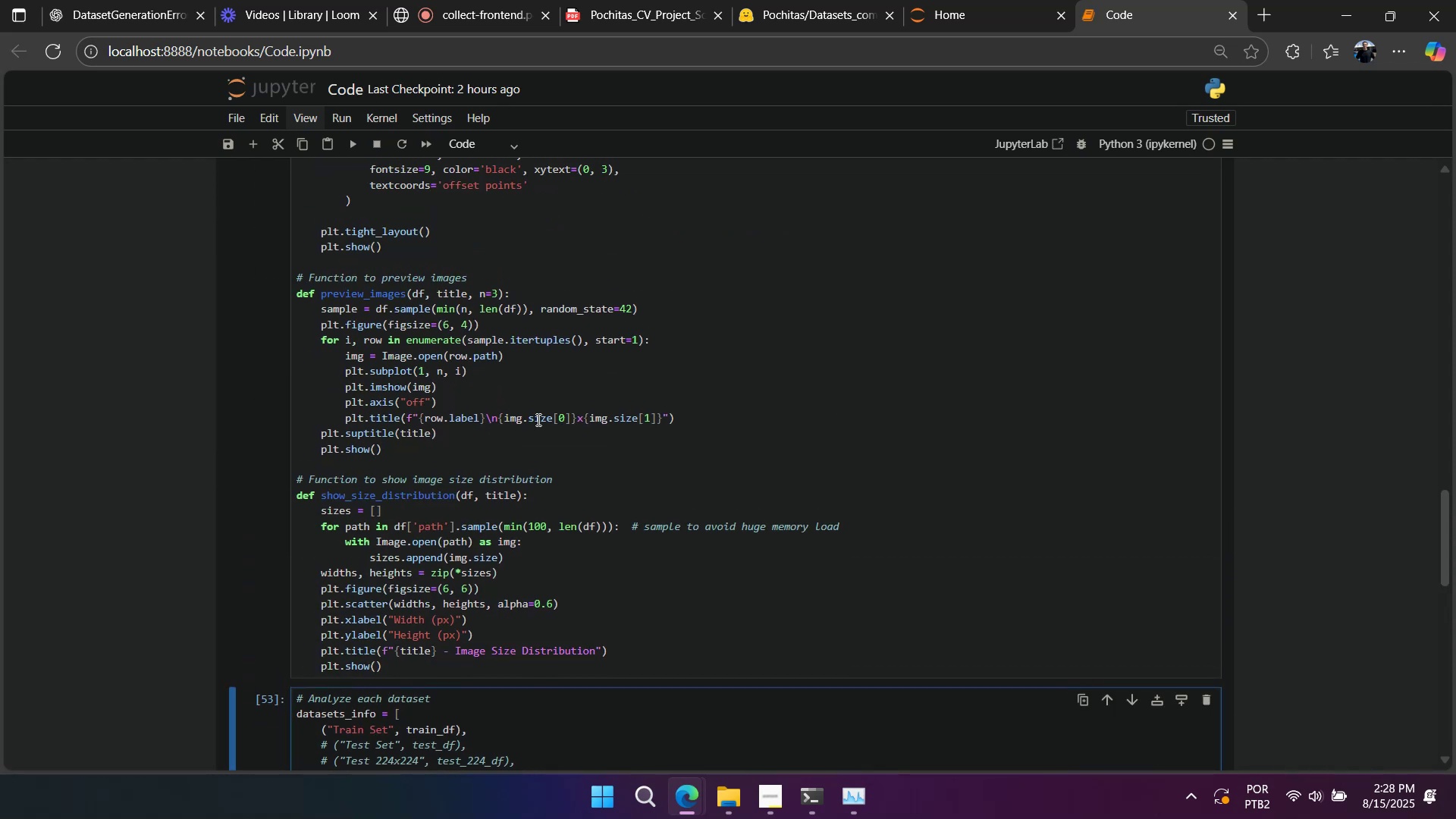 
left_click([537, 419])
 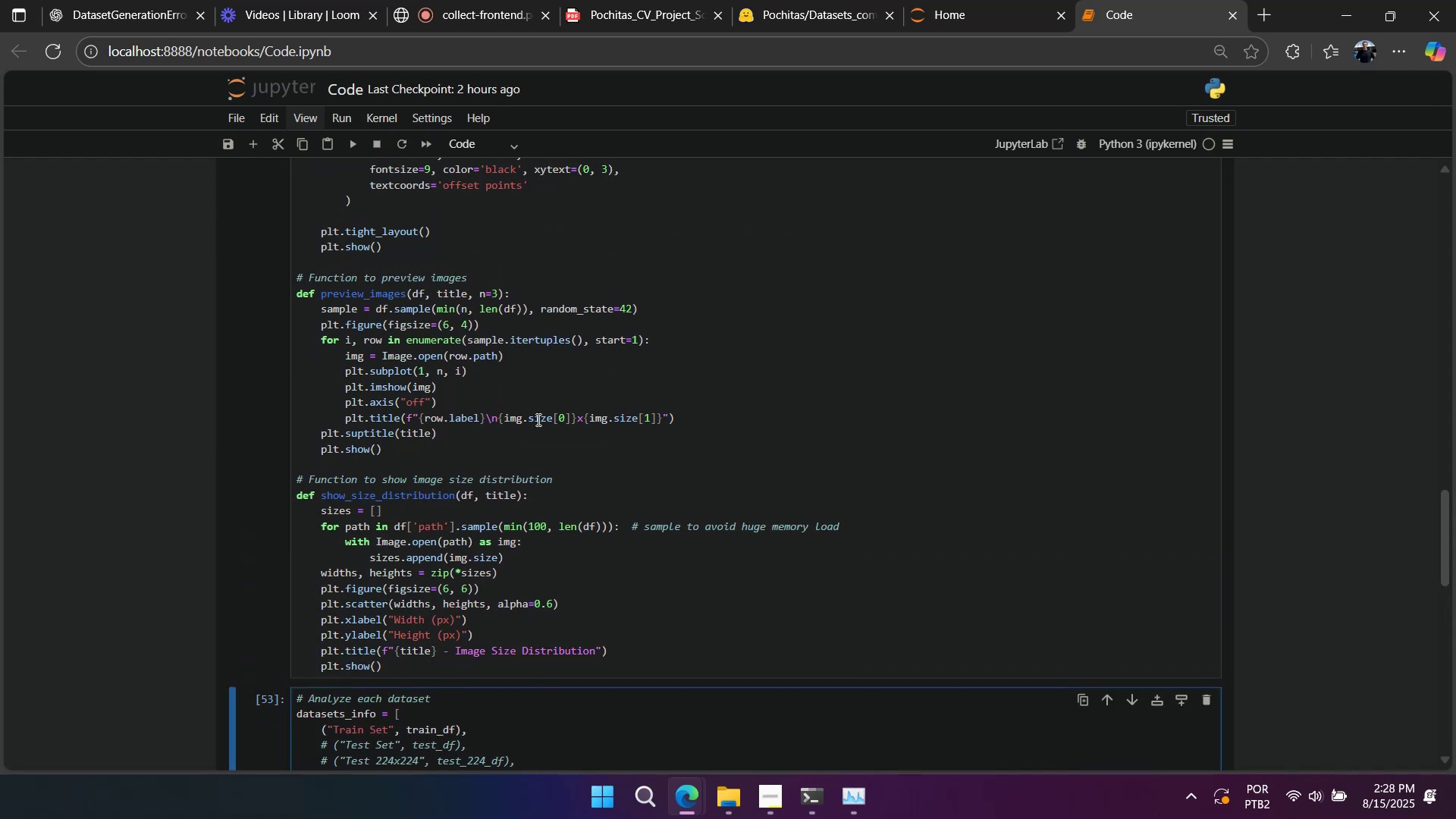 
key(Control+A)
 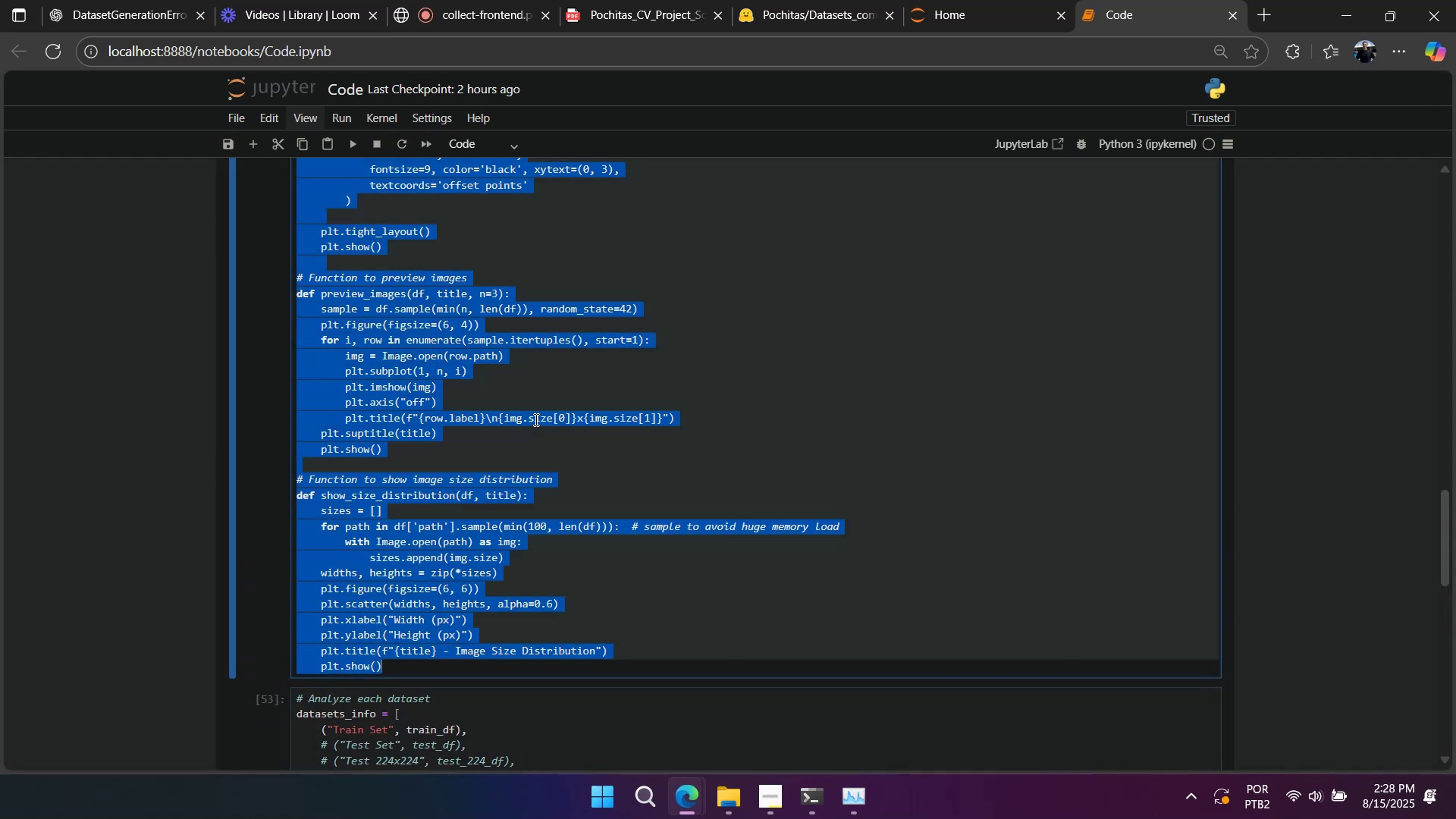 
key(Control+C)
 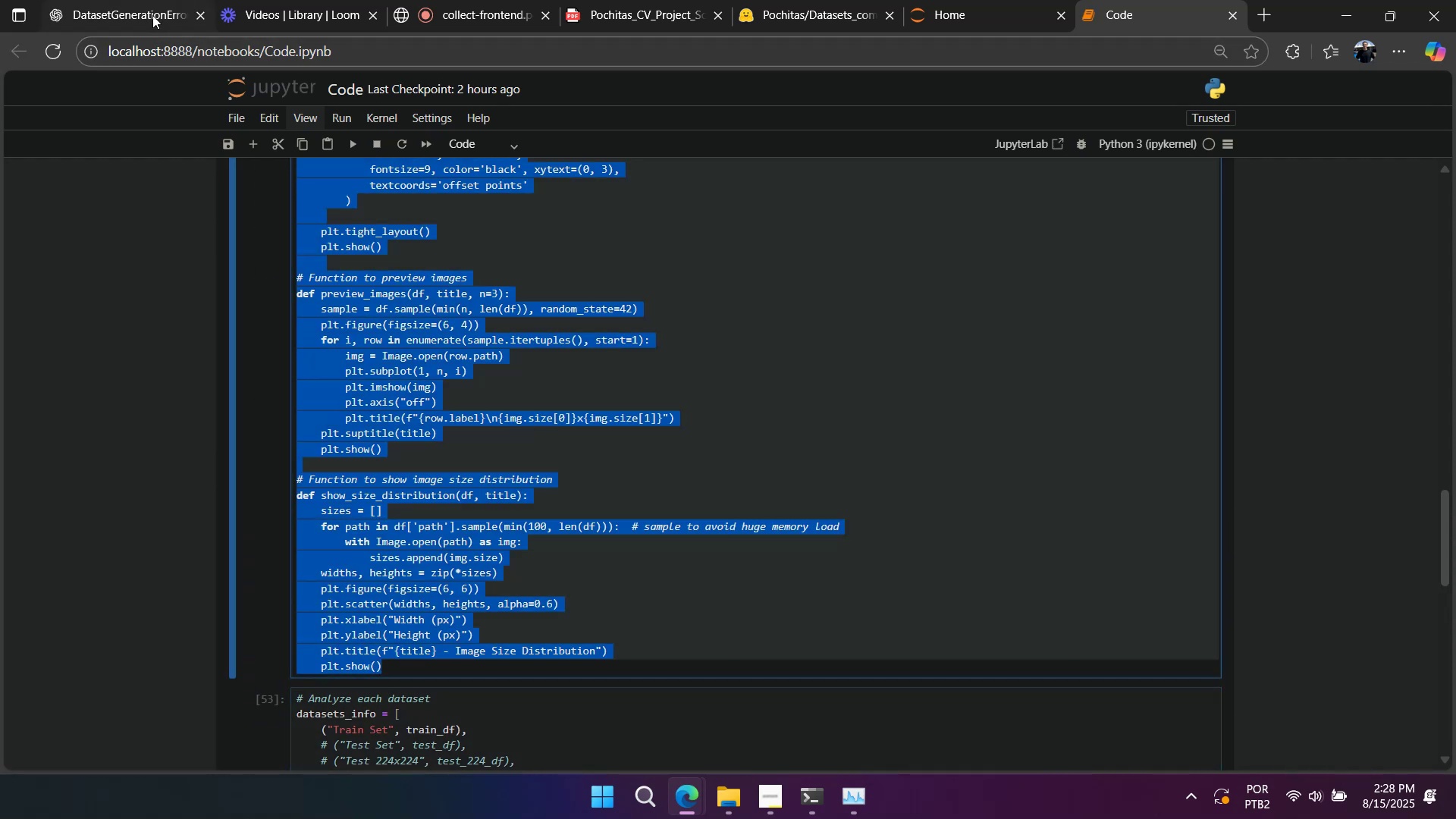 
left_click([150, 11])
 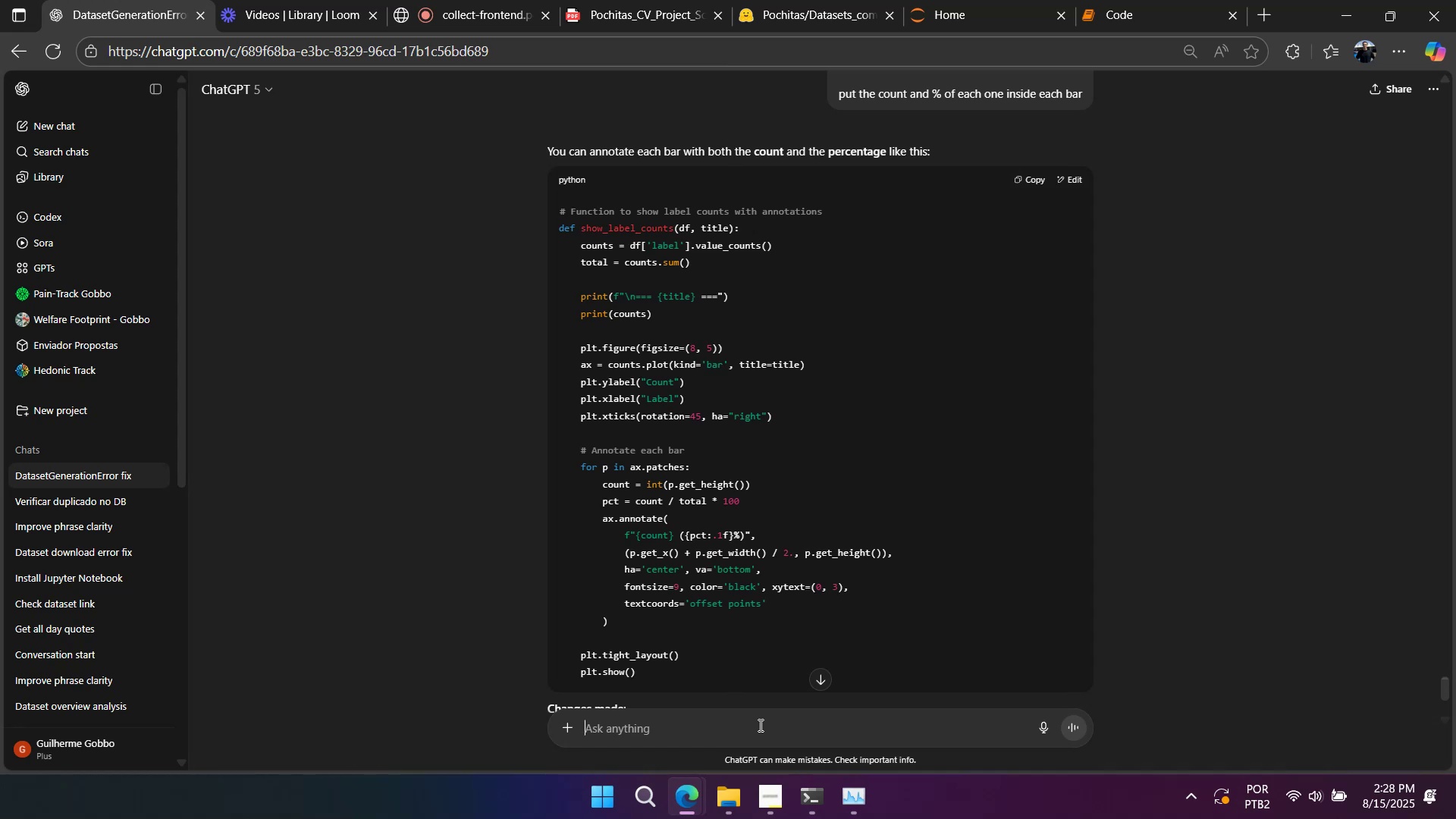 
type(pra melhorar tudo nAo)
key(Backspace)
key(Backspace)
type(ao de)
key(Backspace)
key(Backspace)
key(Backspace)
key(Backspace)
key(Backspace)
key(Backspace)
key(Backspace)
 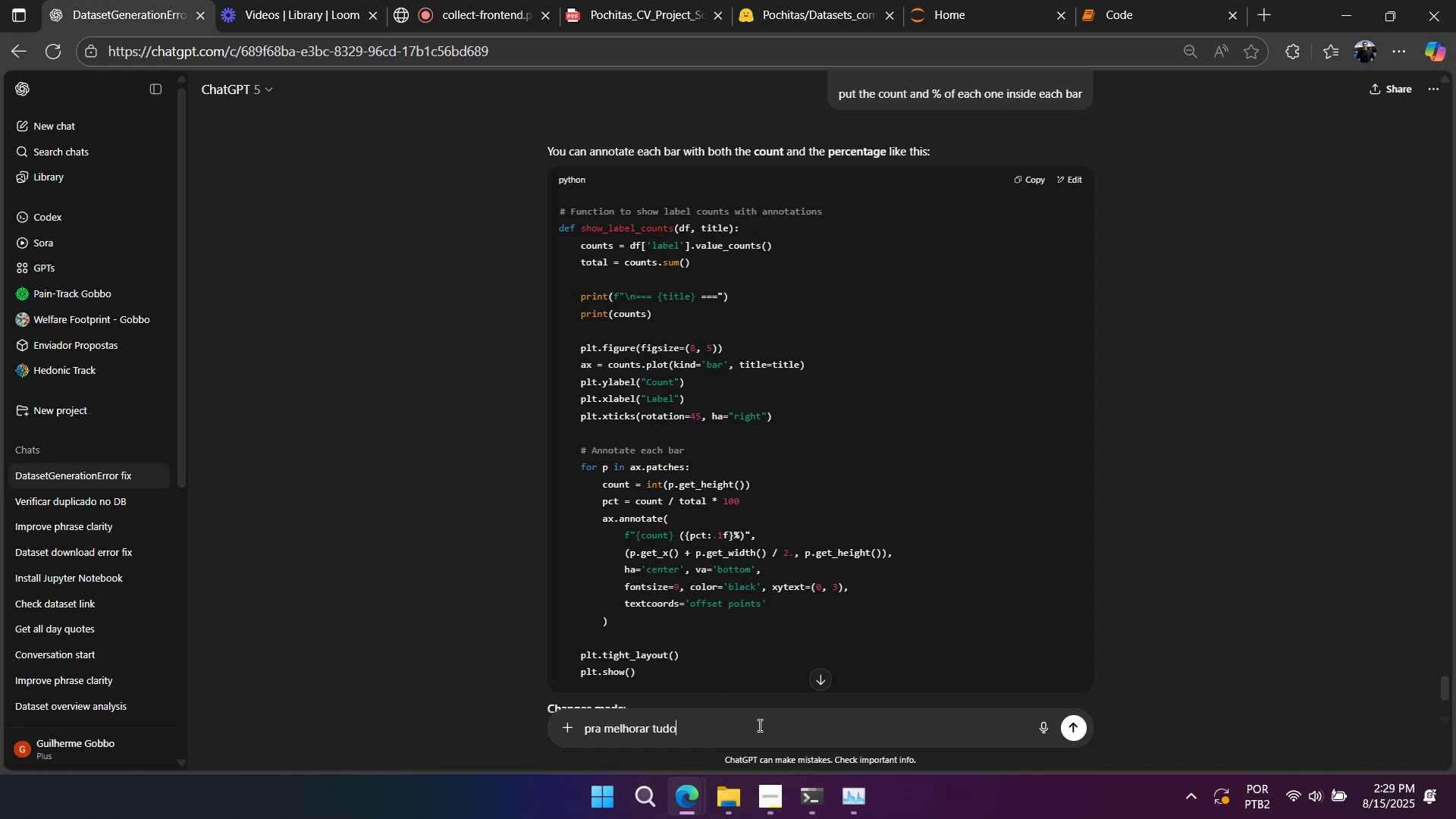 
key(Control+ControlLeft)
 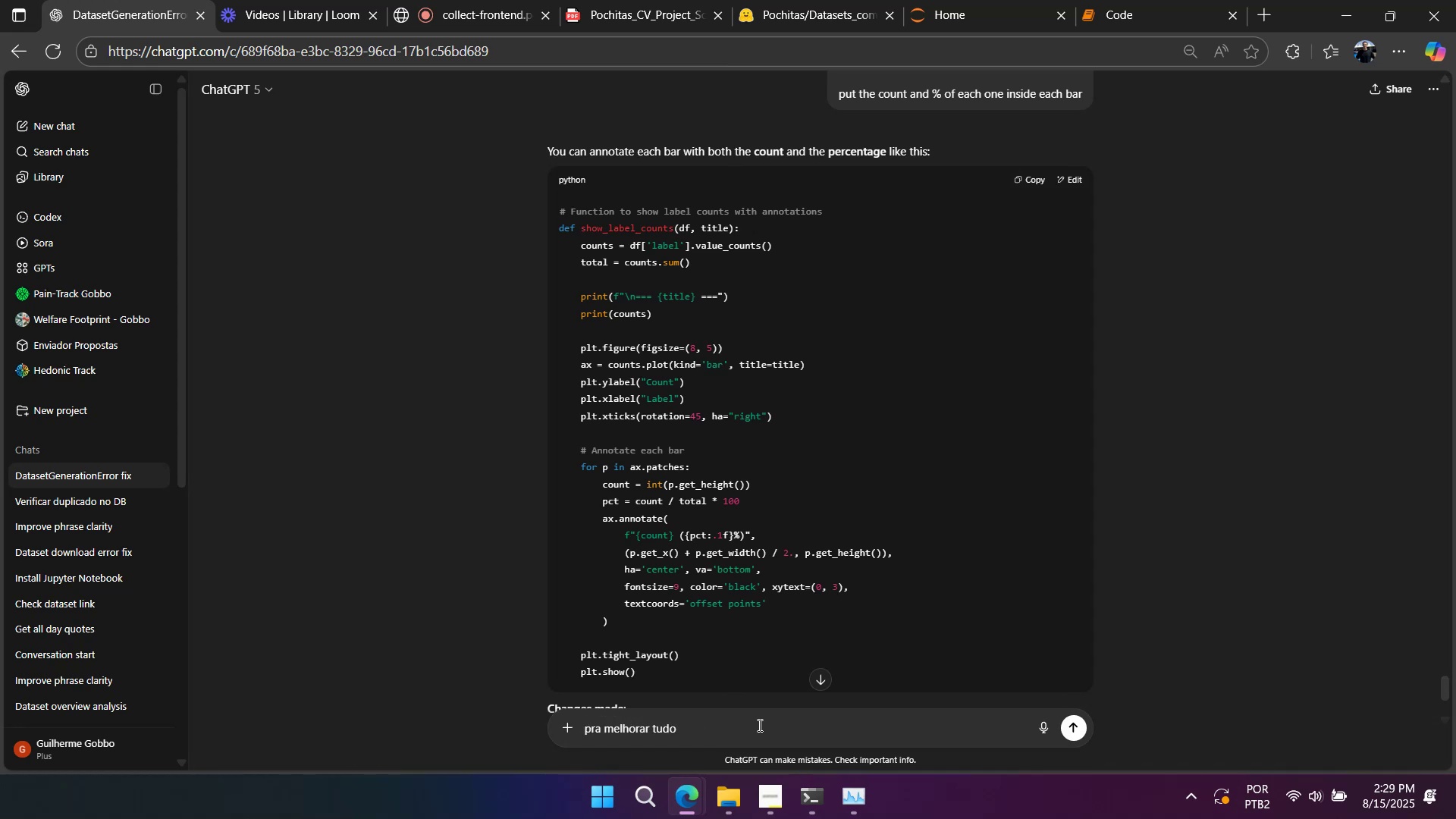 
key(Control+A)
 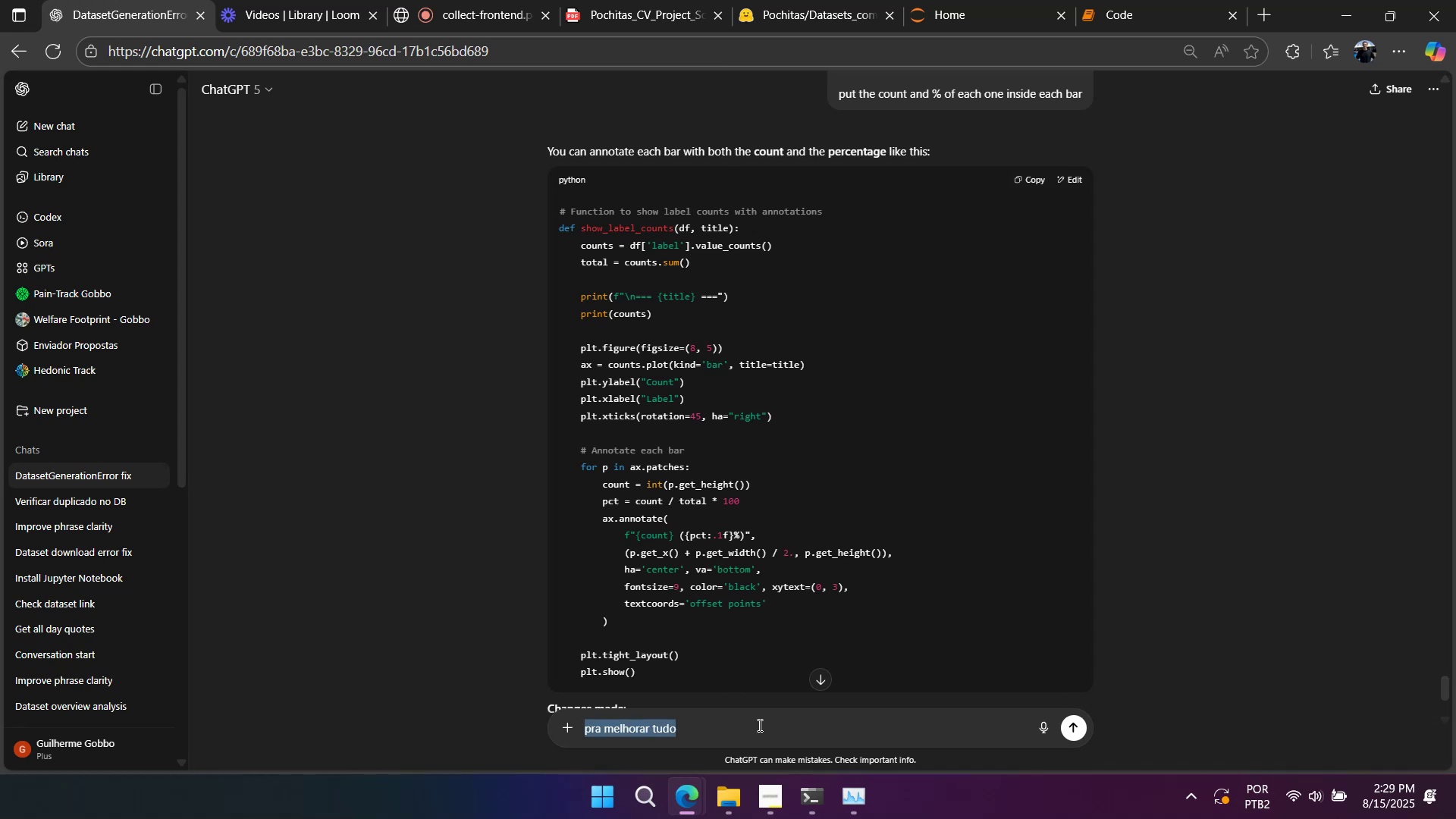 
type(to imrp)
key(Backspace)
key(Backspace)
type(prove every ee=)
key(Backspace)
key(Backspace)
type(lemtn)
key(Backspace)
key(Backspace)
type(ent, apply color s)
key(Backspace)
type(techniques al)
key(Backspace)
type(nd also try n)
key(Backspace)
type(to put each one on the right of the other one... )
 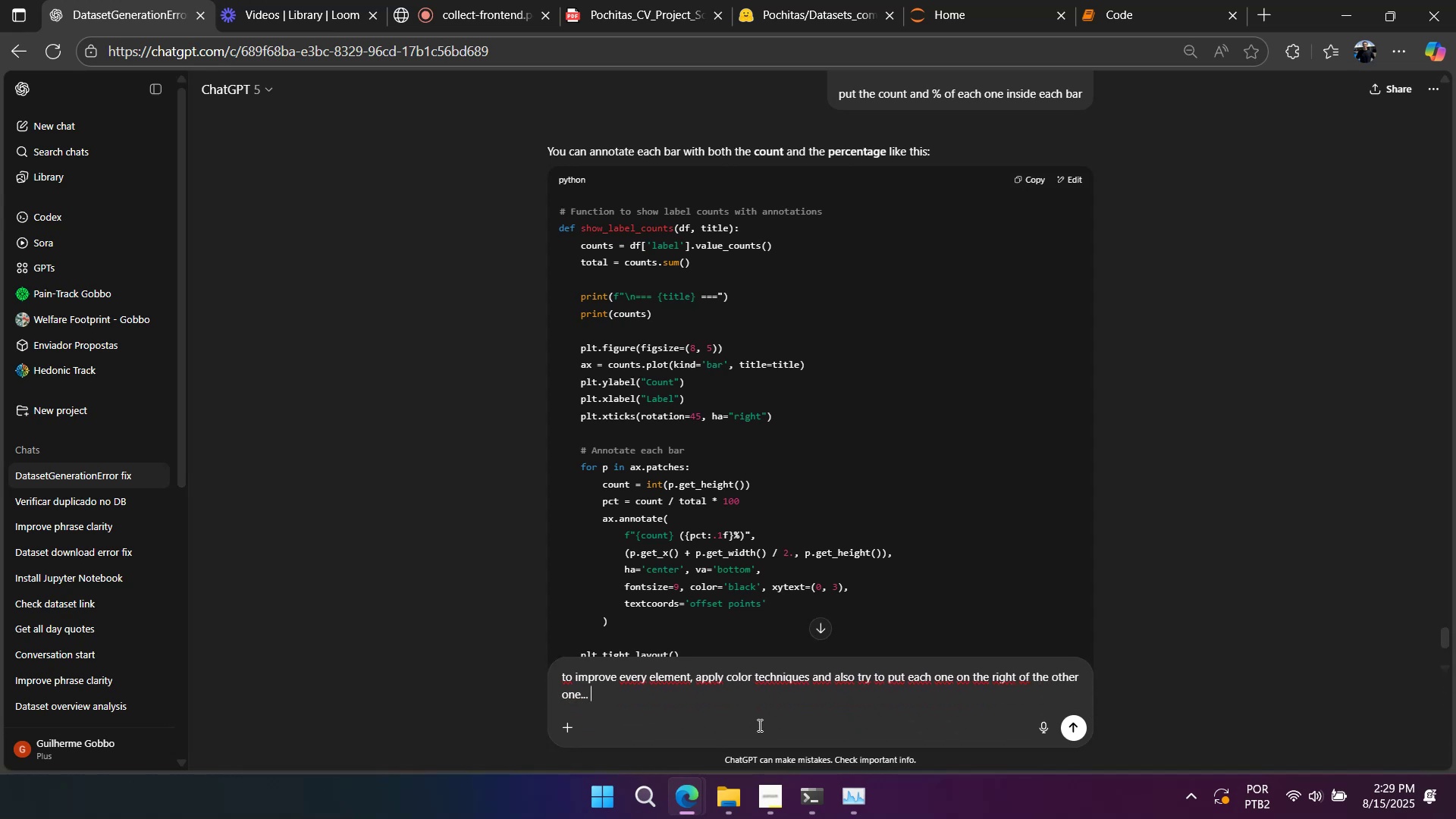 
key(Control+ControlLeft)
 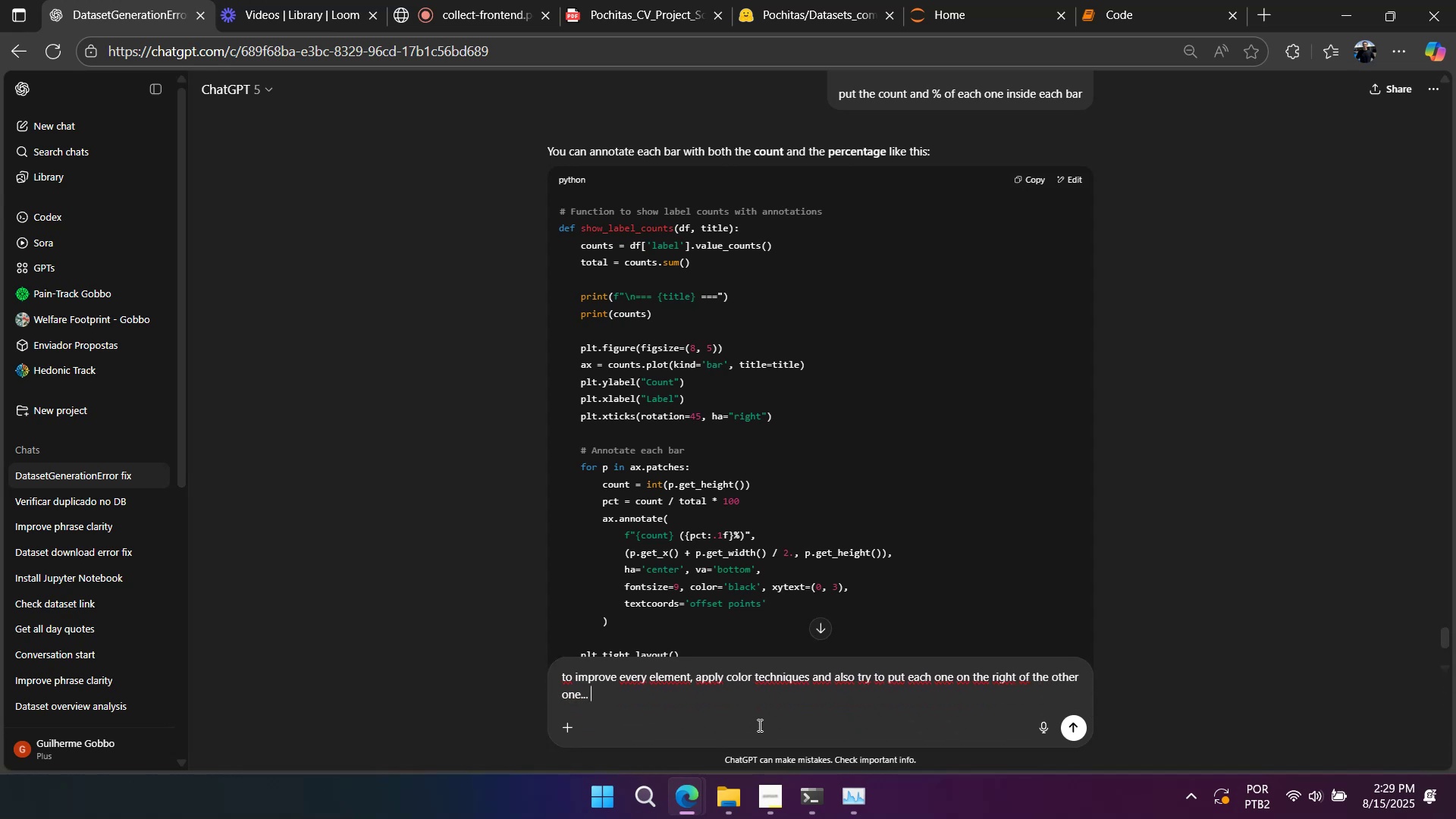 
key(Control+V)
 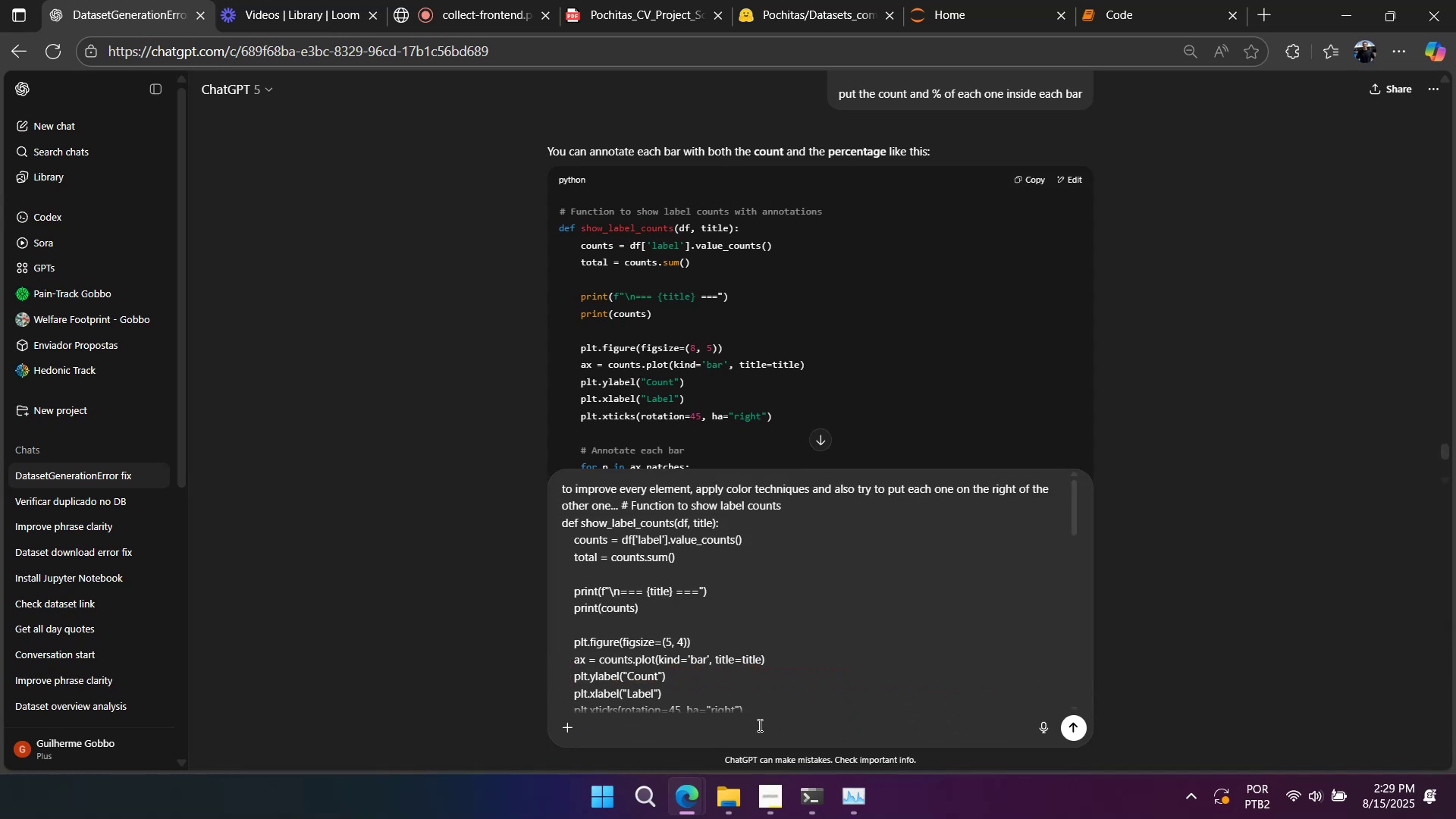 
key(Enter)
 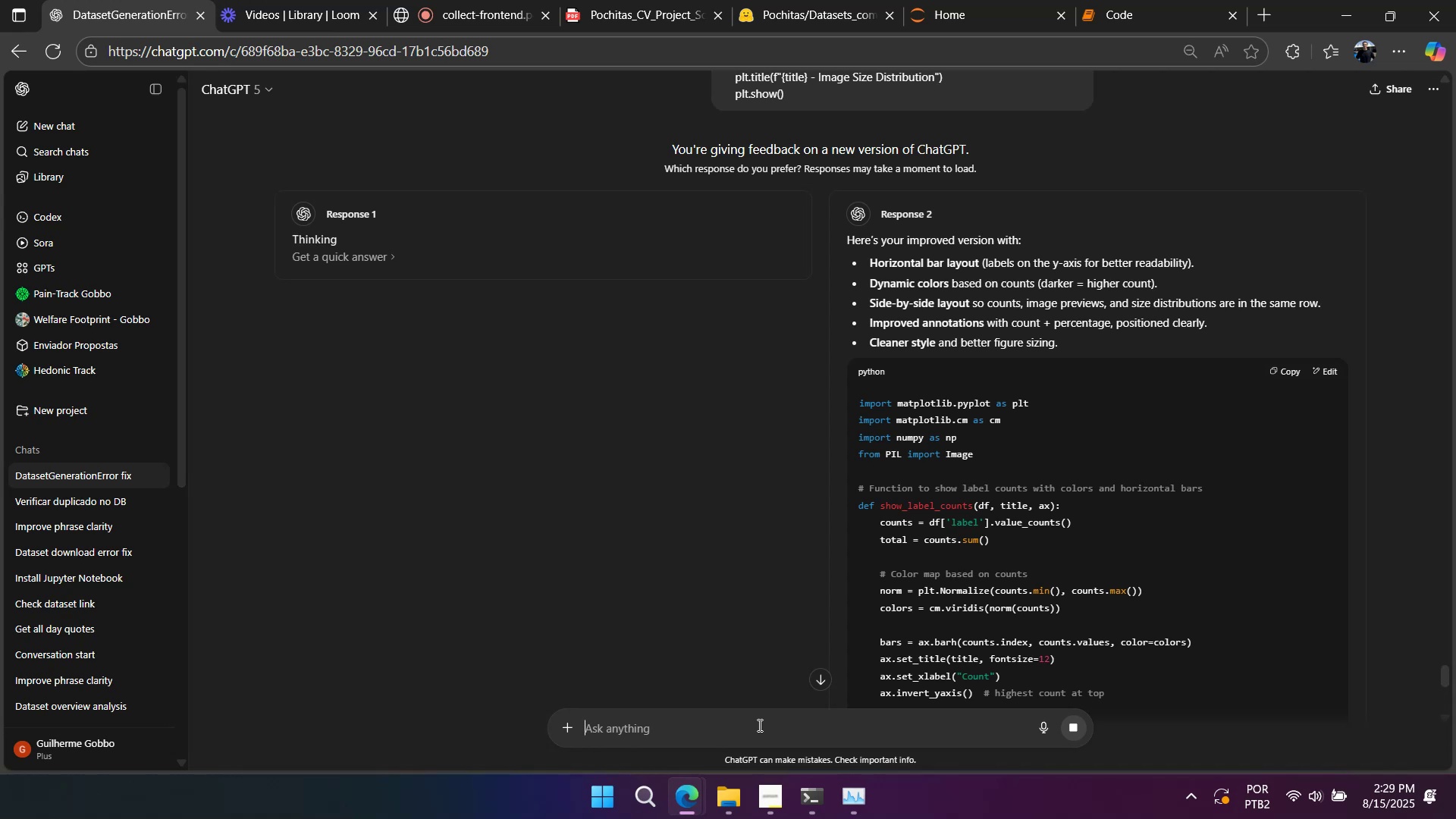 
wait(18.25)
 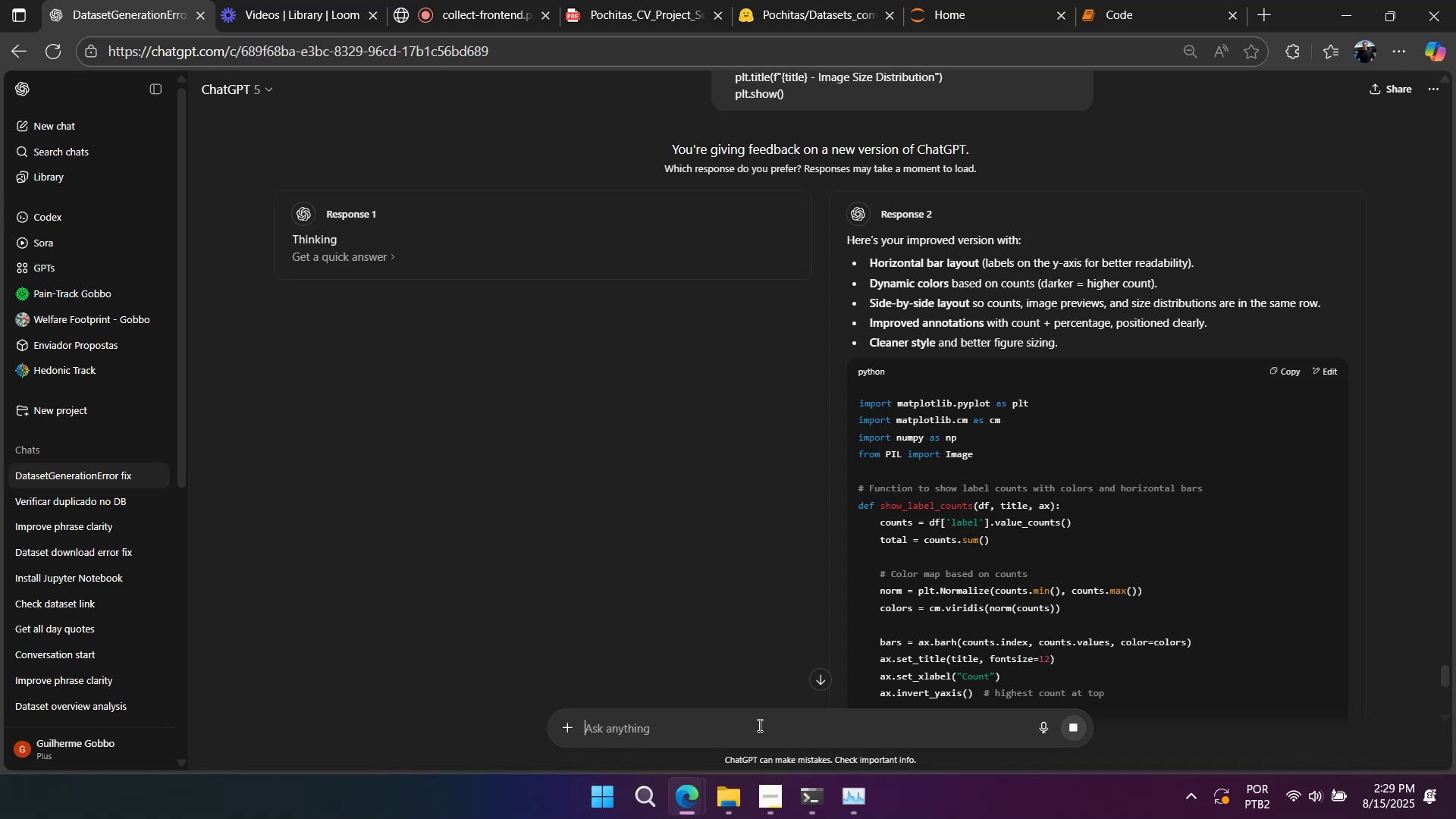 
scroll: coordinate [1075, 585], scroll_direction: down, amount: 20.0
 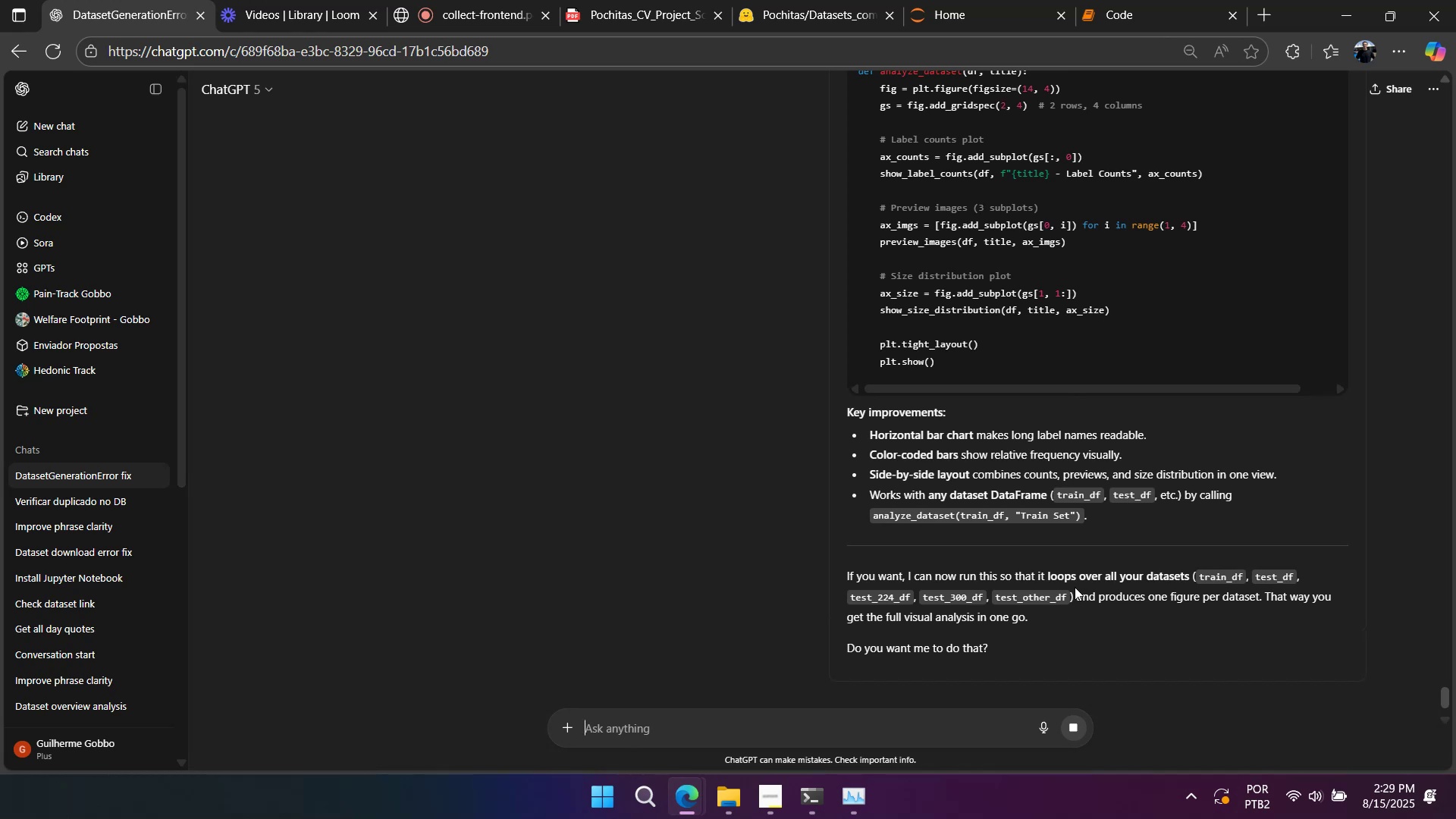 
scroll: coordinate [1069, 555], scroll_direction: up, amount: 9.0
 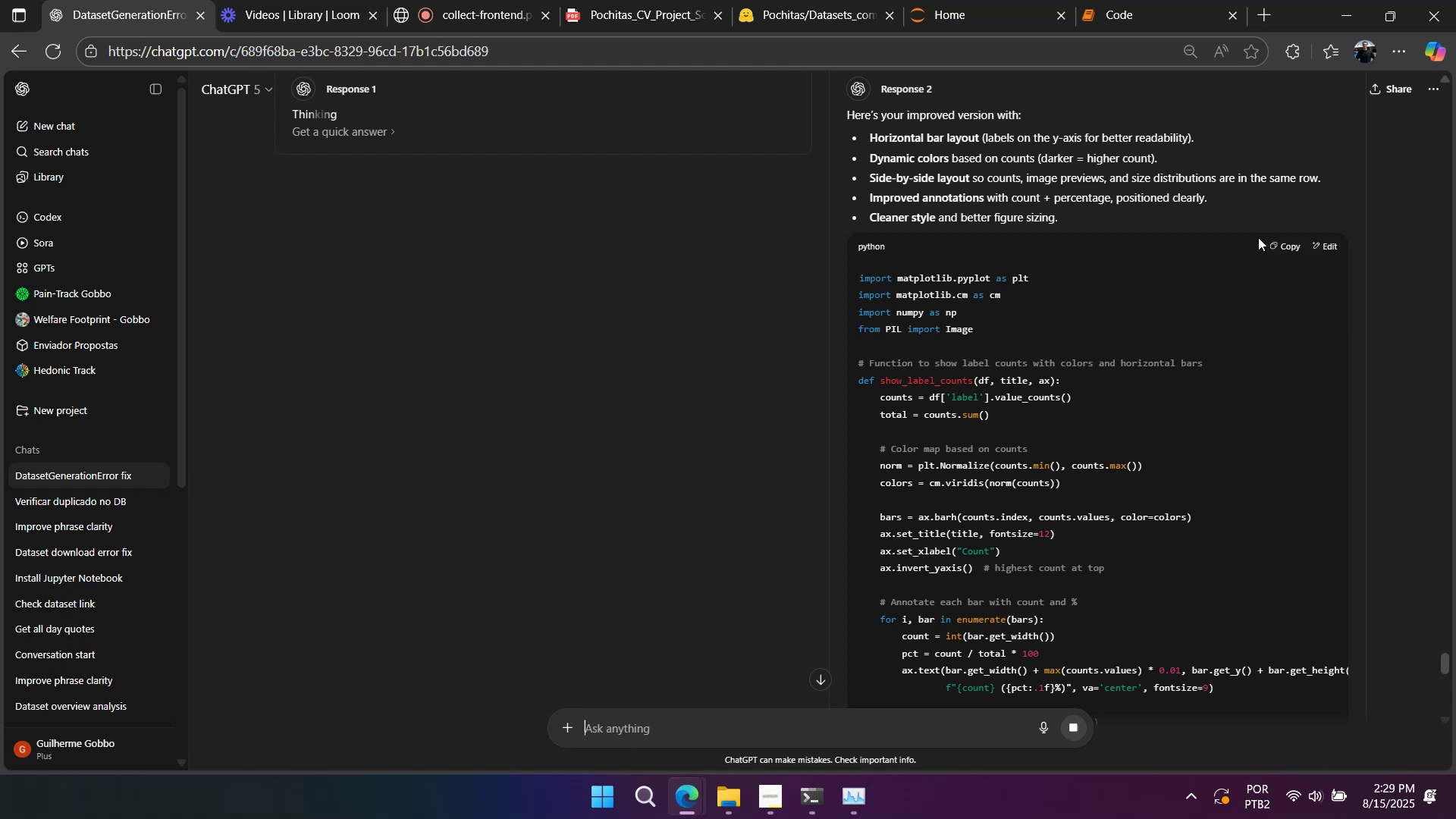 
left_click([1284, 243])
 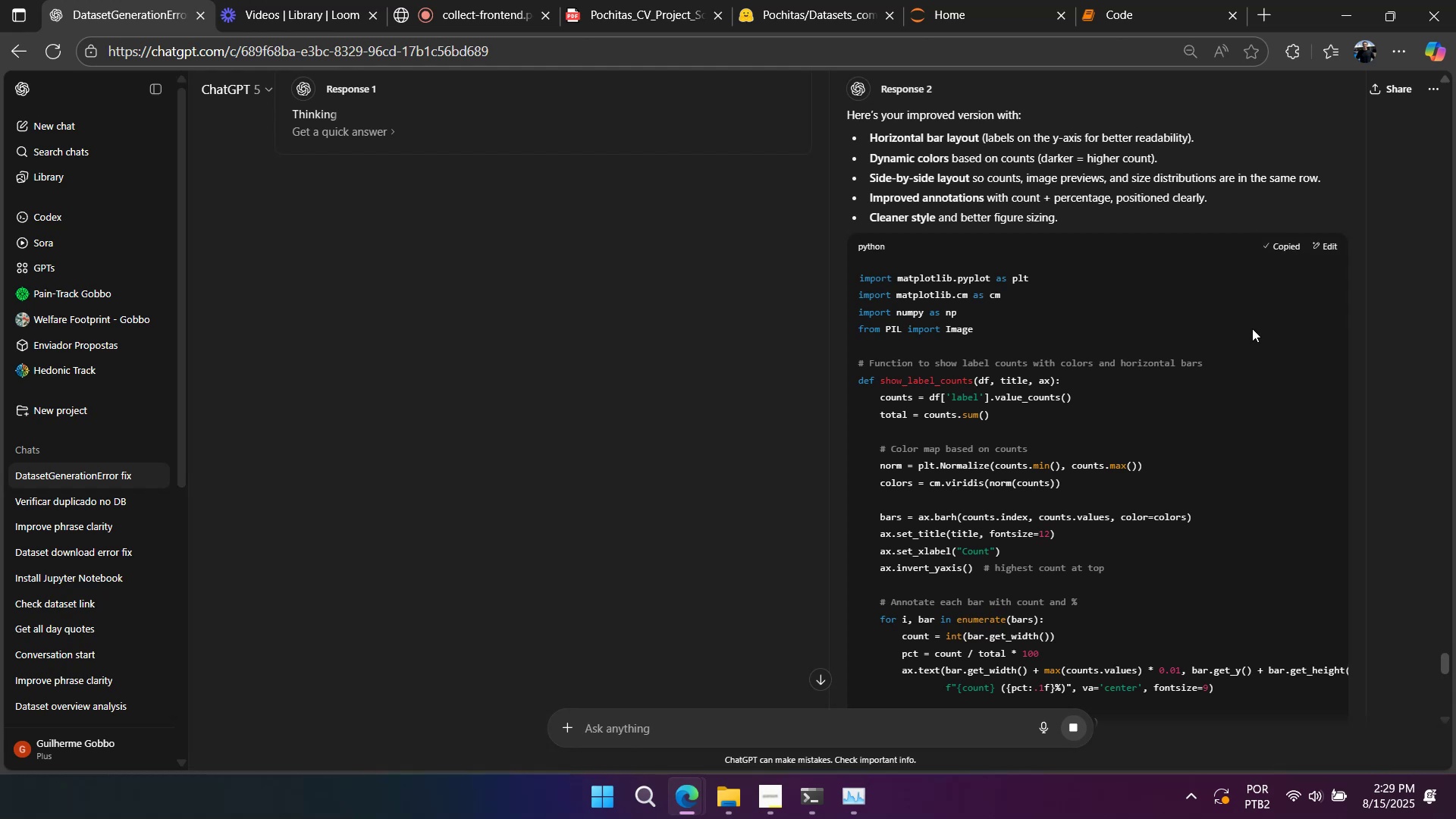 
scroll: coordinate [1233, 378], scroll_direction: down, amount: 15.0
 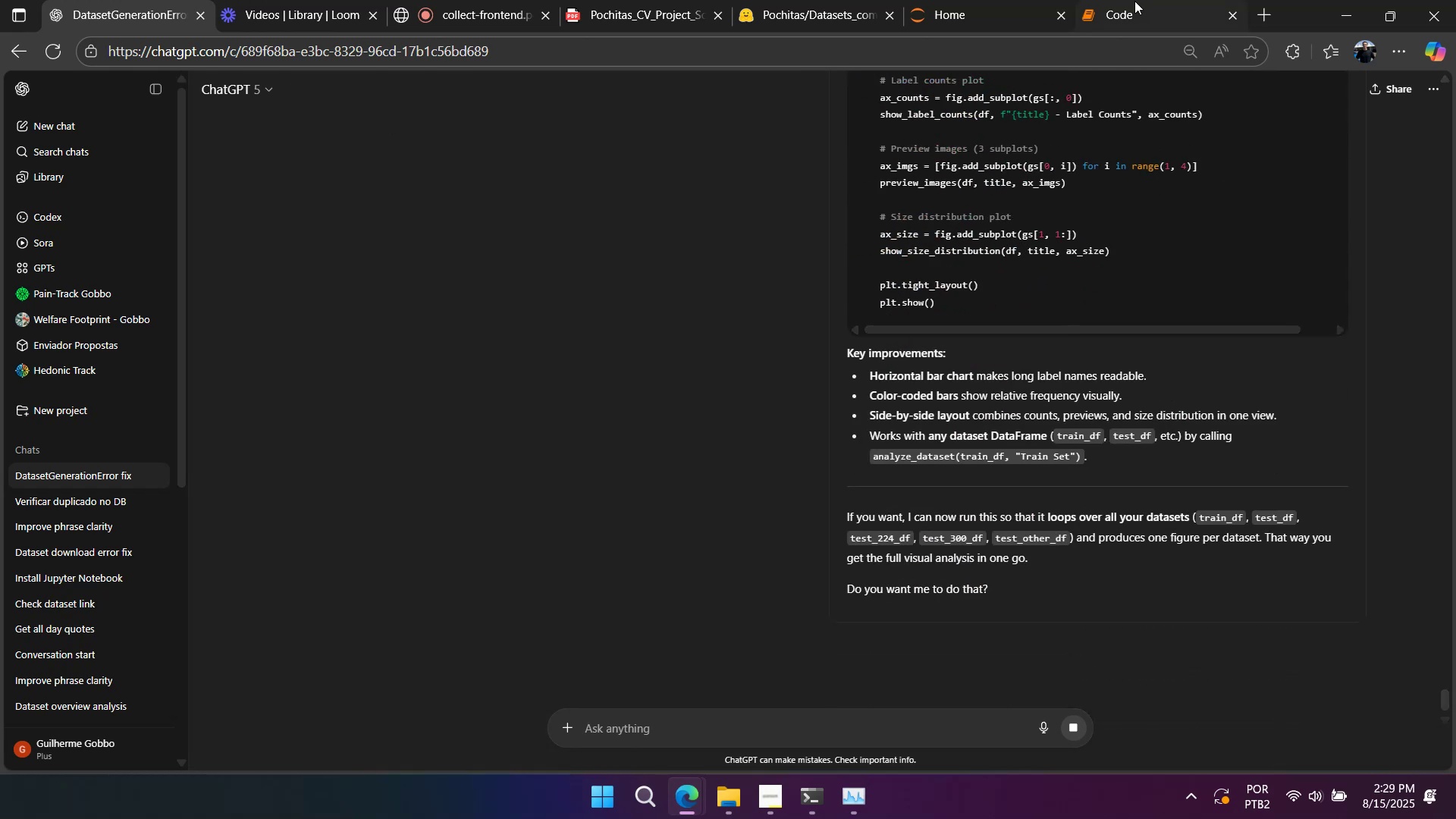 
left_click([1131, 18])
 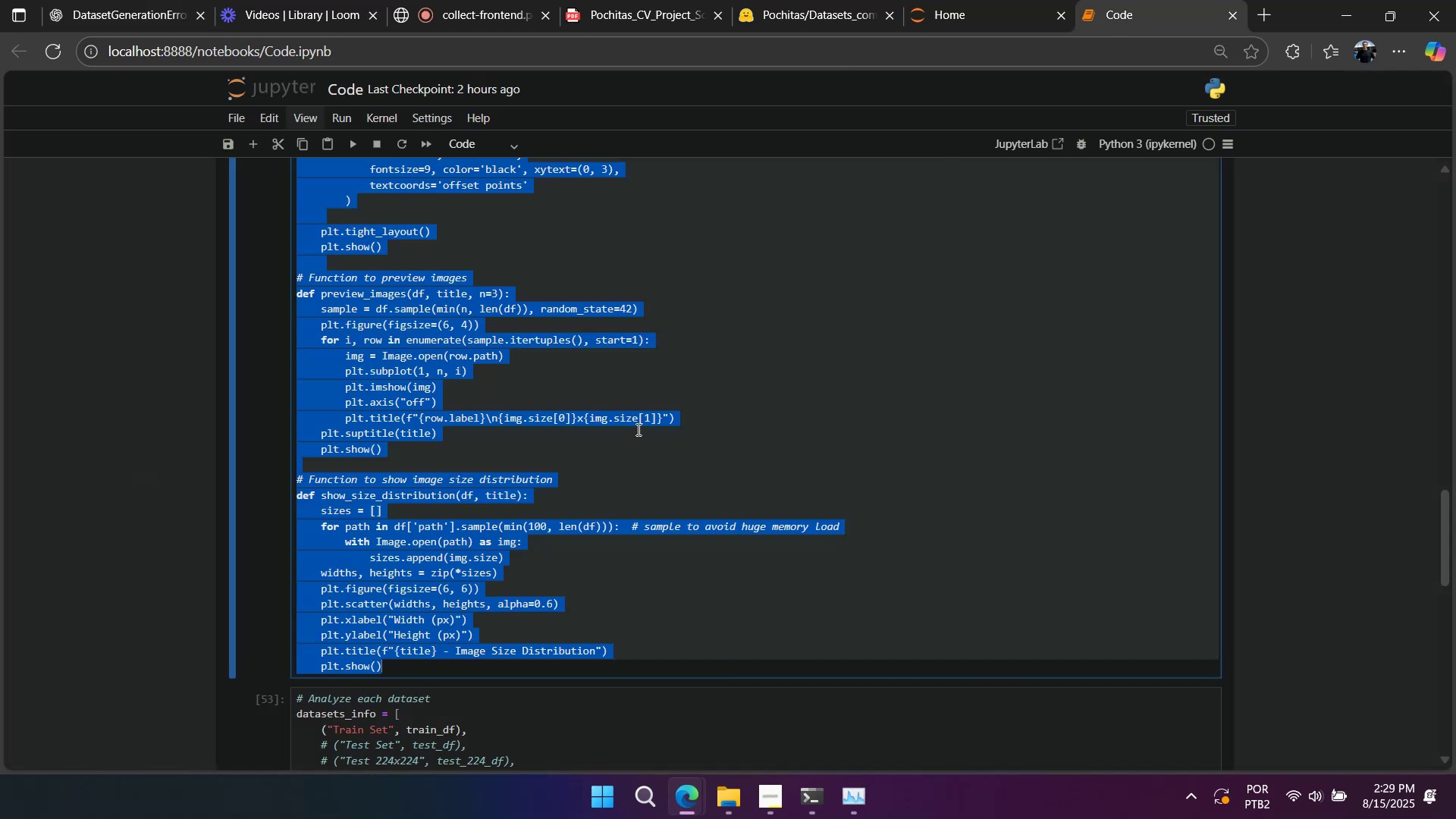 
left_click([637, 429])
 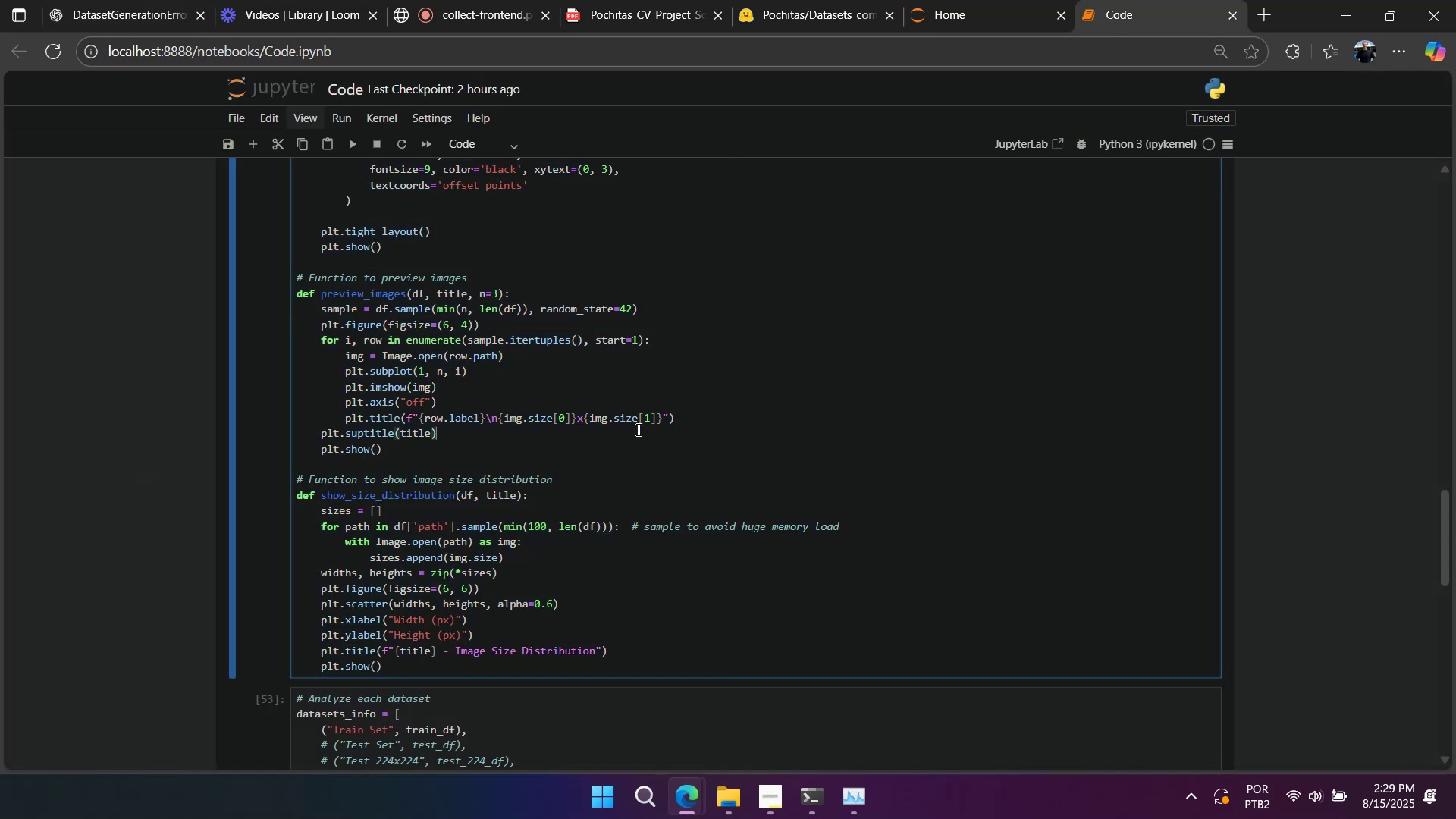 
key(Control+A)
 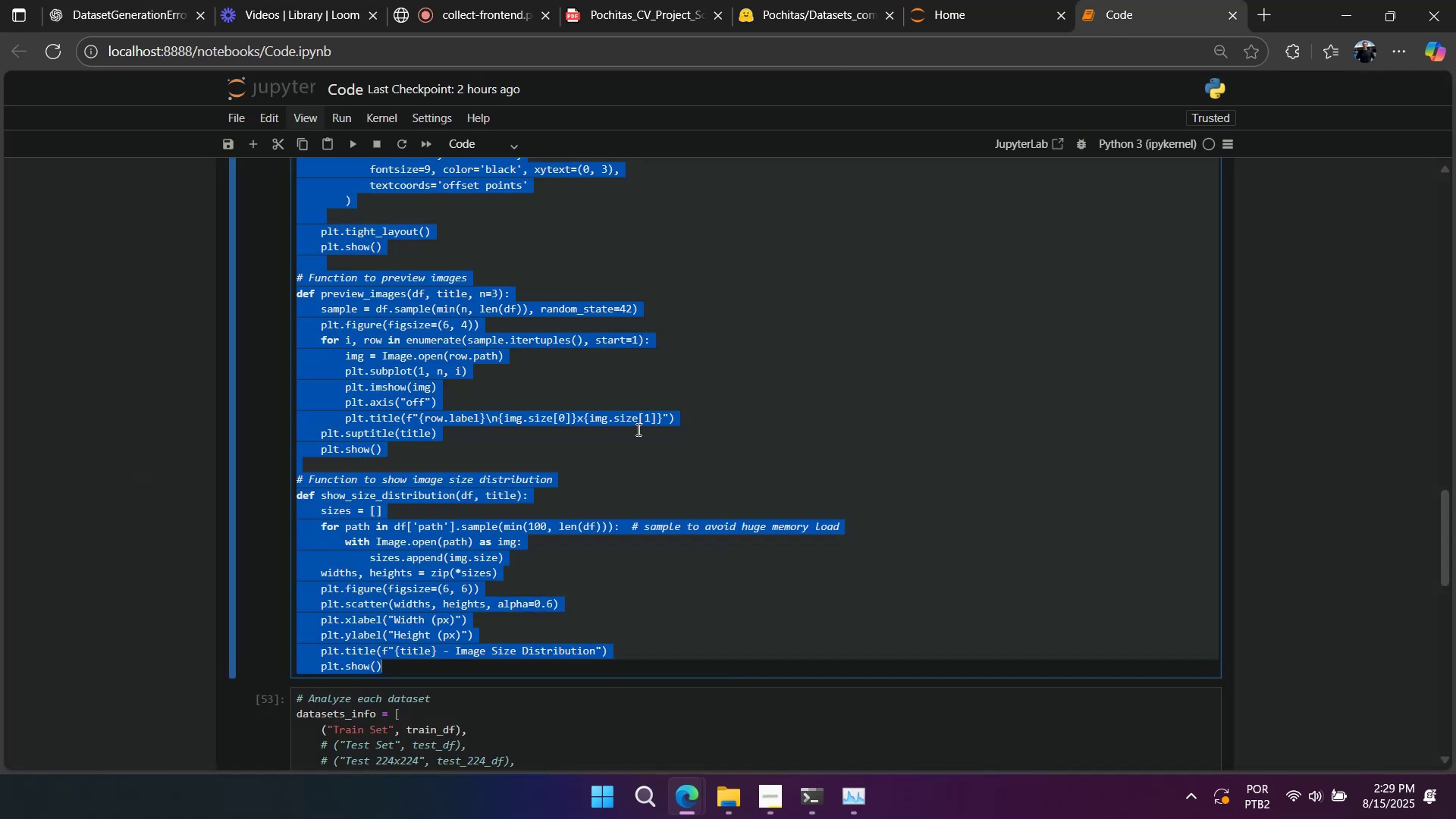 
key(Control+V)
 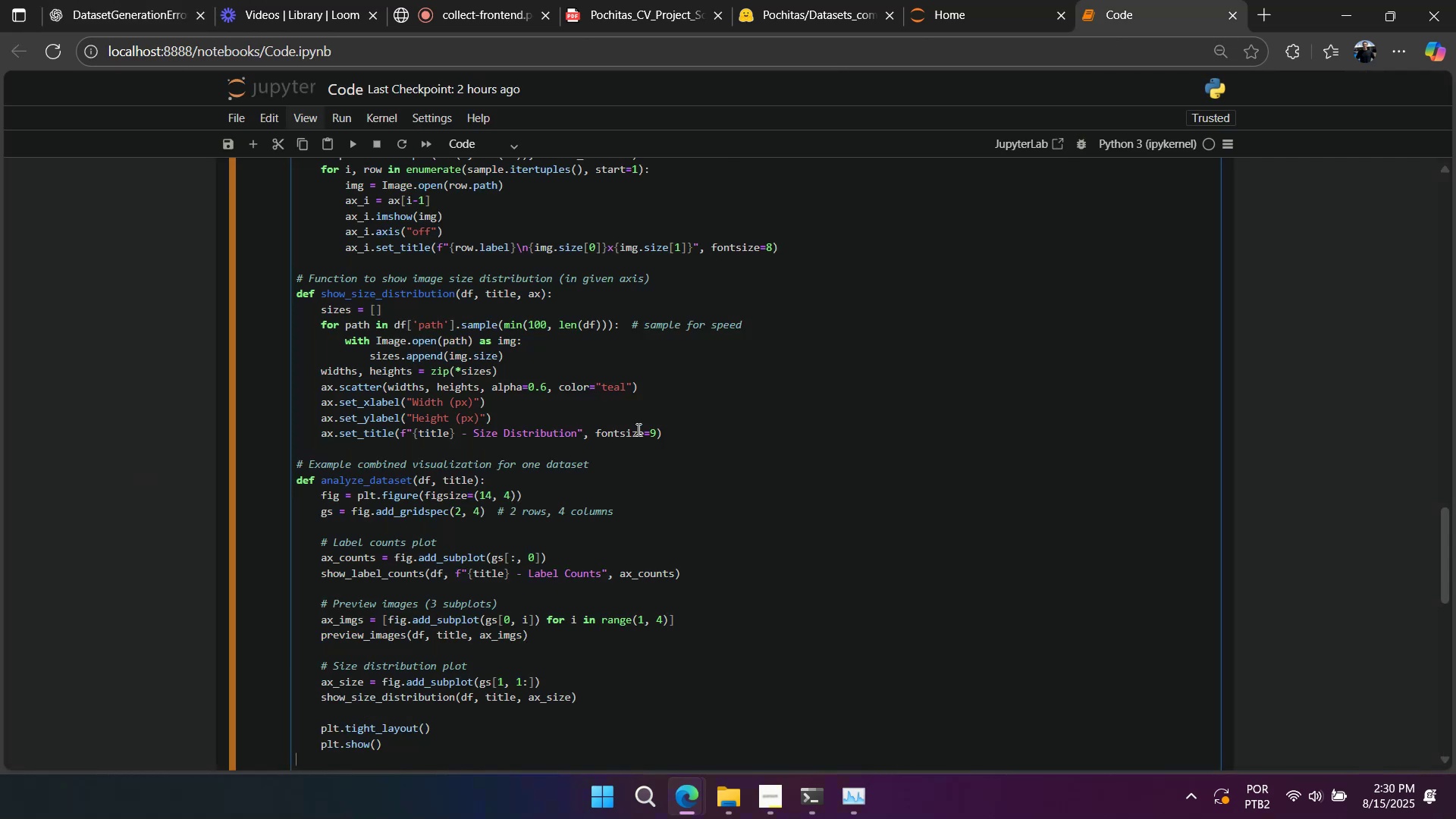 
scroll: coordinate [637, 429], scroll_direction: down, amount: 2.0
 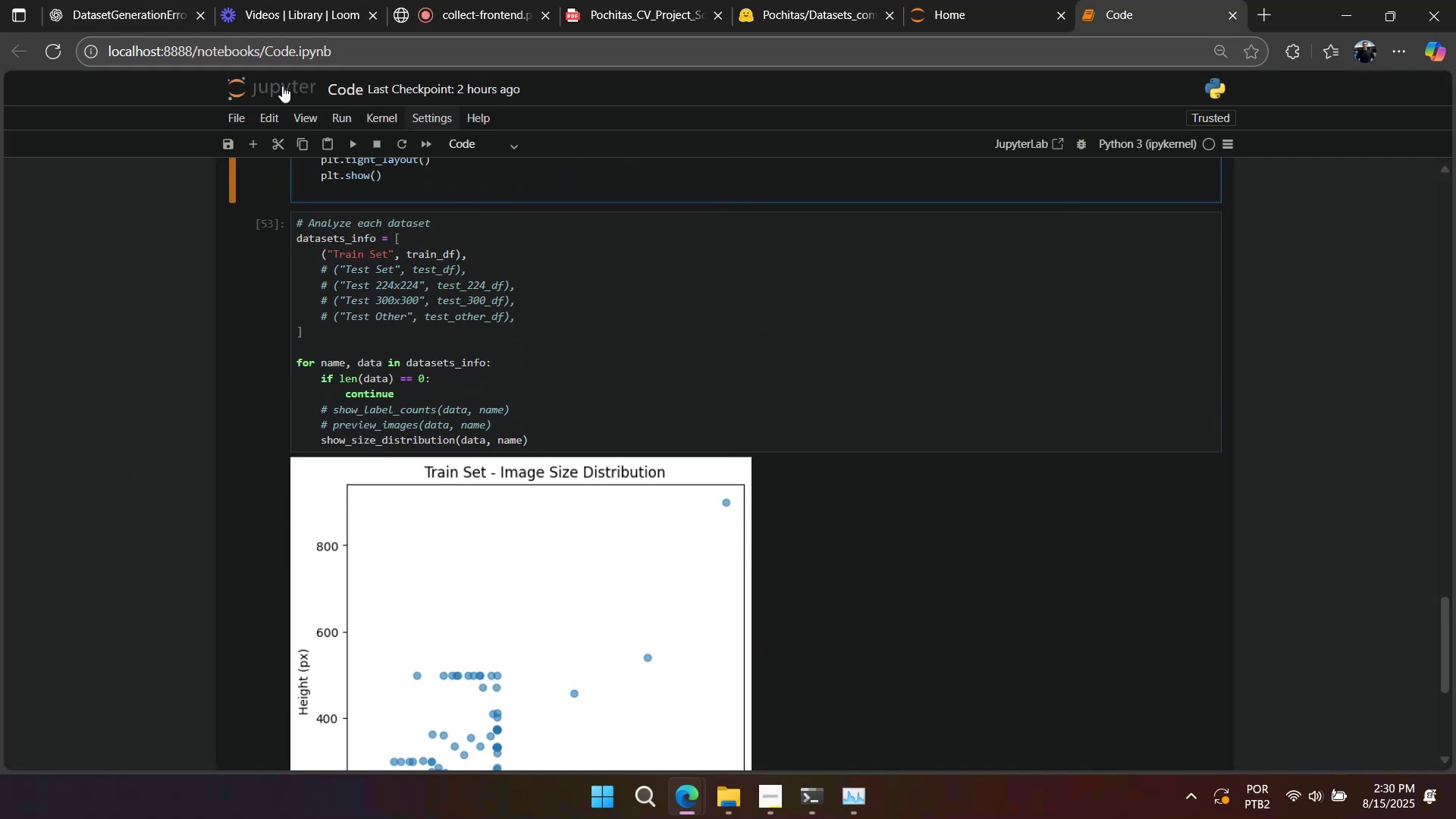 
scroll: coordinate [447, 281], scroll_direction: up, amount: 5.0
 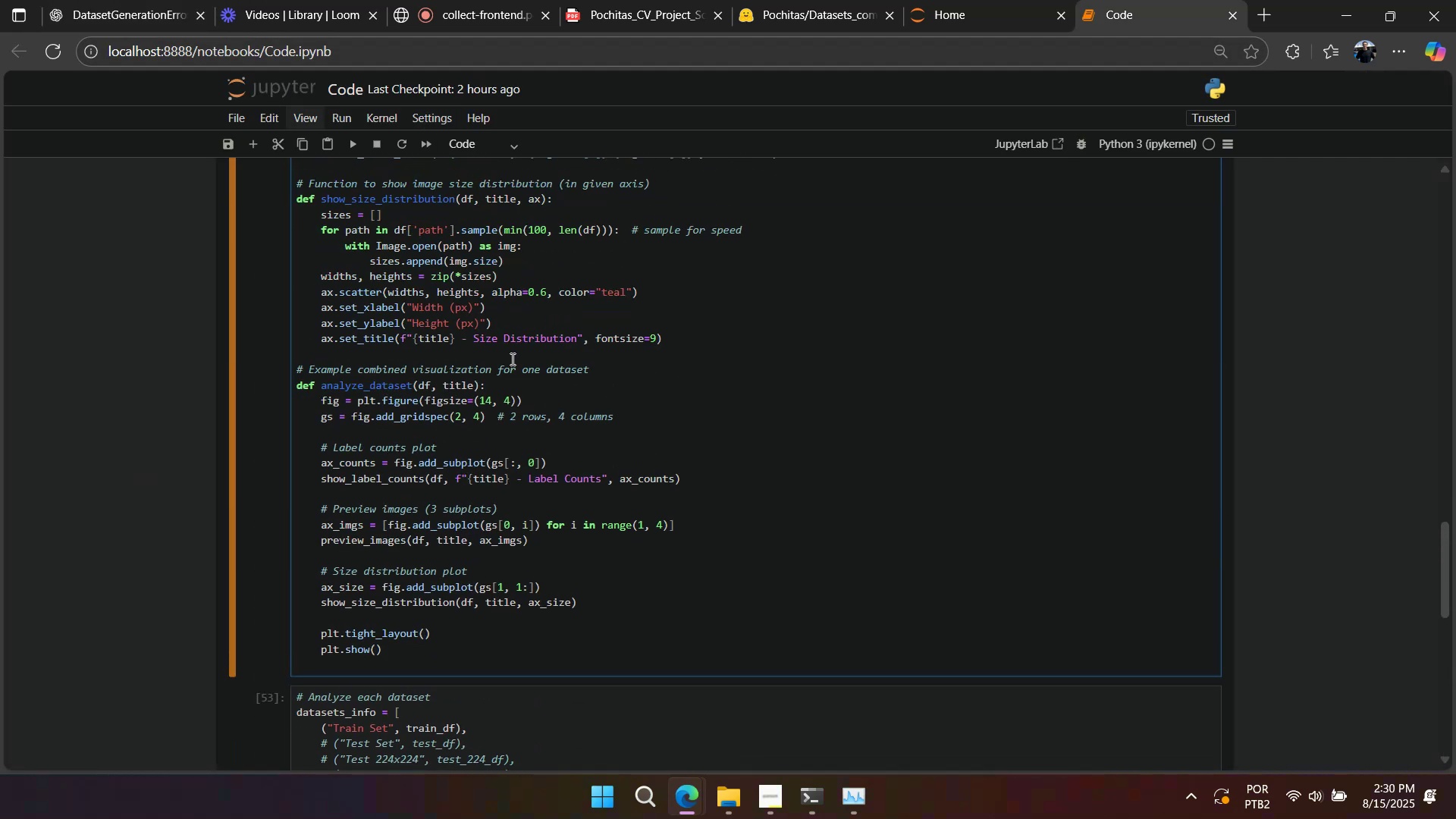 
key(Control+Z)
 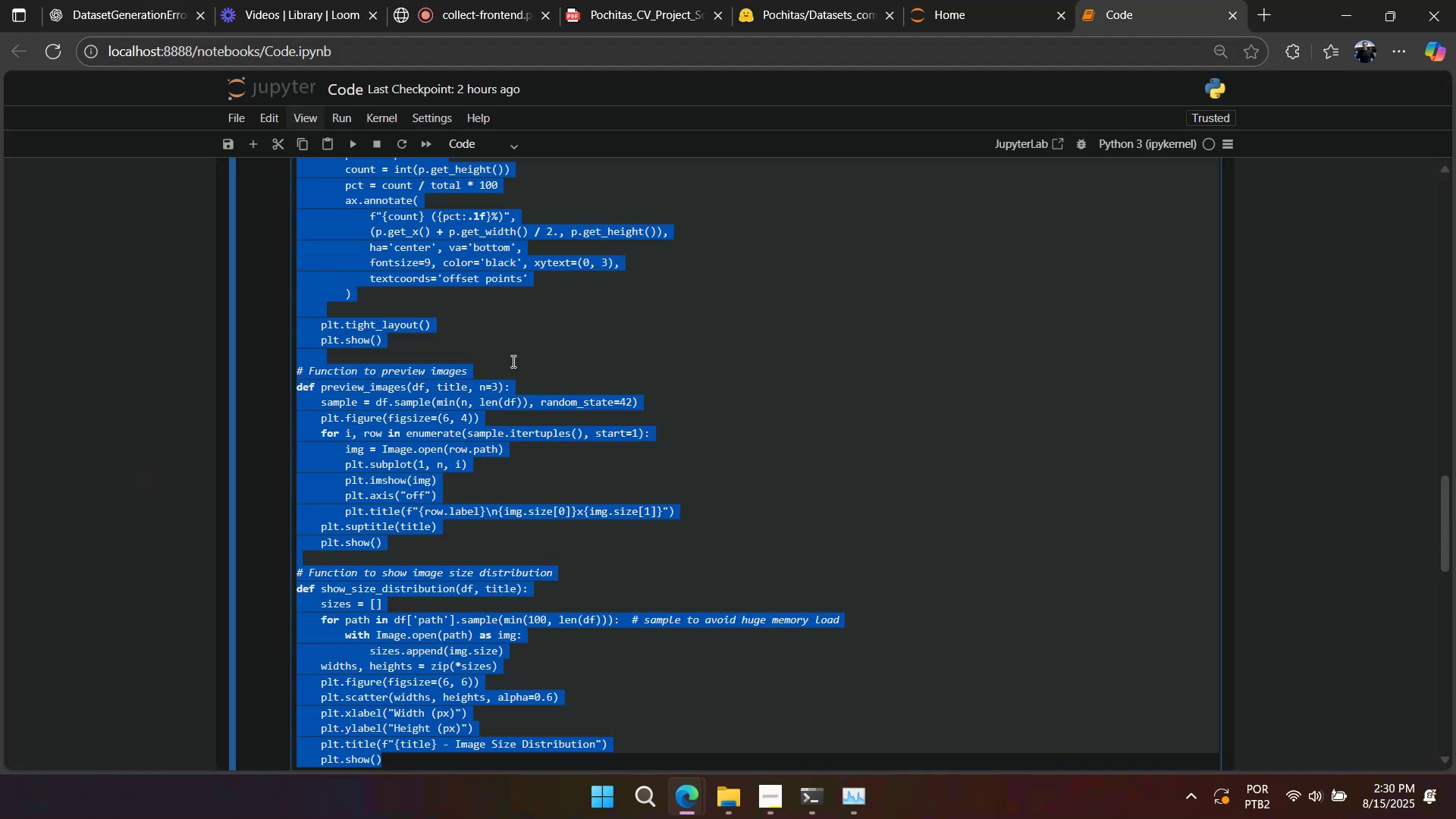 
key(Control+Y)
 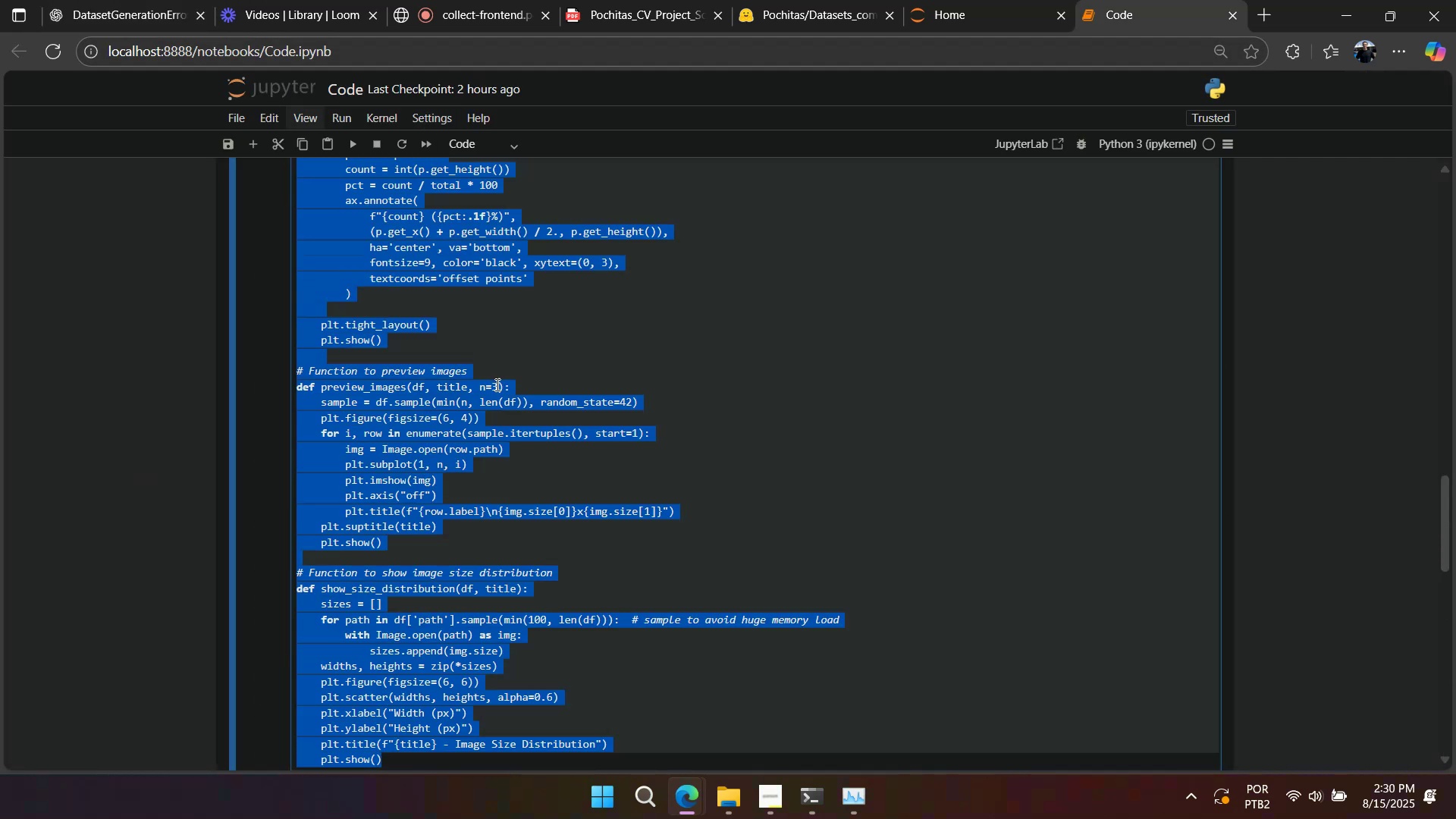 
left_click([496, 387])
 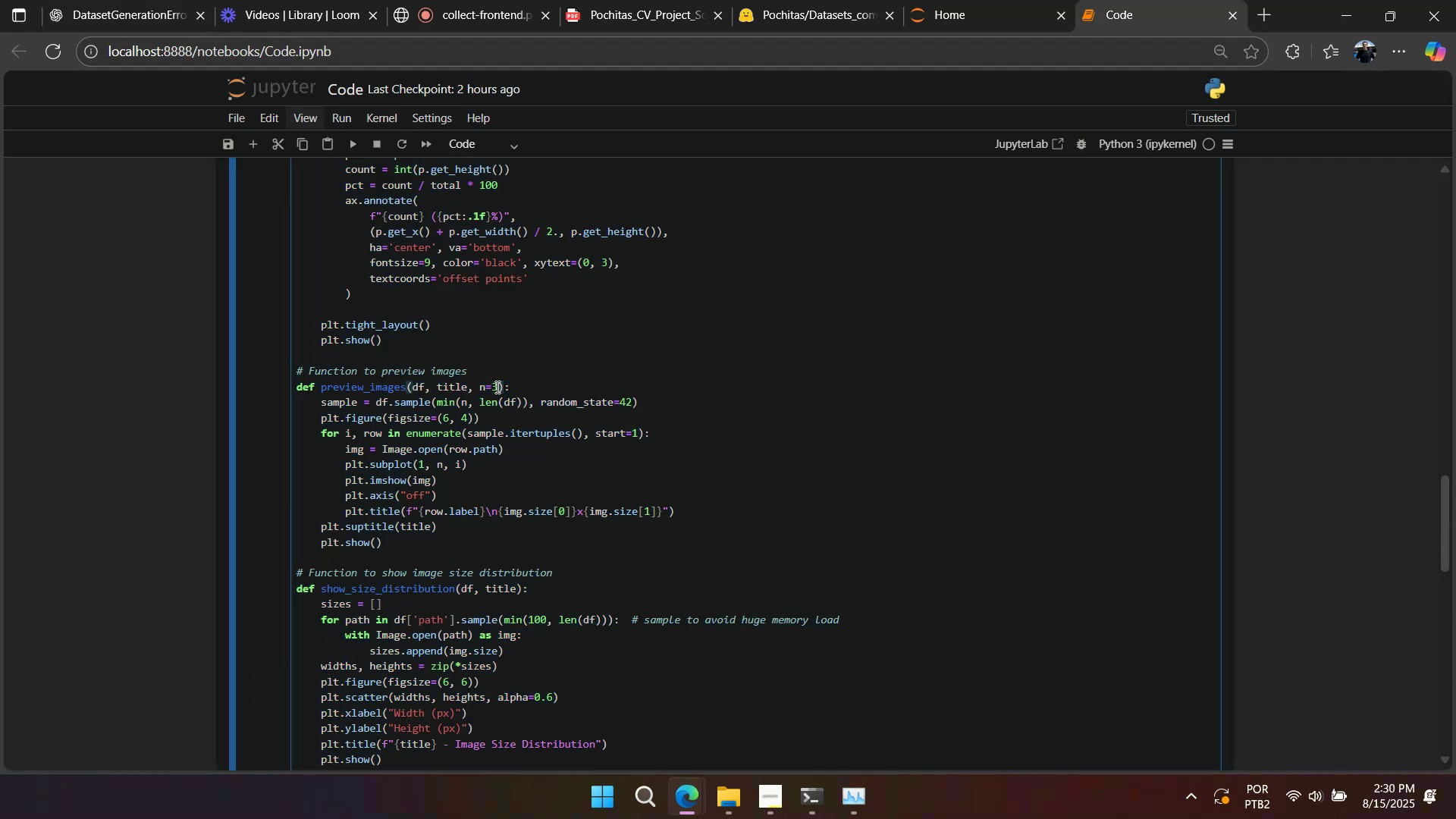 
key(Control+A)
 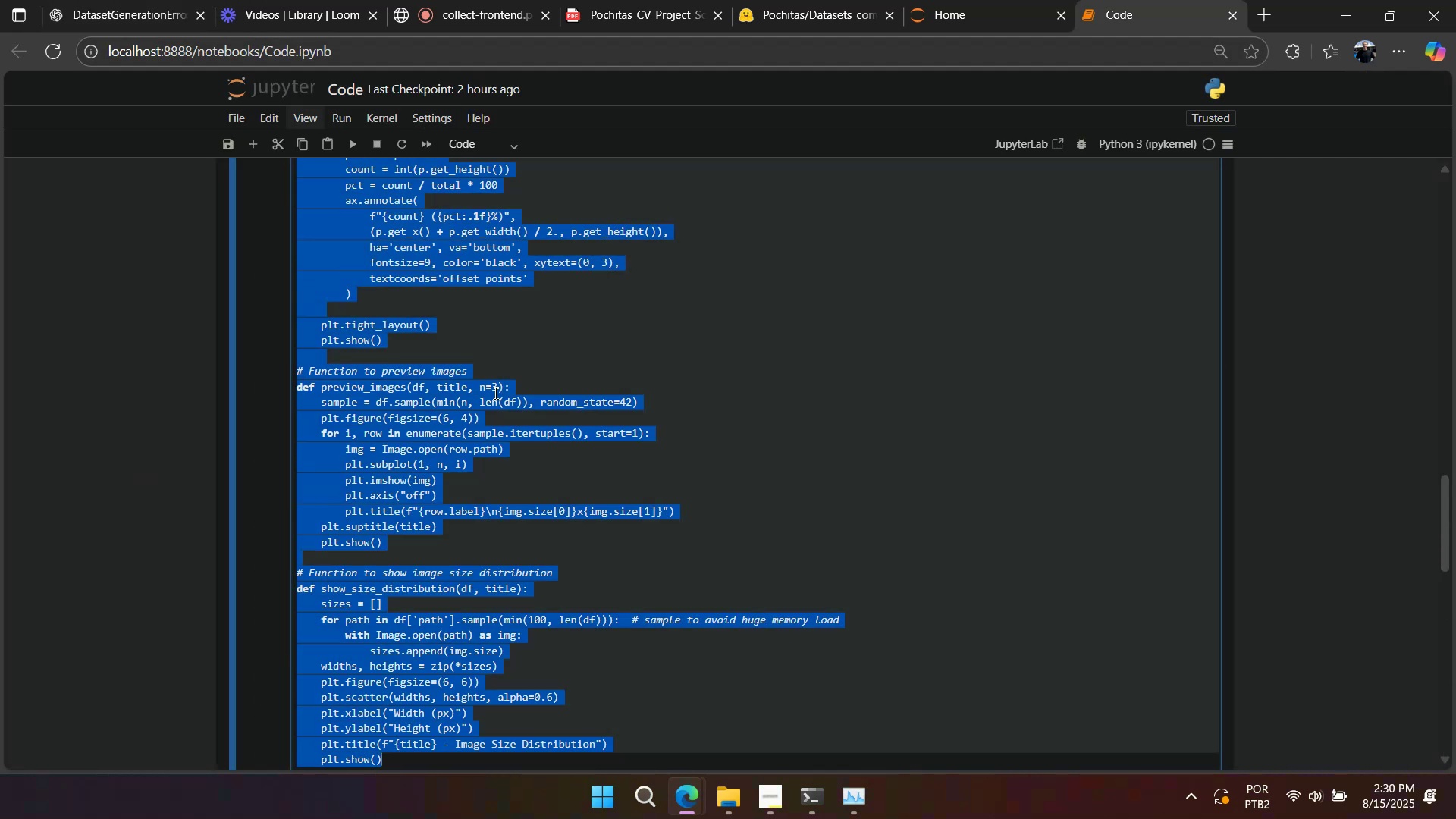 
key(Control+V)
 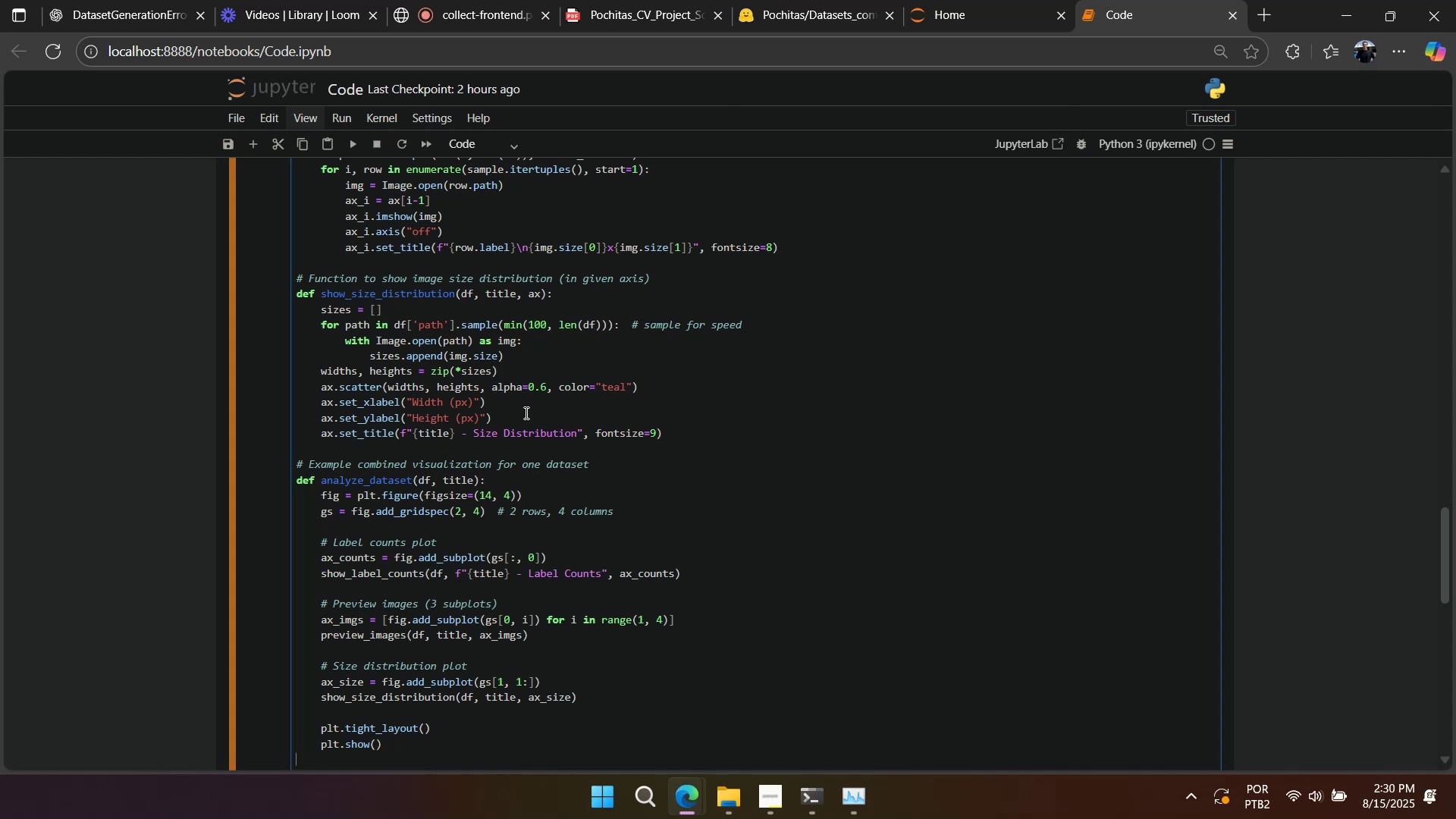 
left_click([107, 2])
 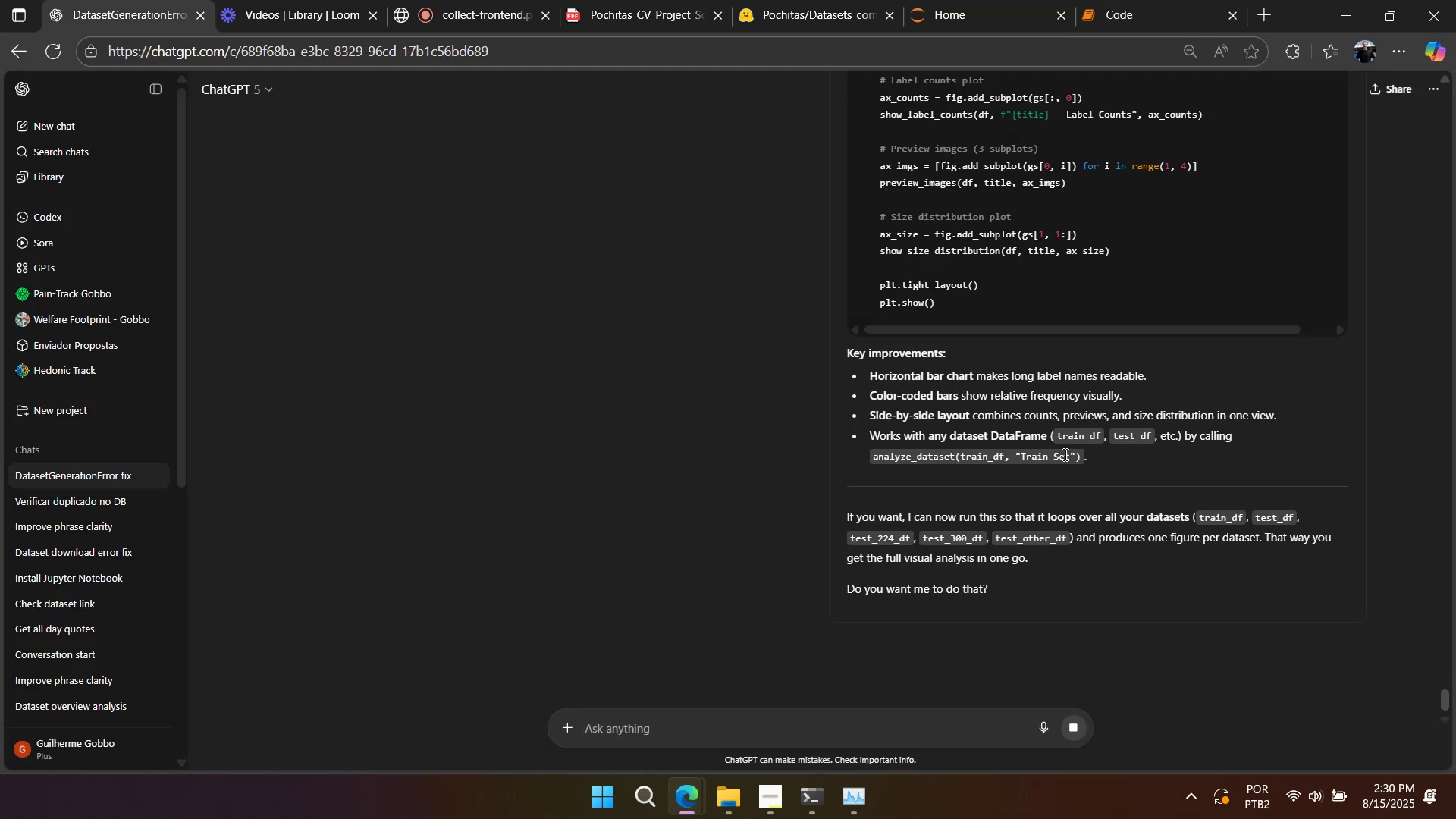 
scroll: coordinate [1012, 519], scroll_direction: up, amount: 13.0
 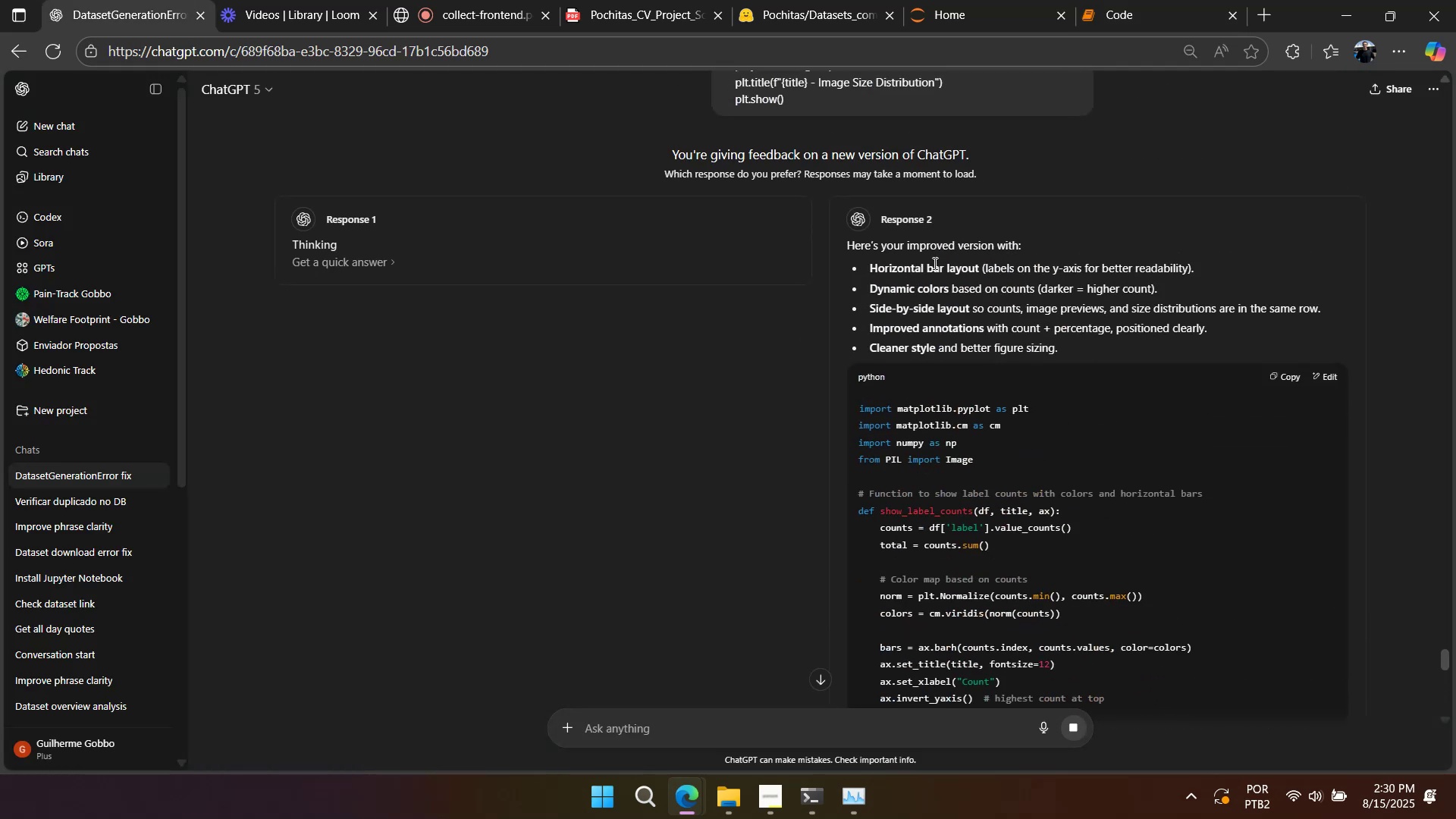 
left_click([906, 222])
 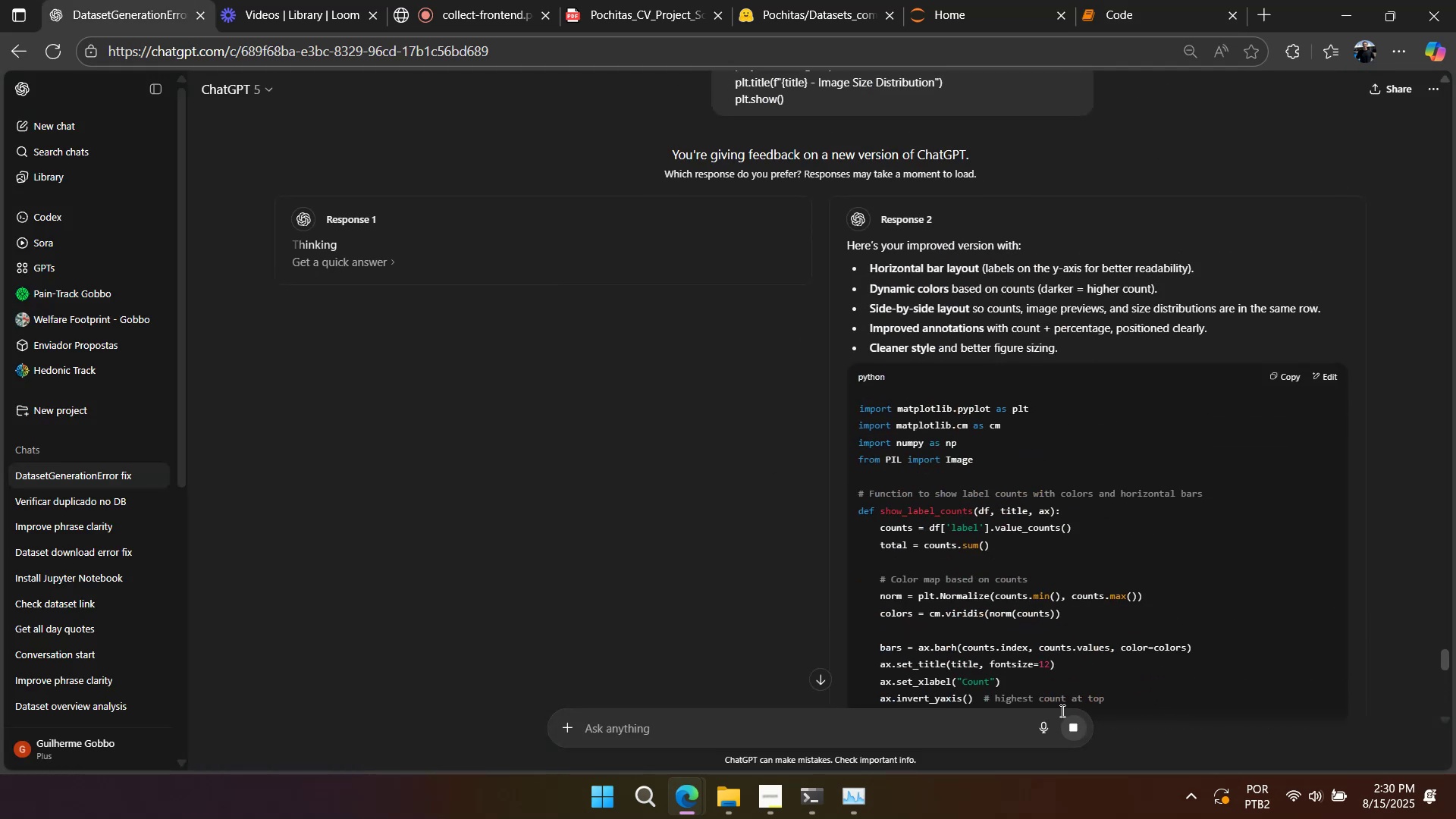 
left_click([1072, 727])
 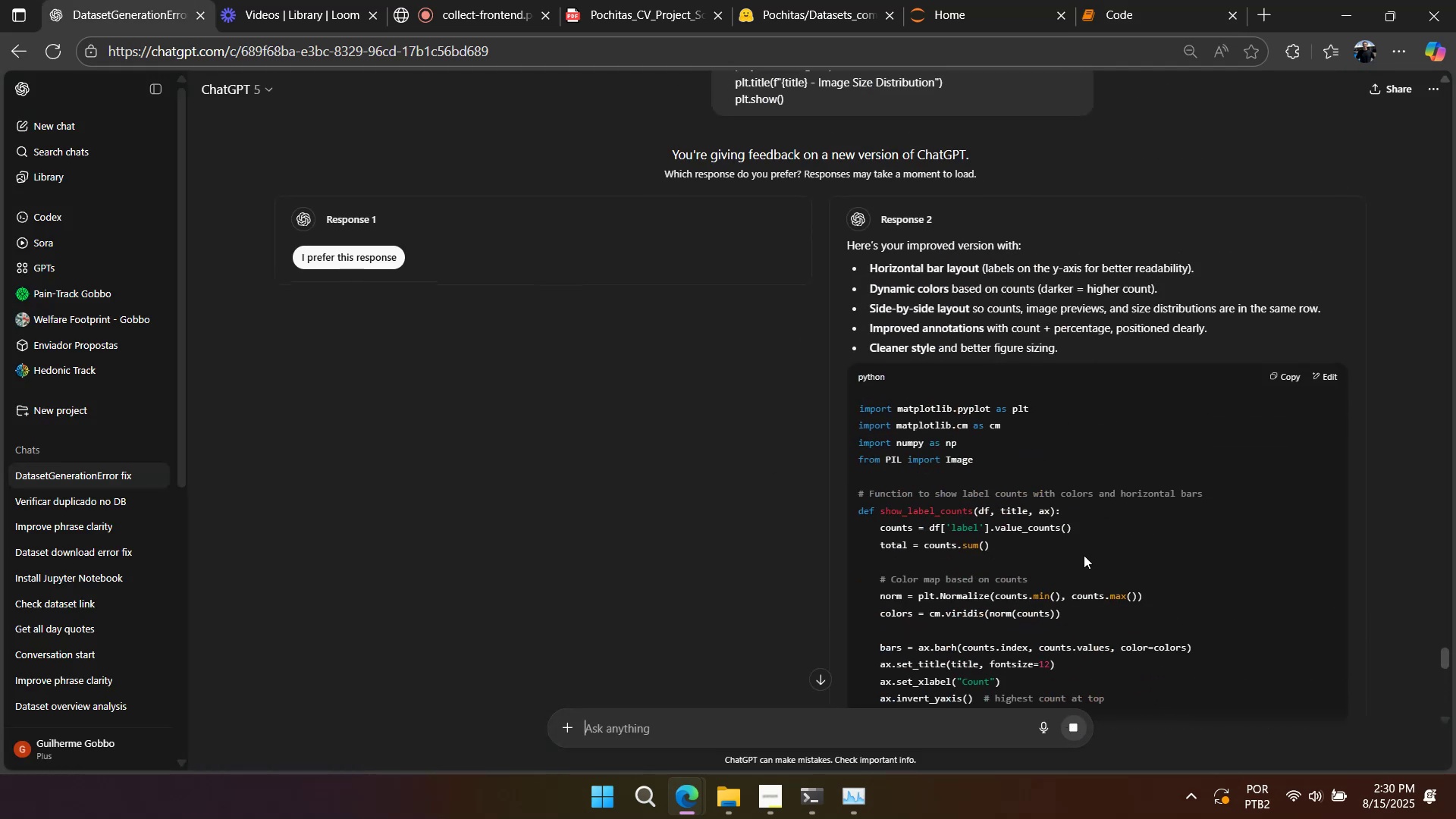 
scroll: coordinate [1082, 558], scroll_direction: down, amount: 17.0
 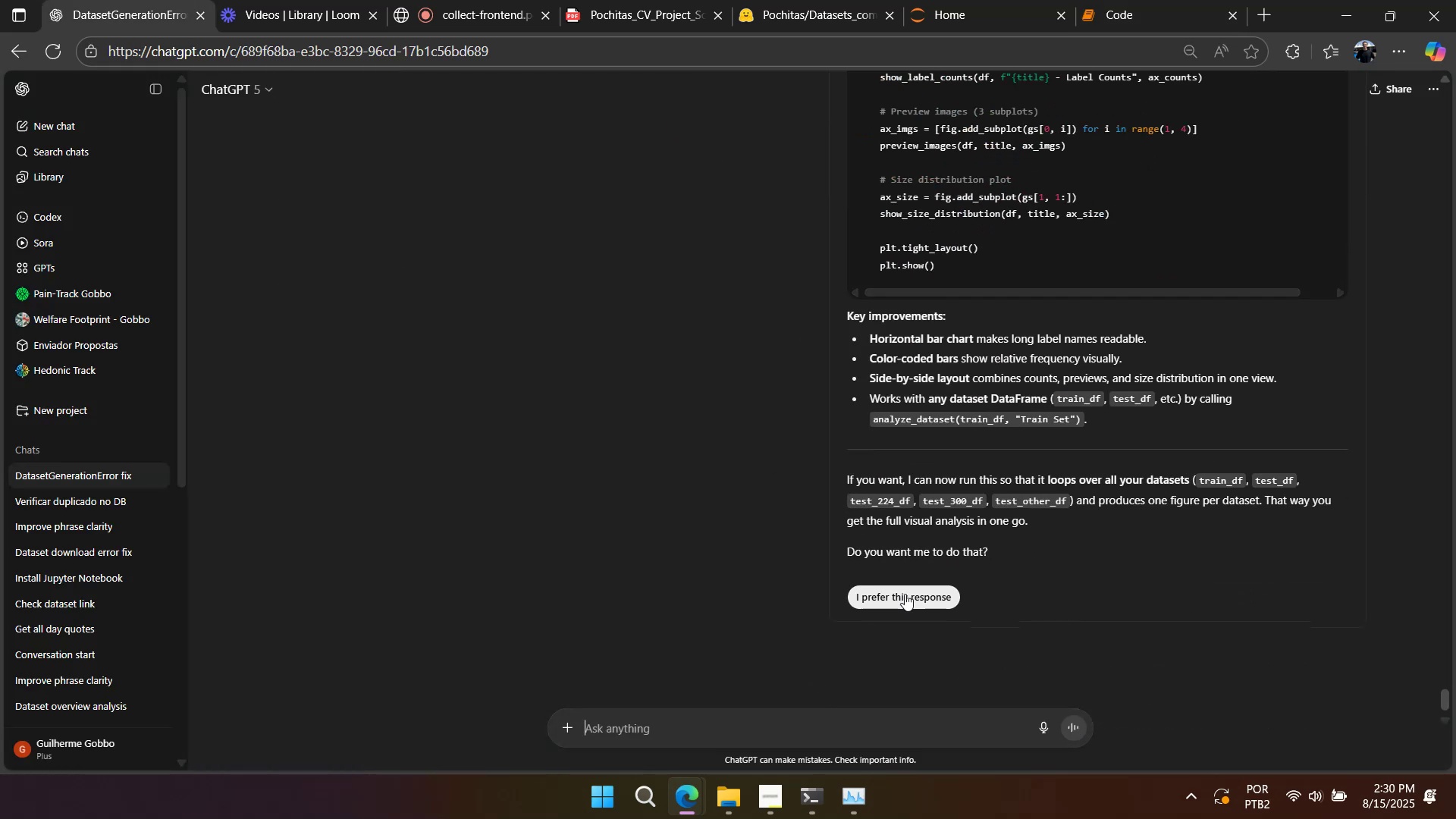 
left_click([902, 595])
 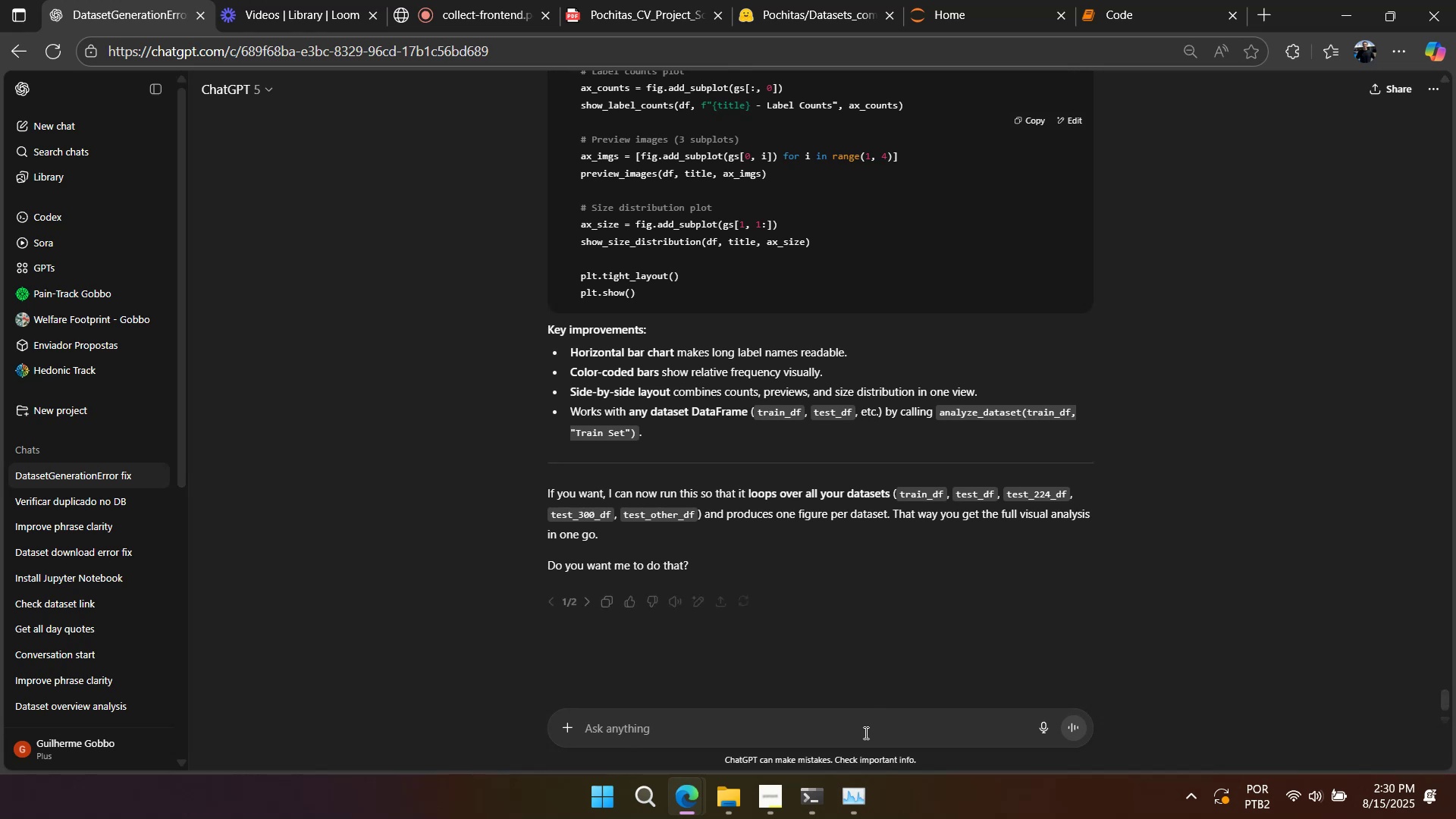 
left_click([864, 733])
 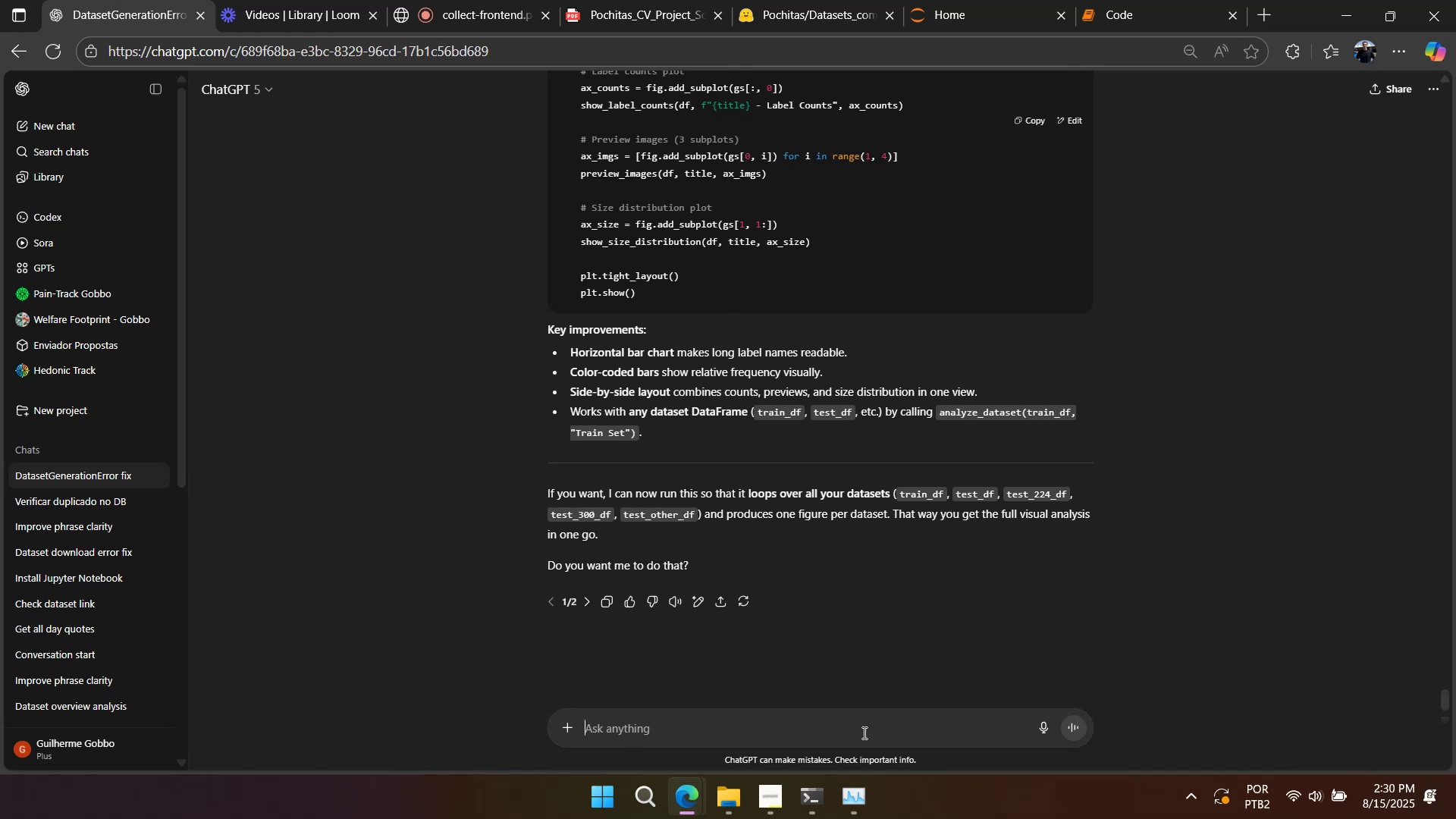 
type(whata )
key(Backspace)
key(Backspace)
type( about the code torunit)
 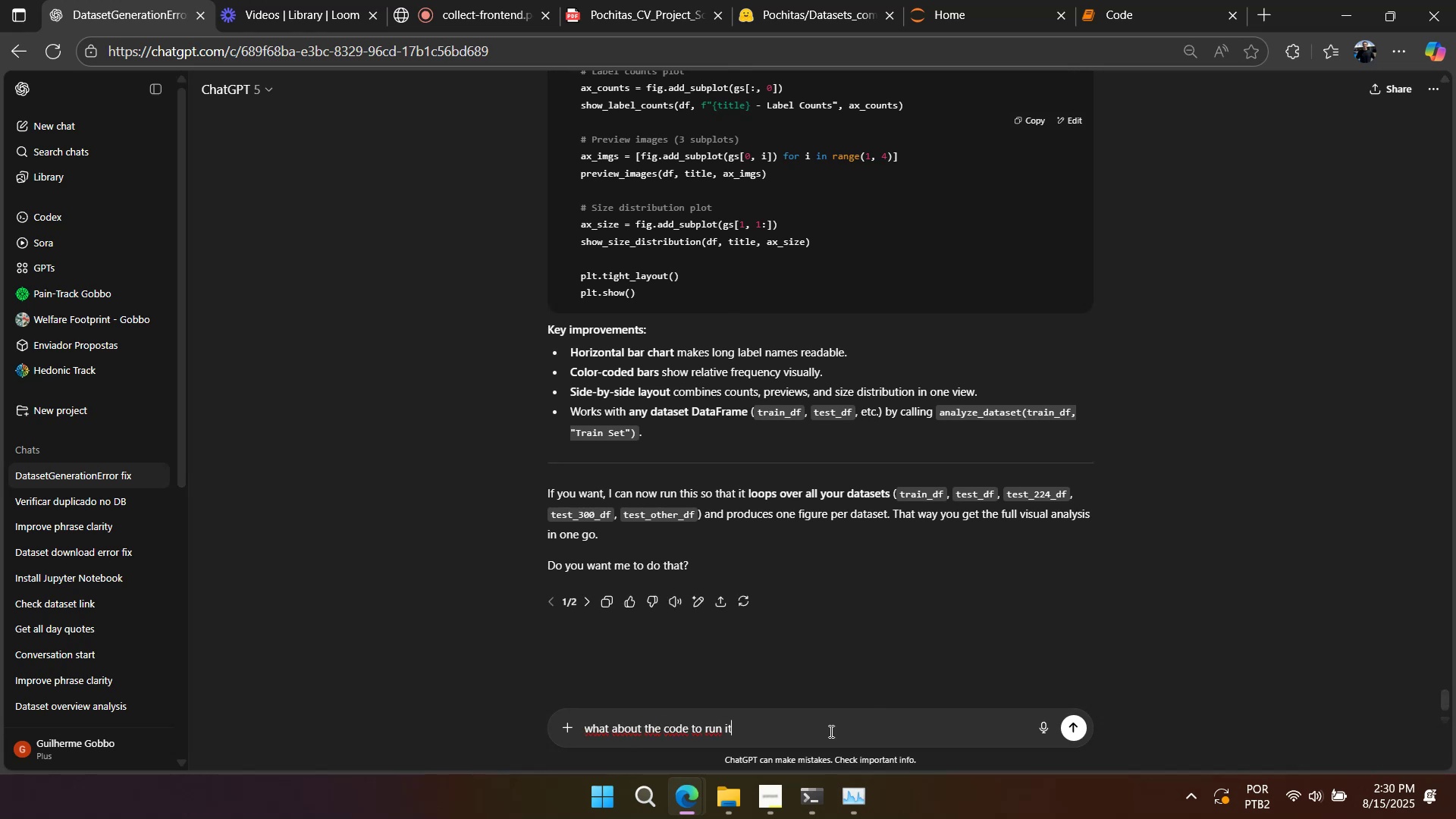 
left_click([1089, 8])
 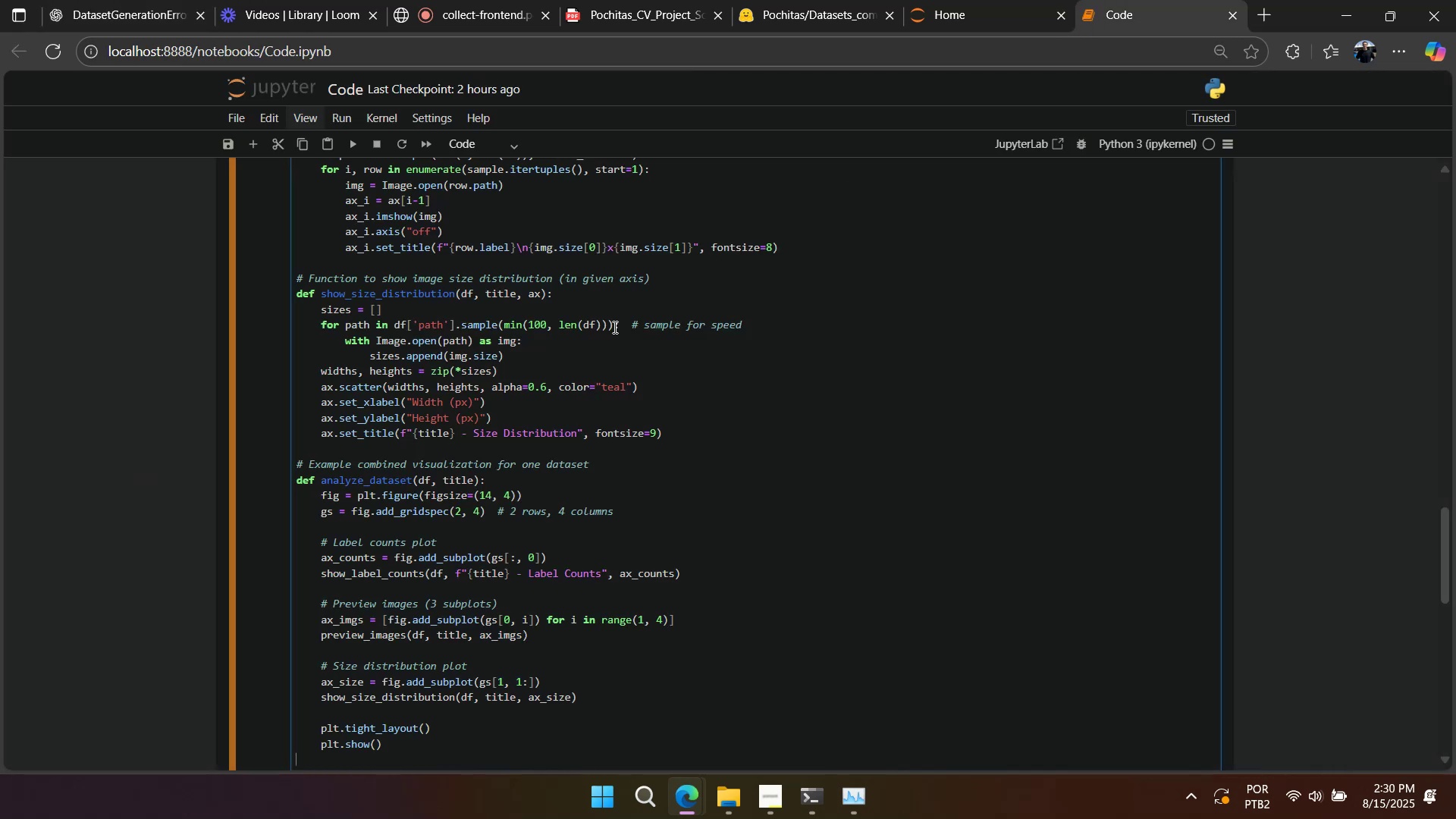 
left_click([613, 327])
 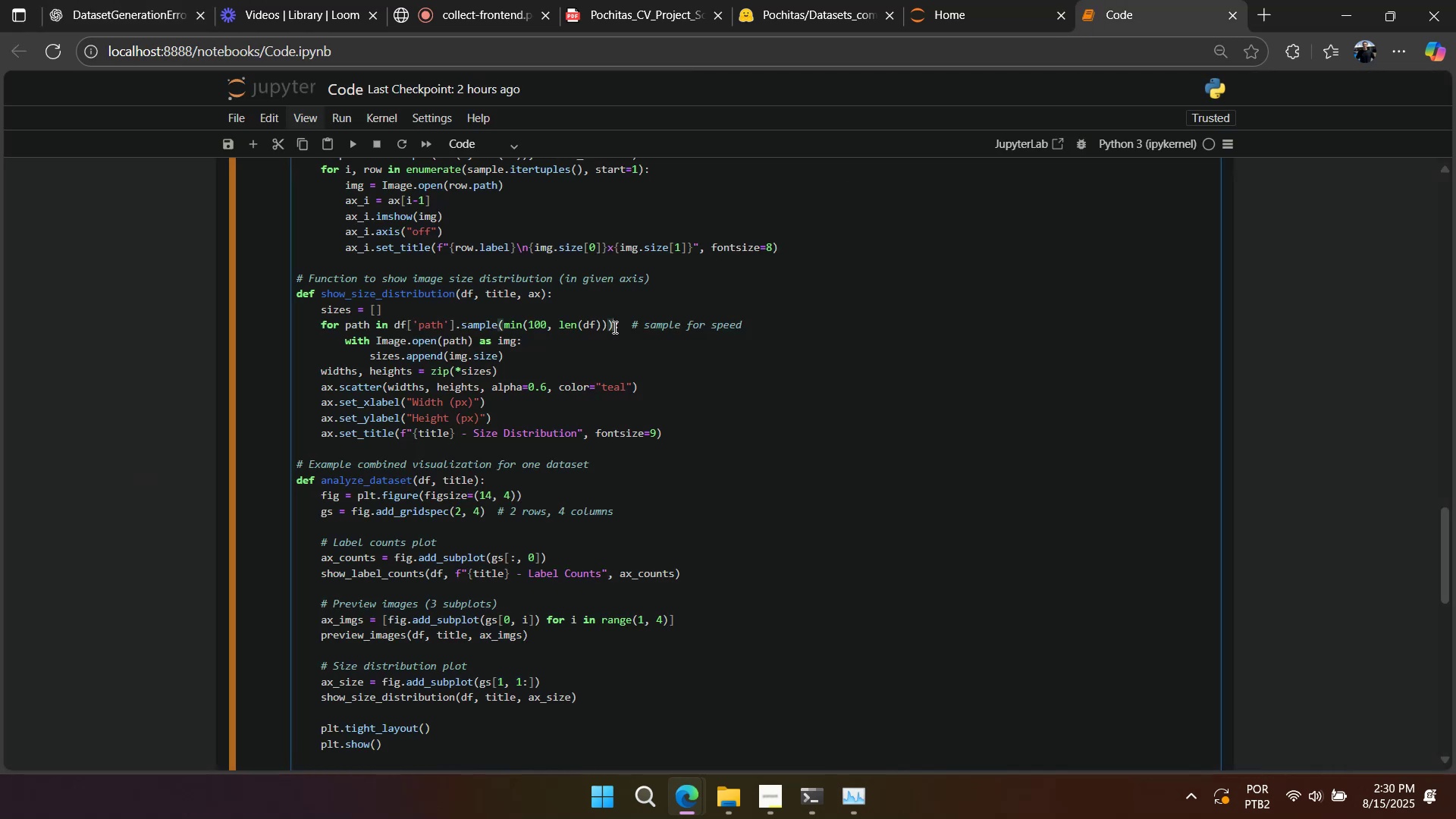 
scroll: coordinate [560, 345], scroll_direction: down, amount: 6.0
 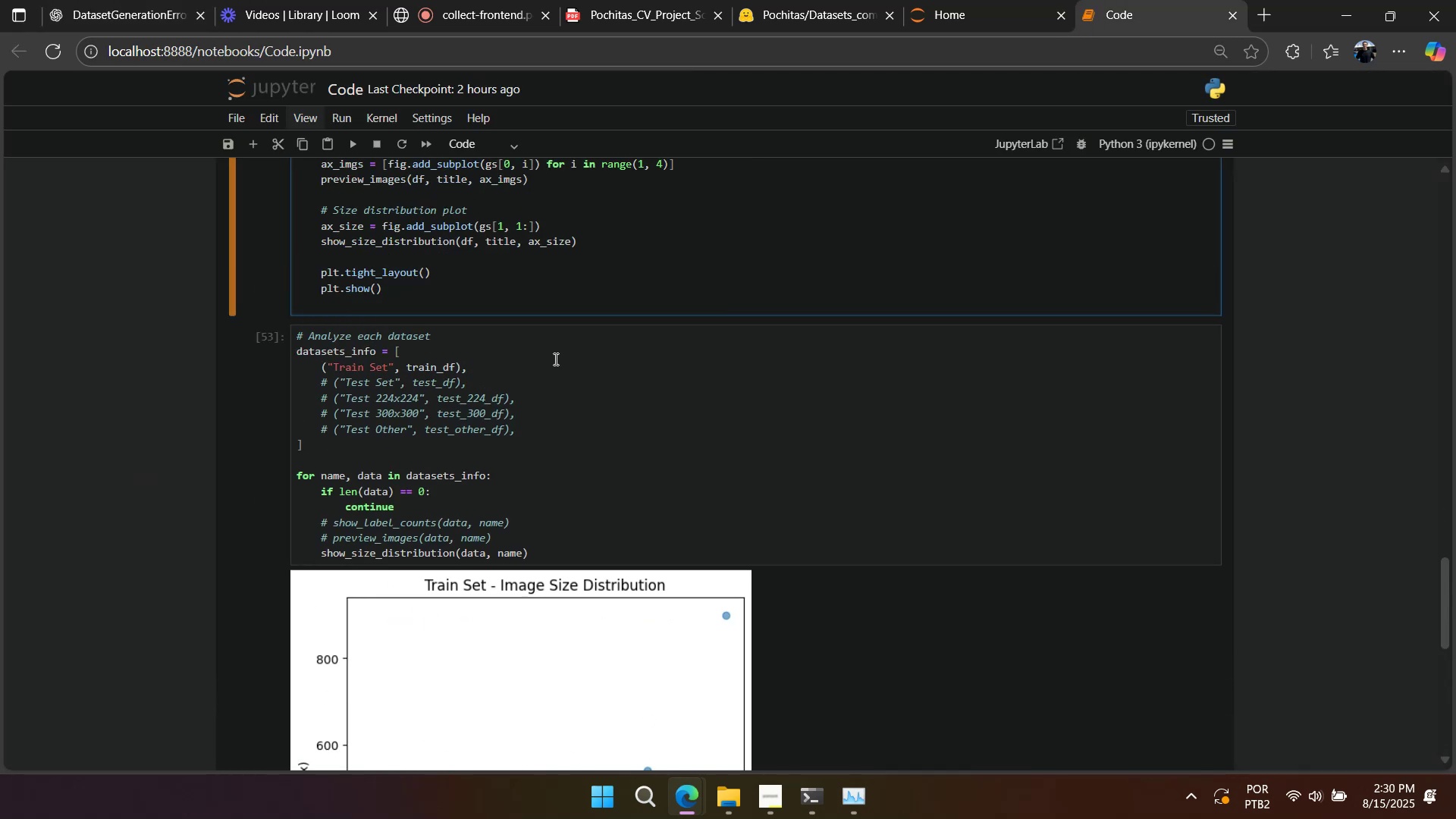 
key(Control+A)
 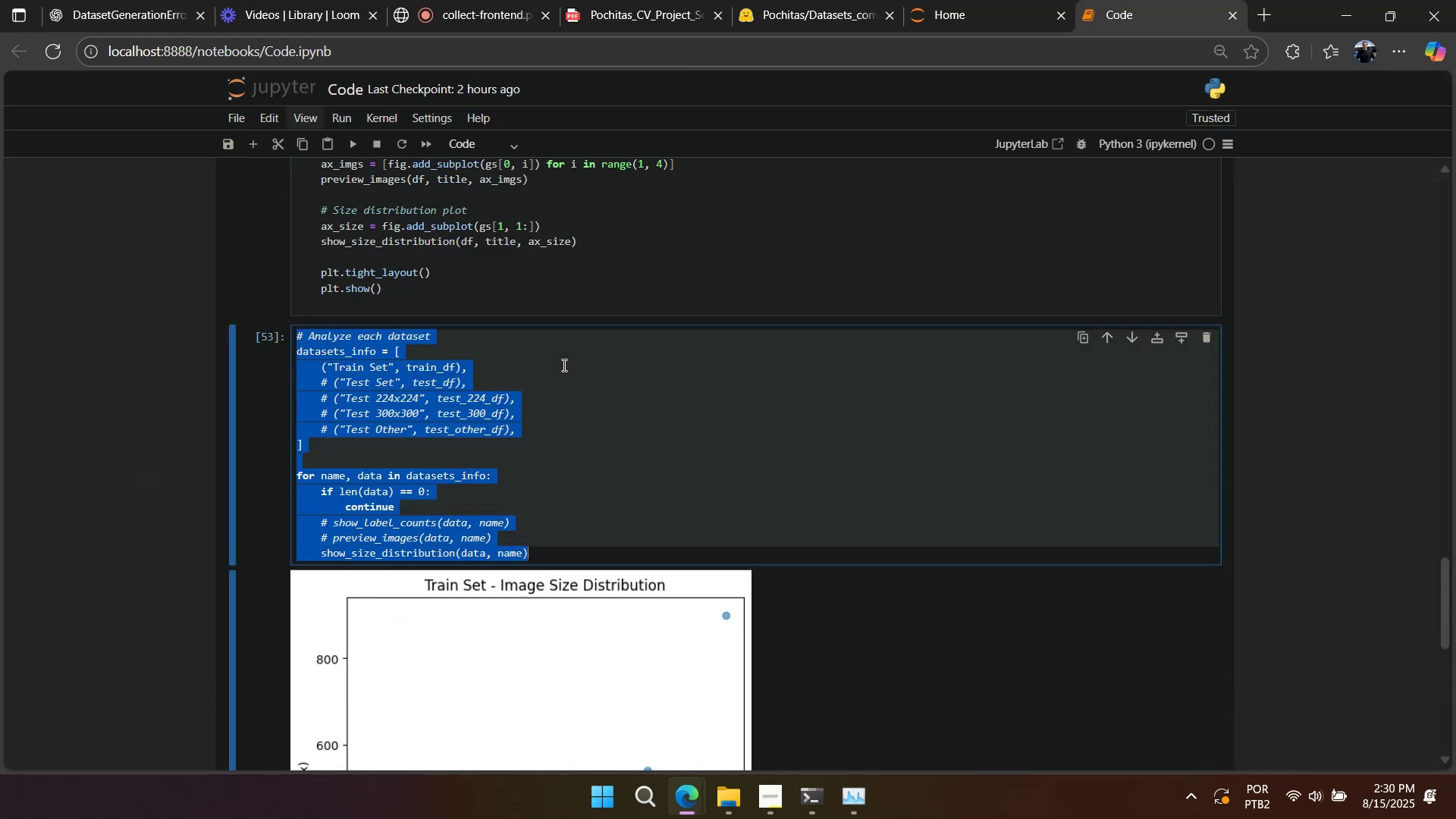 
key(Control+C)
 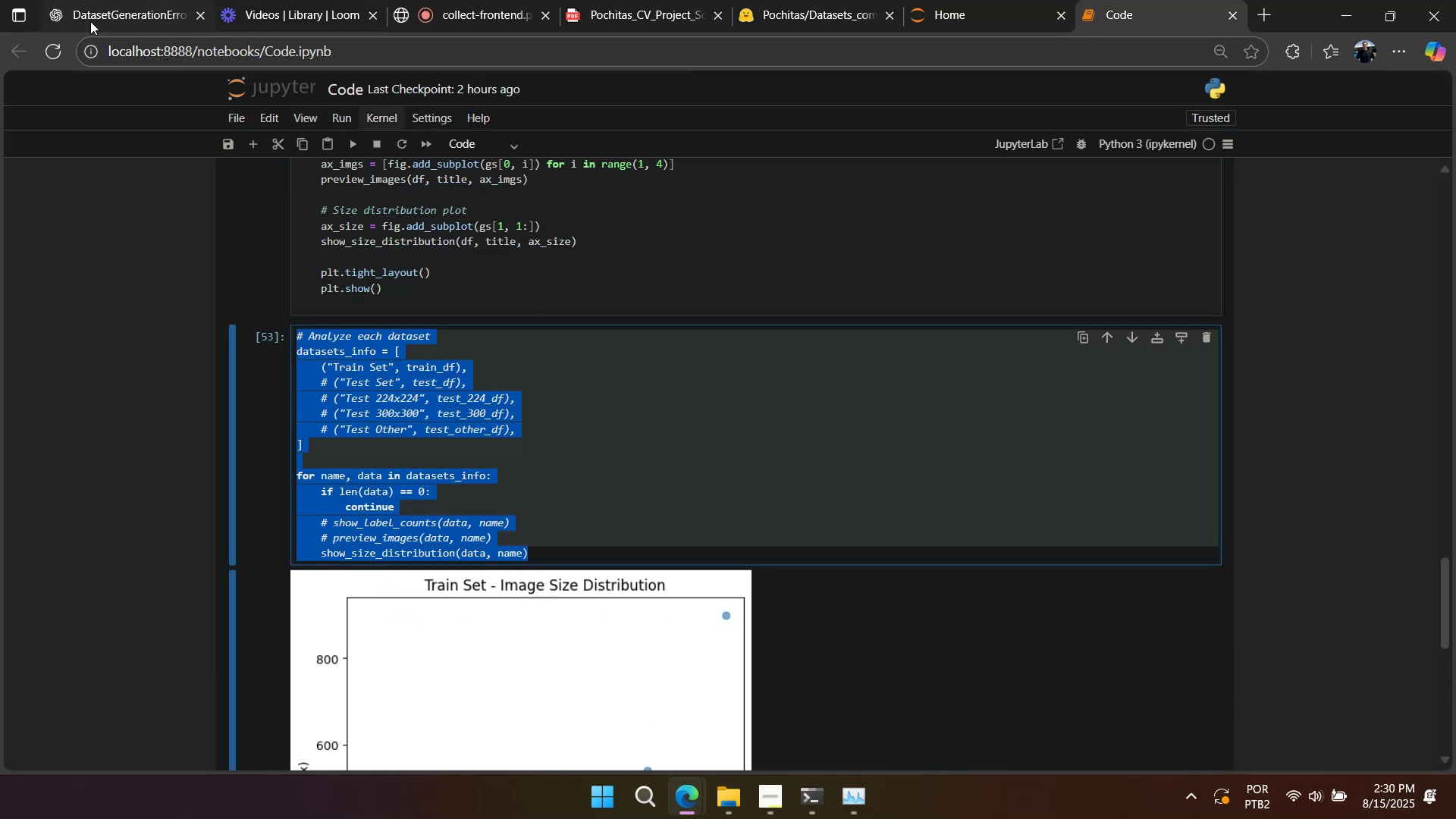 
key(Control+V)
 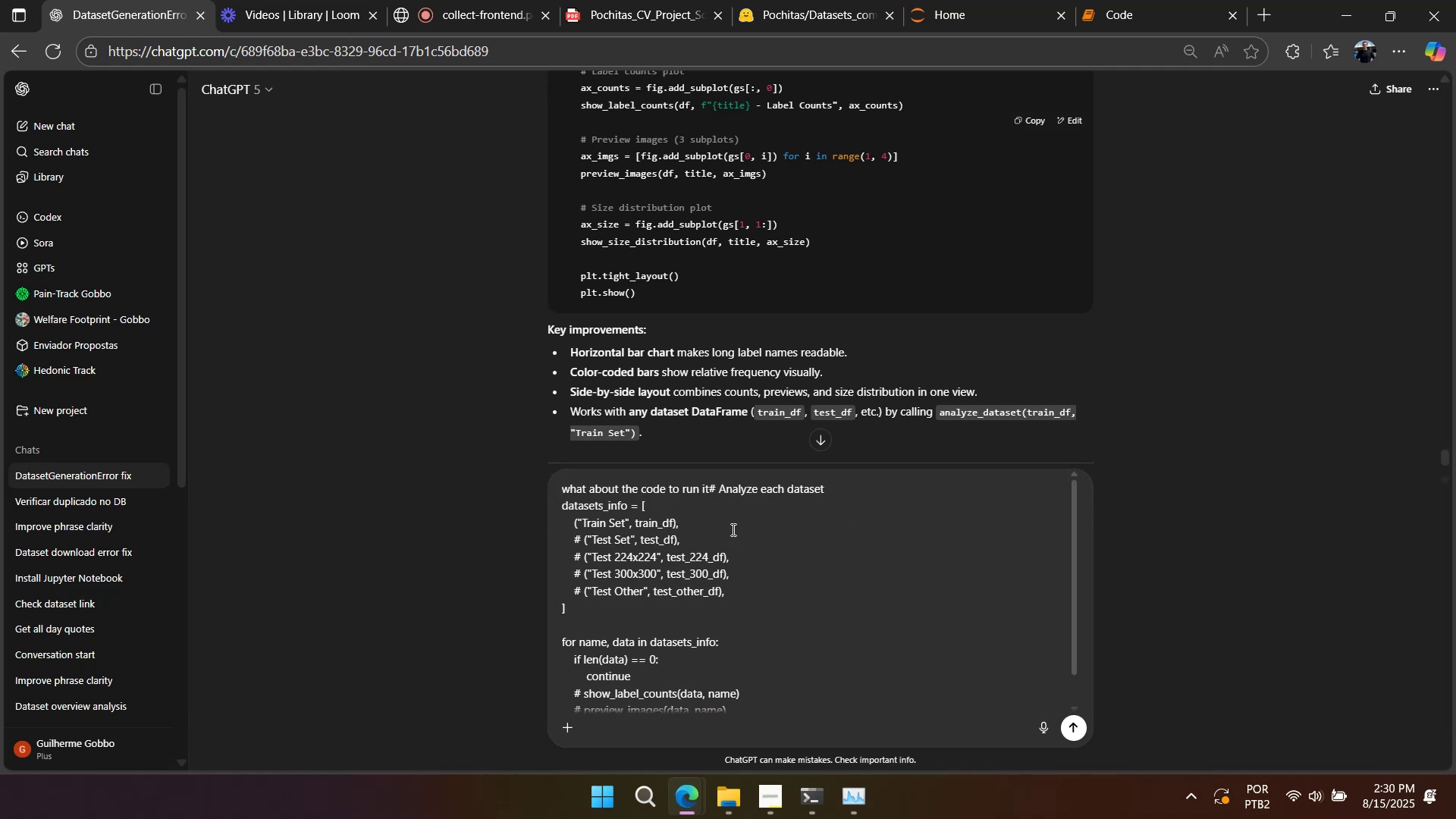 
key(Enter)
 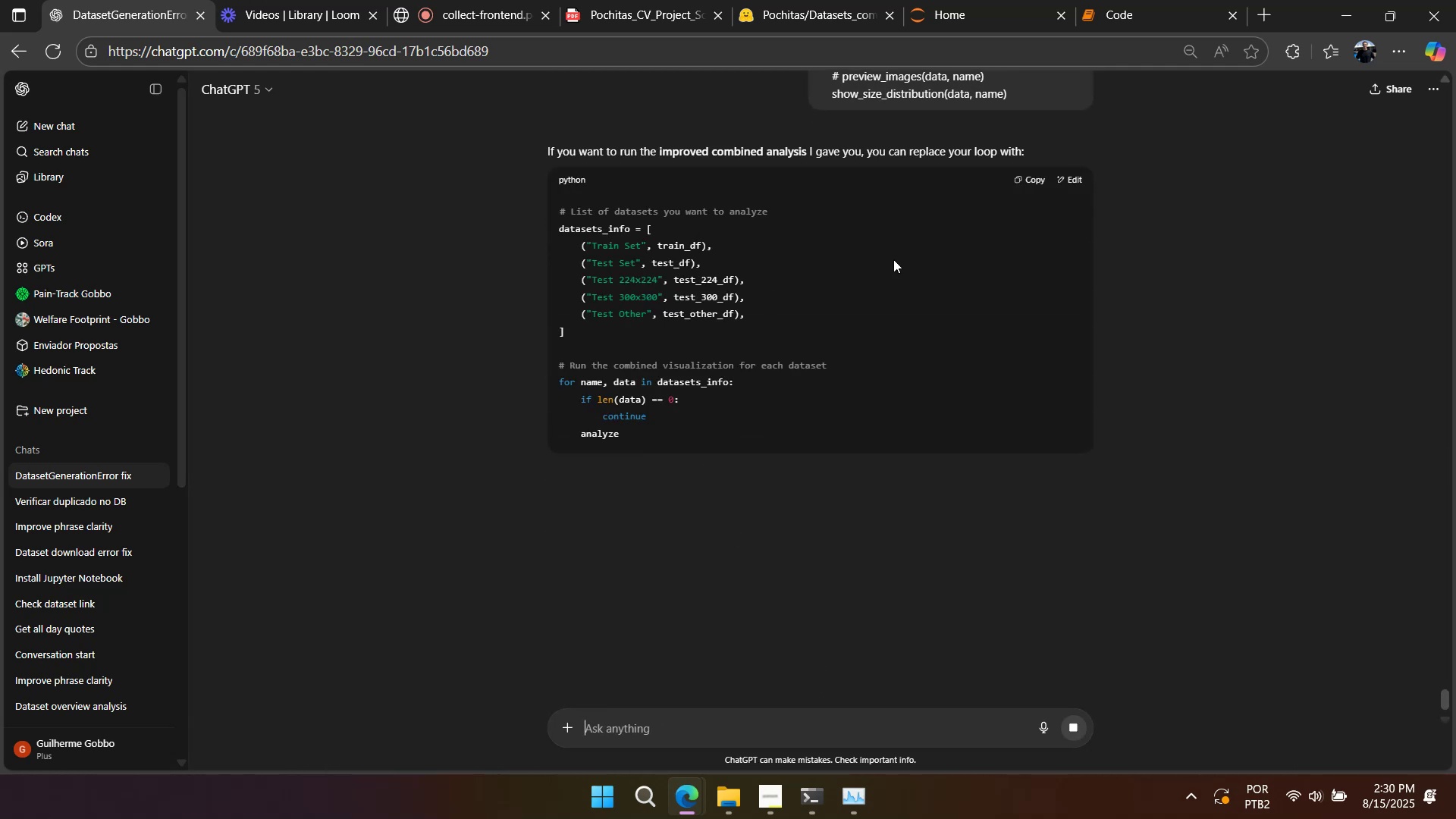 
key(Shift+ShiftLeft)
 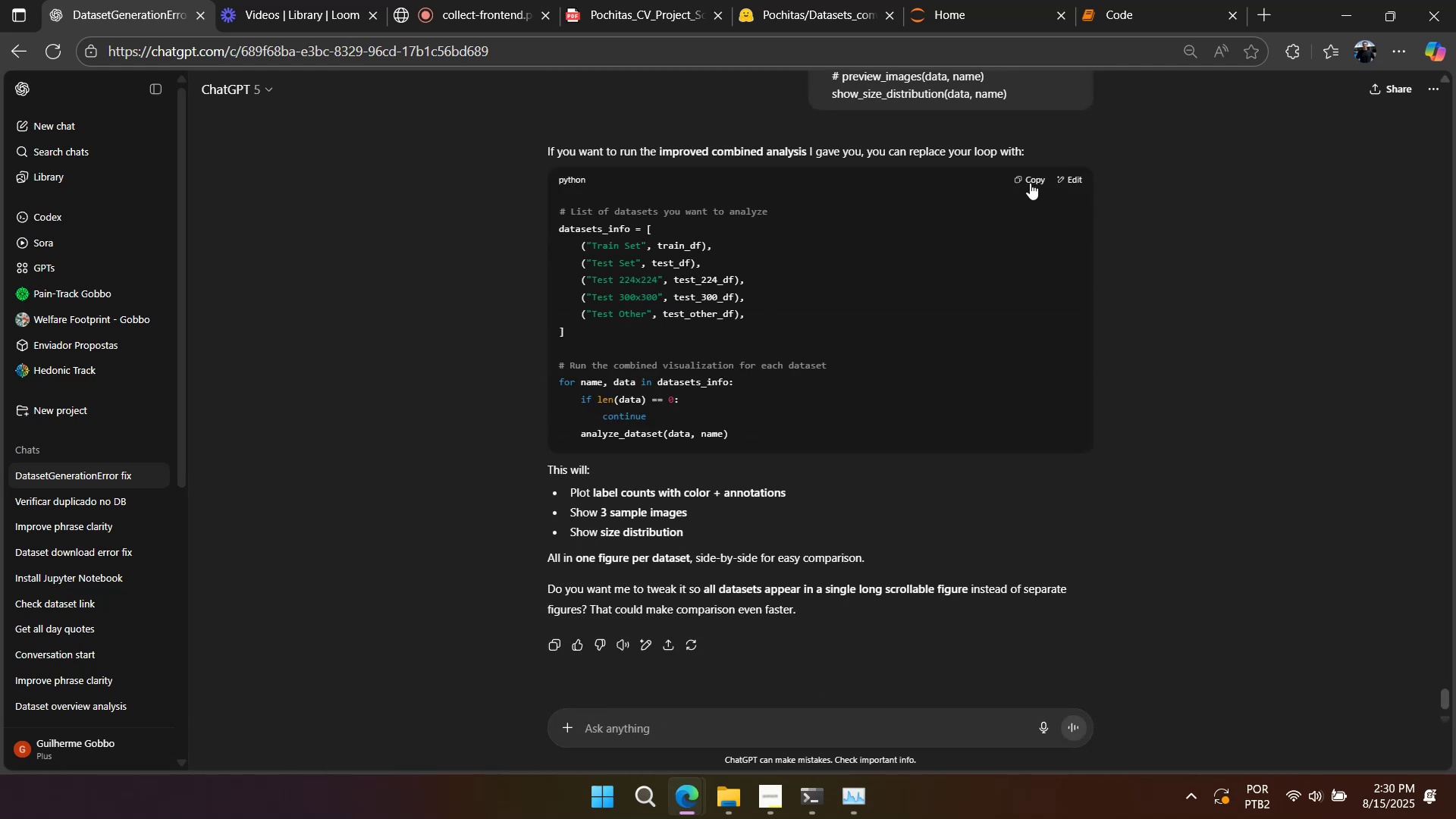 
left_click([1030, 183])
 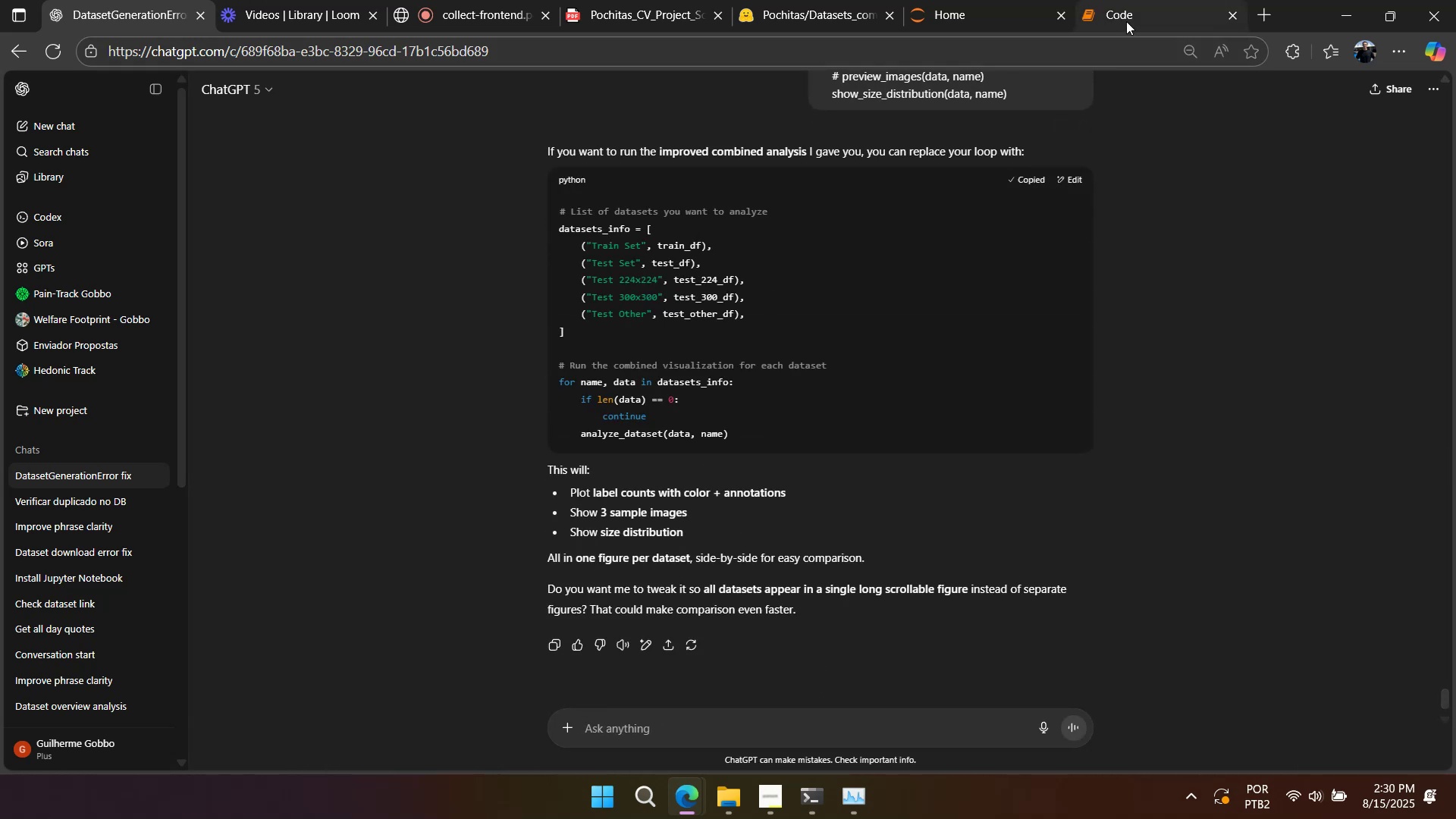 
left_click([1126, 21])
 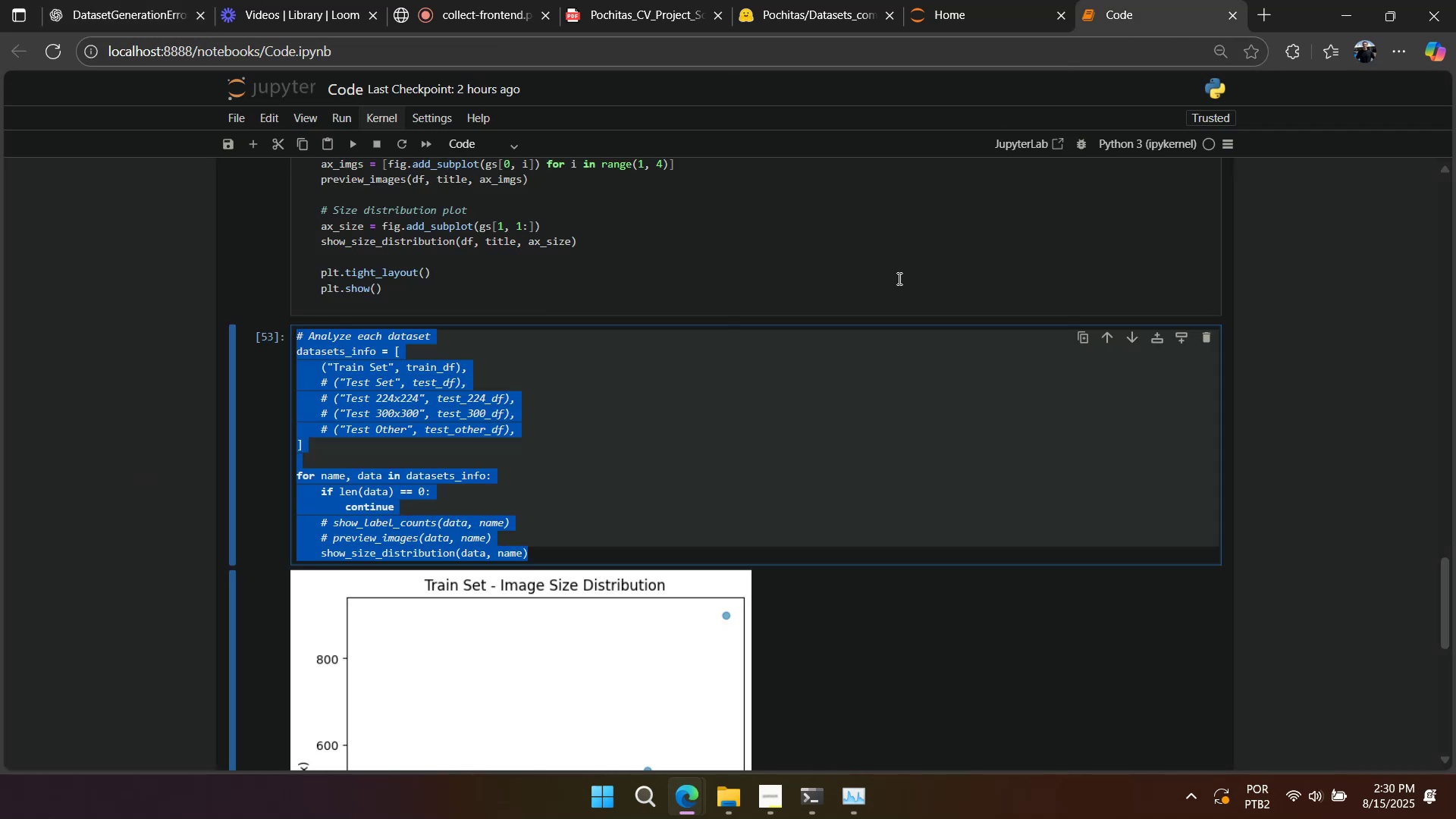 
left_click([896, 281])
 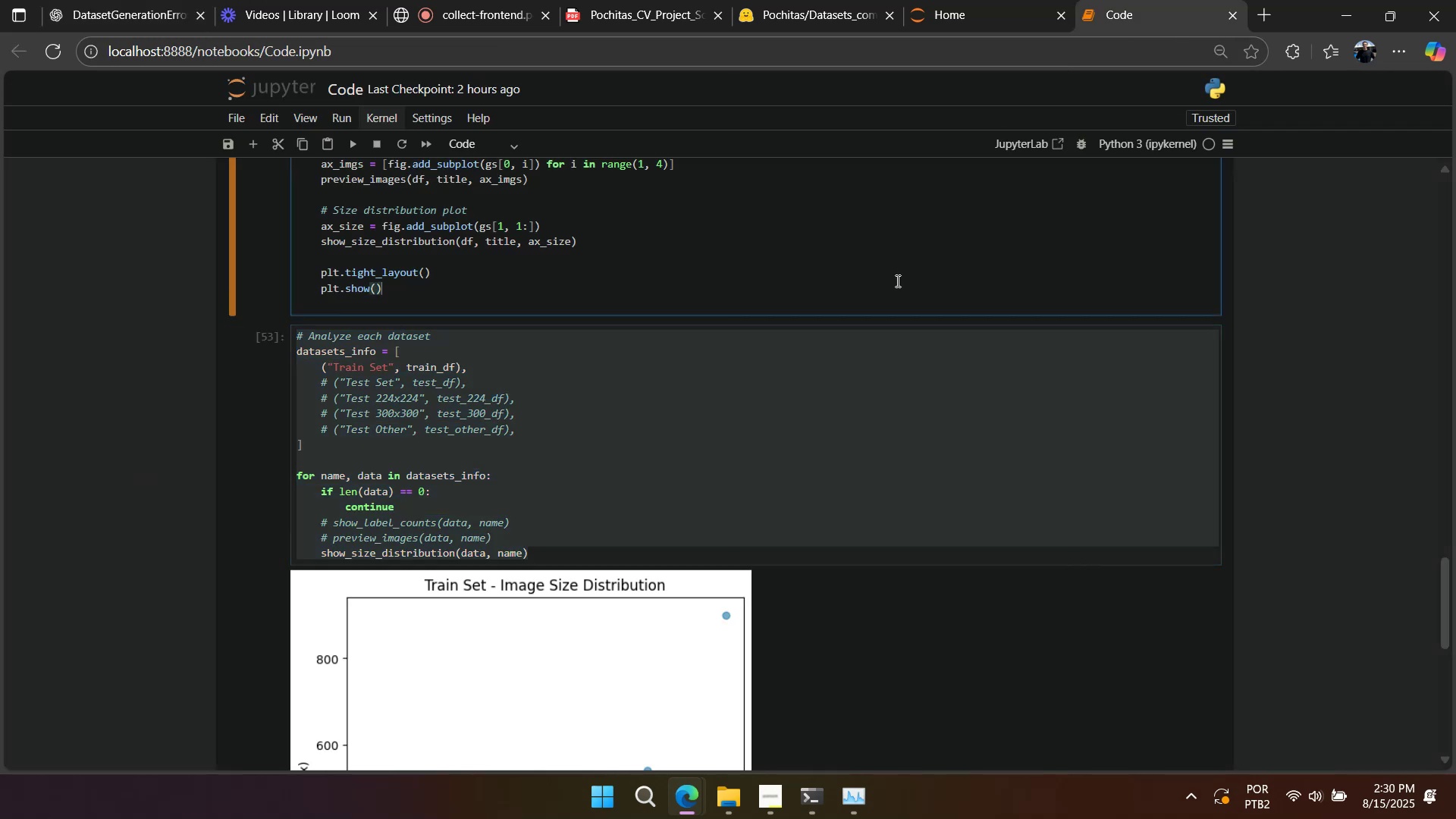 
scroll: coordinate [896, 283], scroll_direction: up, amount: 3.0
 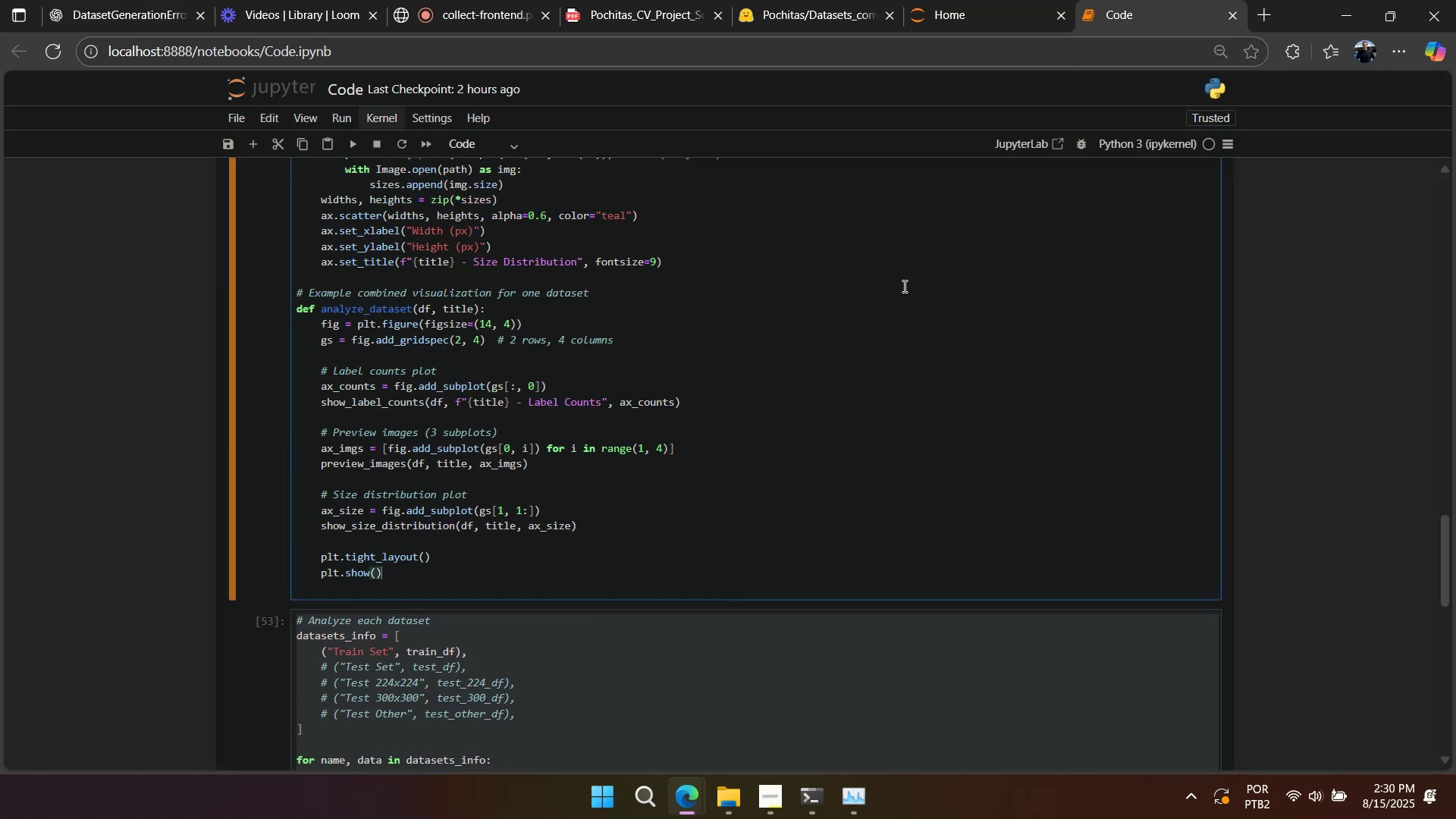 
hold_key(key=CapsLock, duration=0.51)
 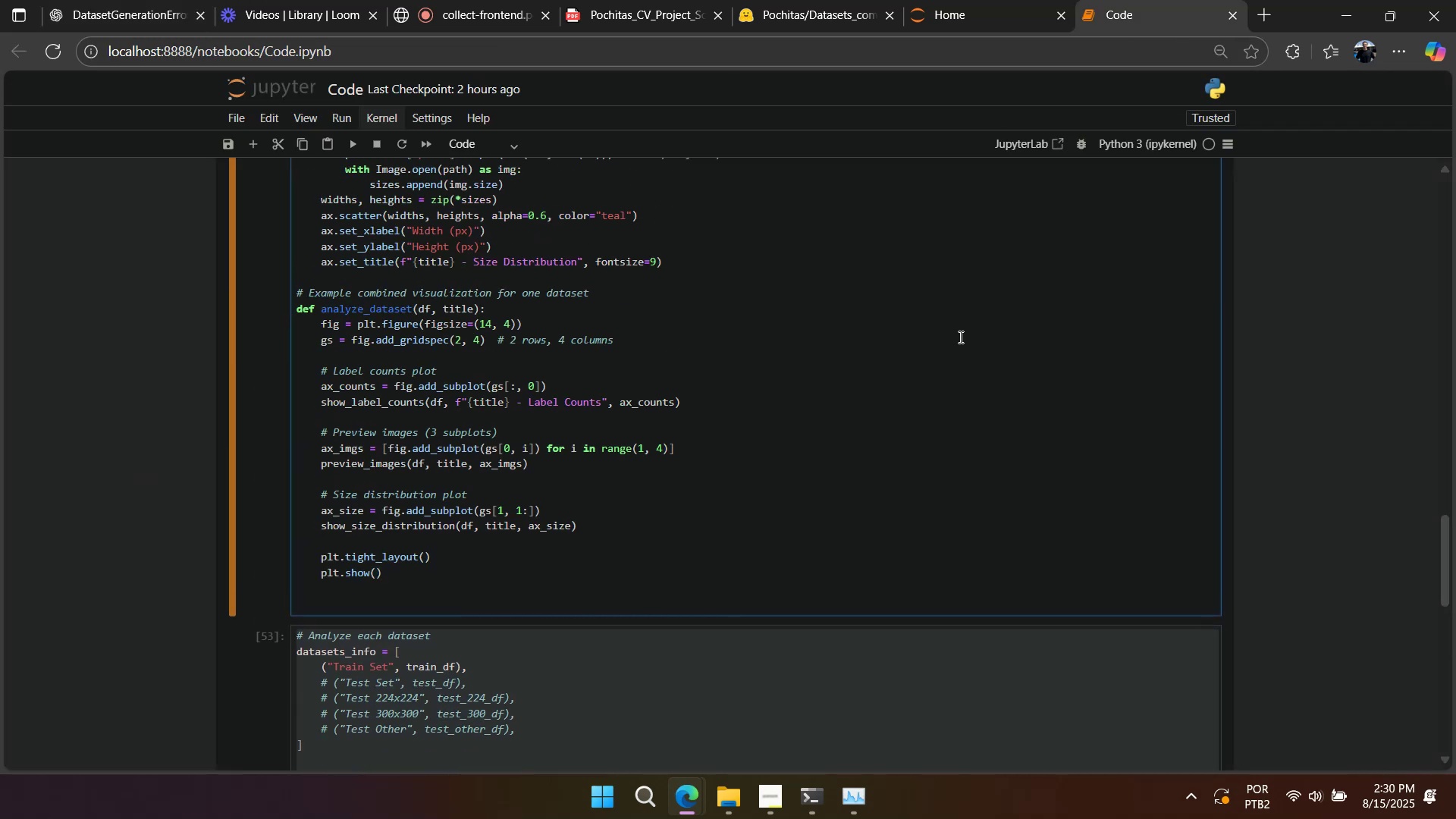 
key(Enter)
 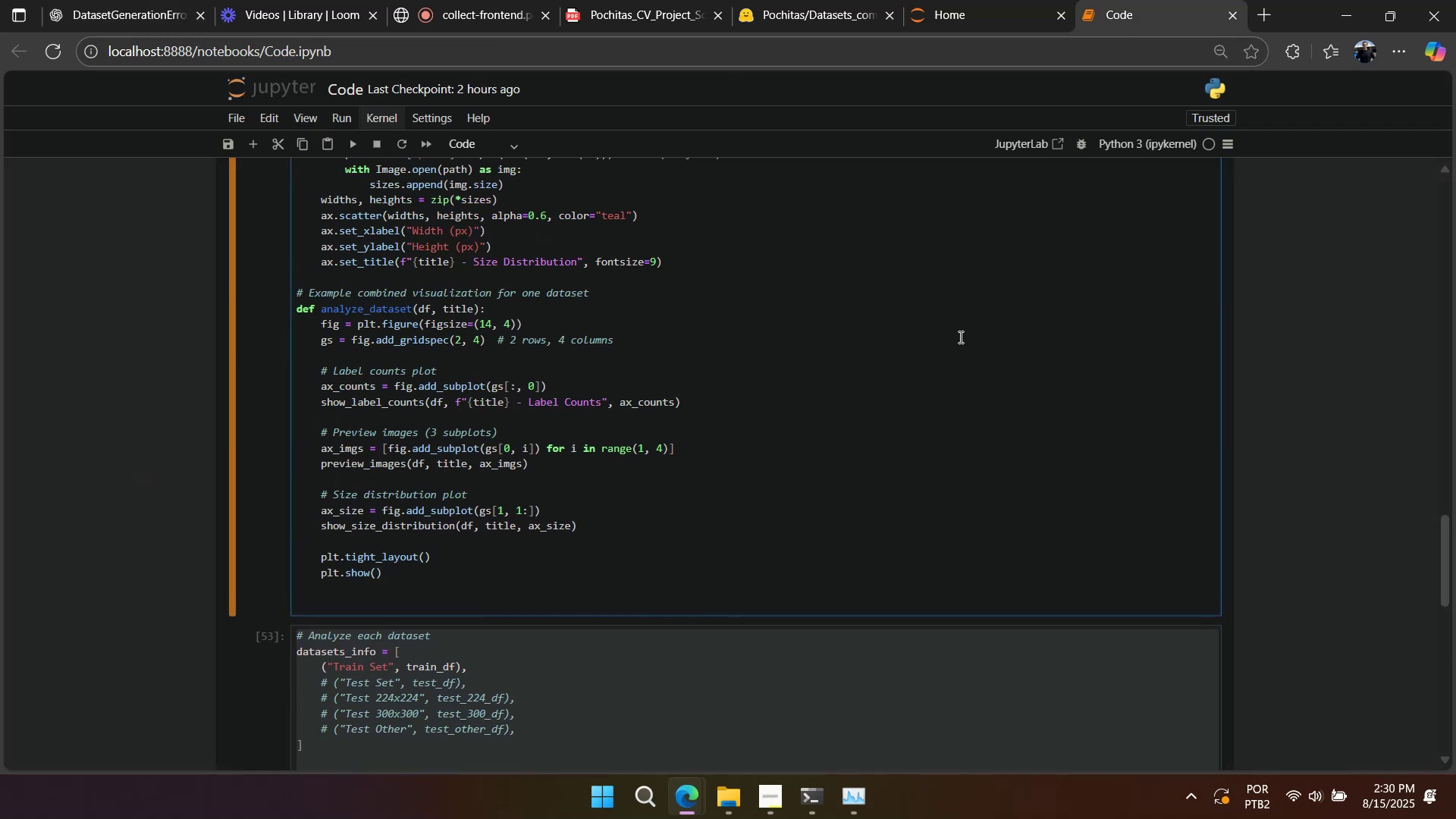 
key(Backspace)
 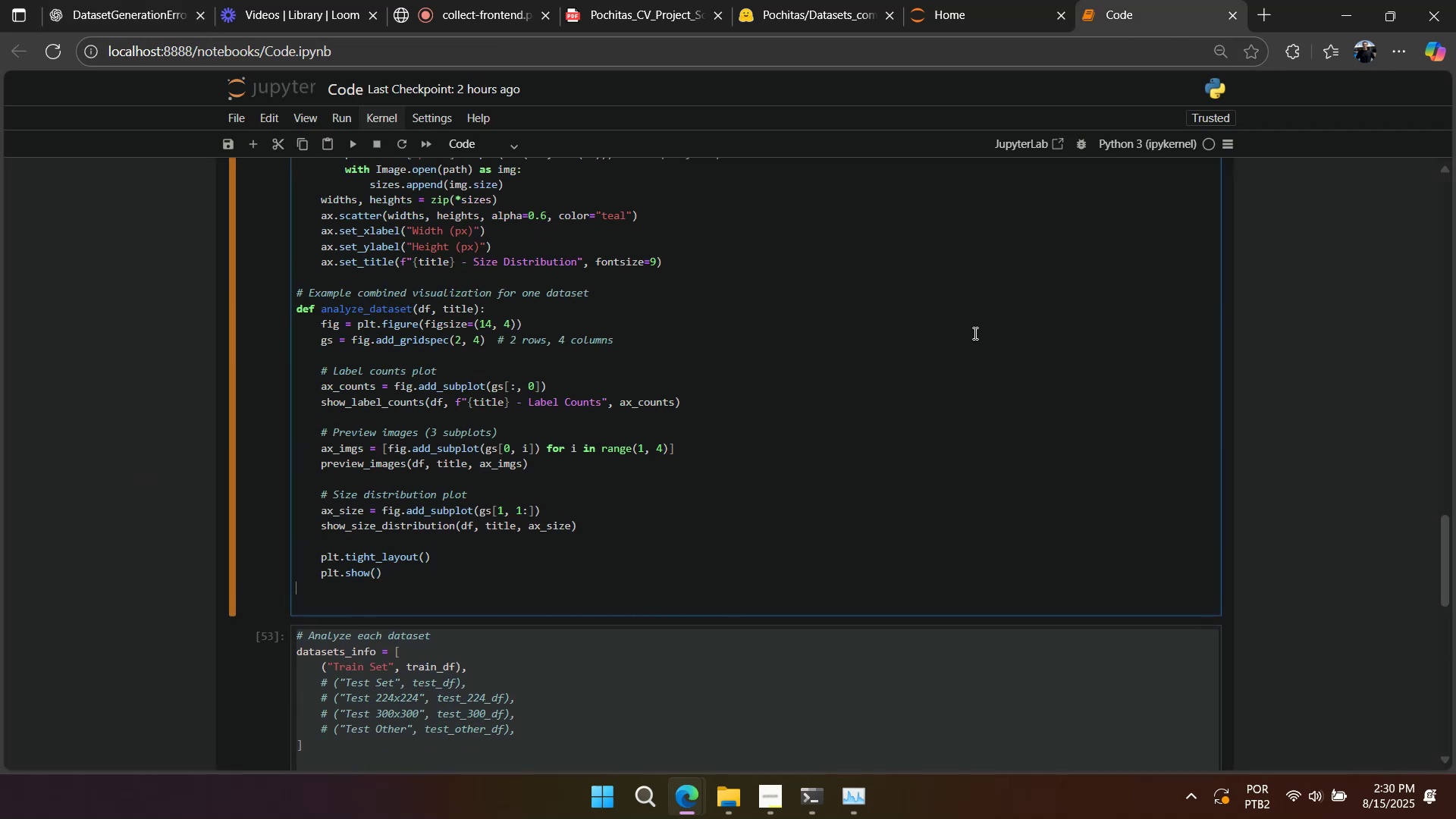 
key(Backspace)
 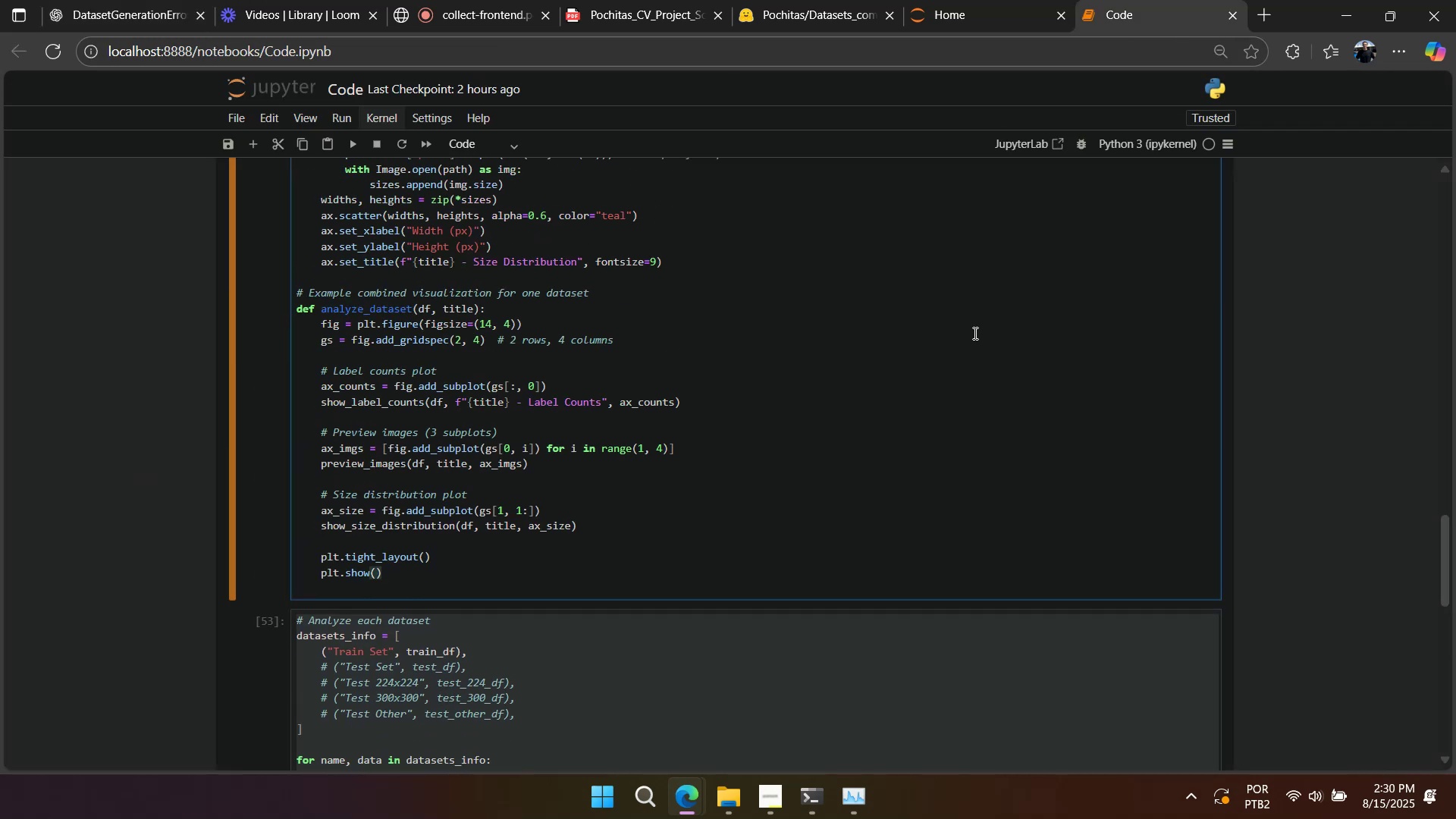 
key(ArrowDown)
 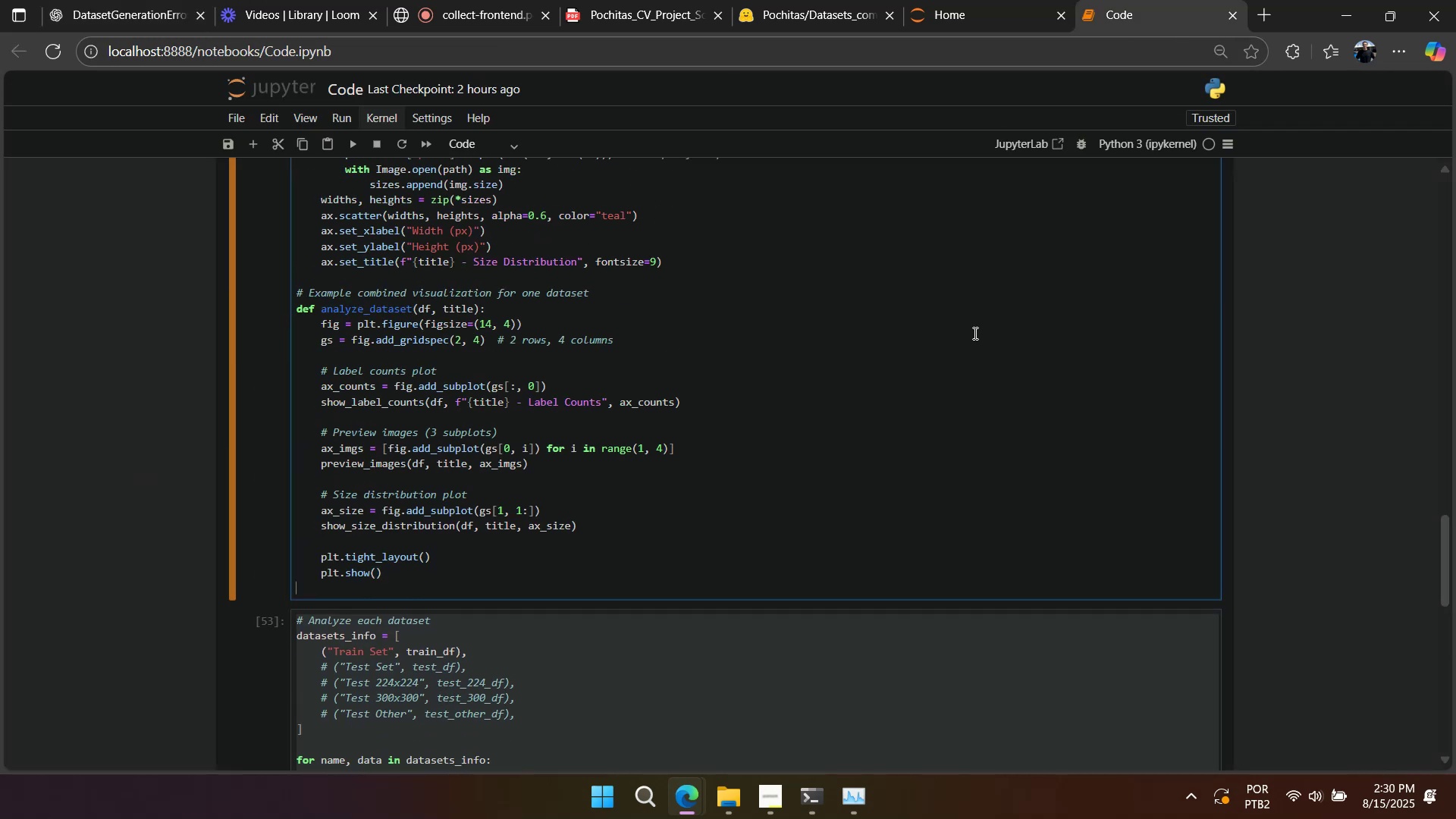 
key(Backspace)
 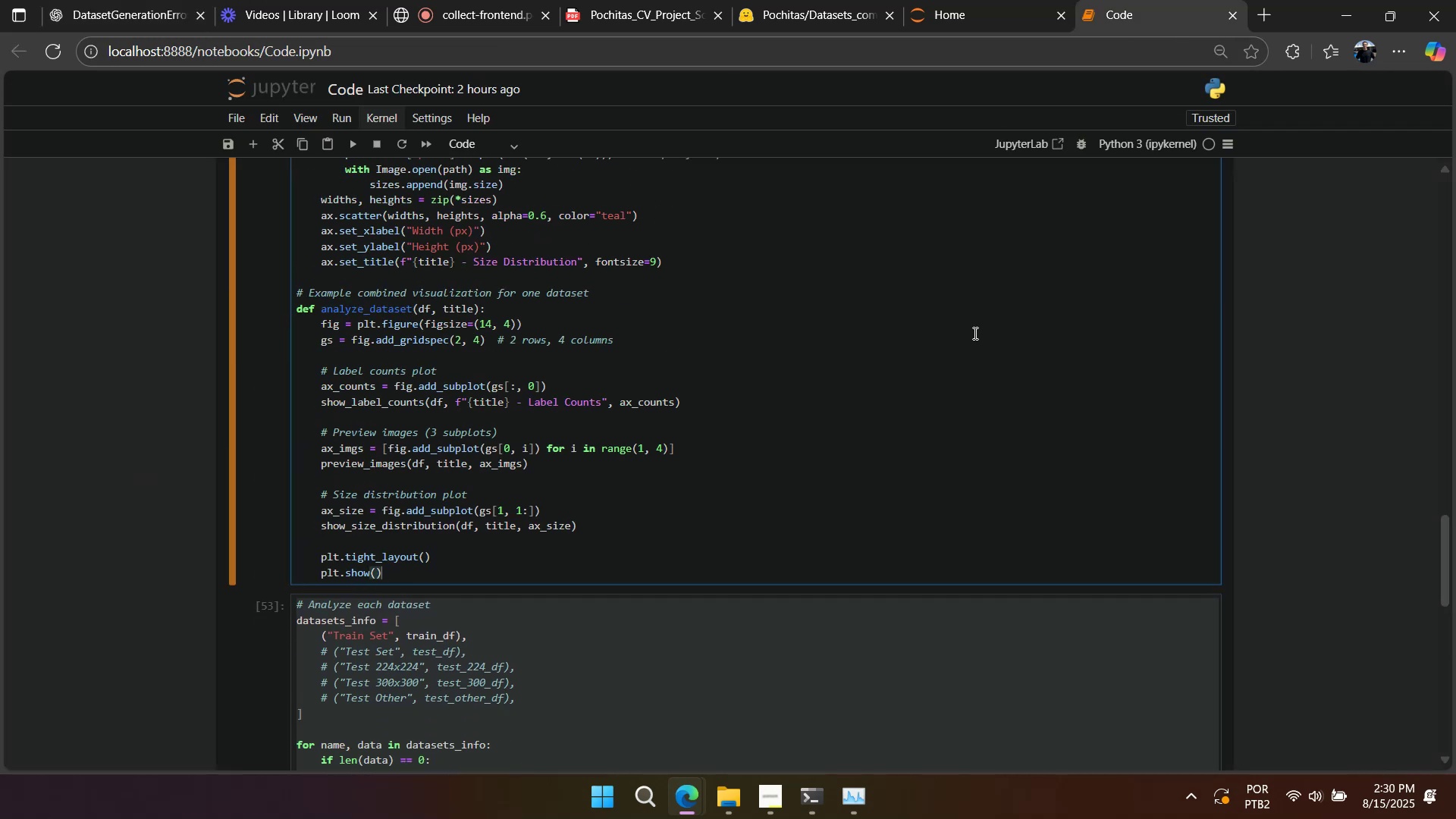 
key(Shift+Enter)
 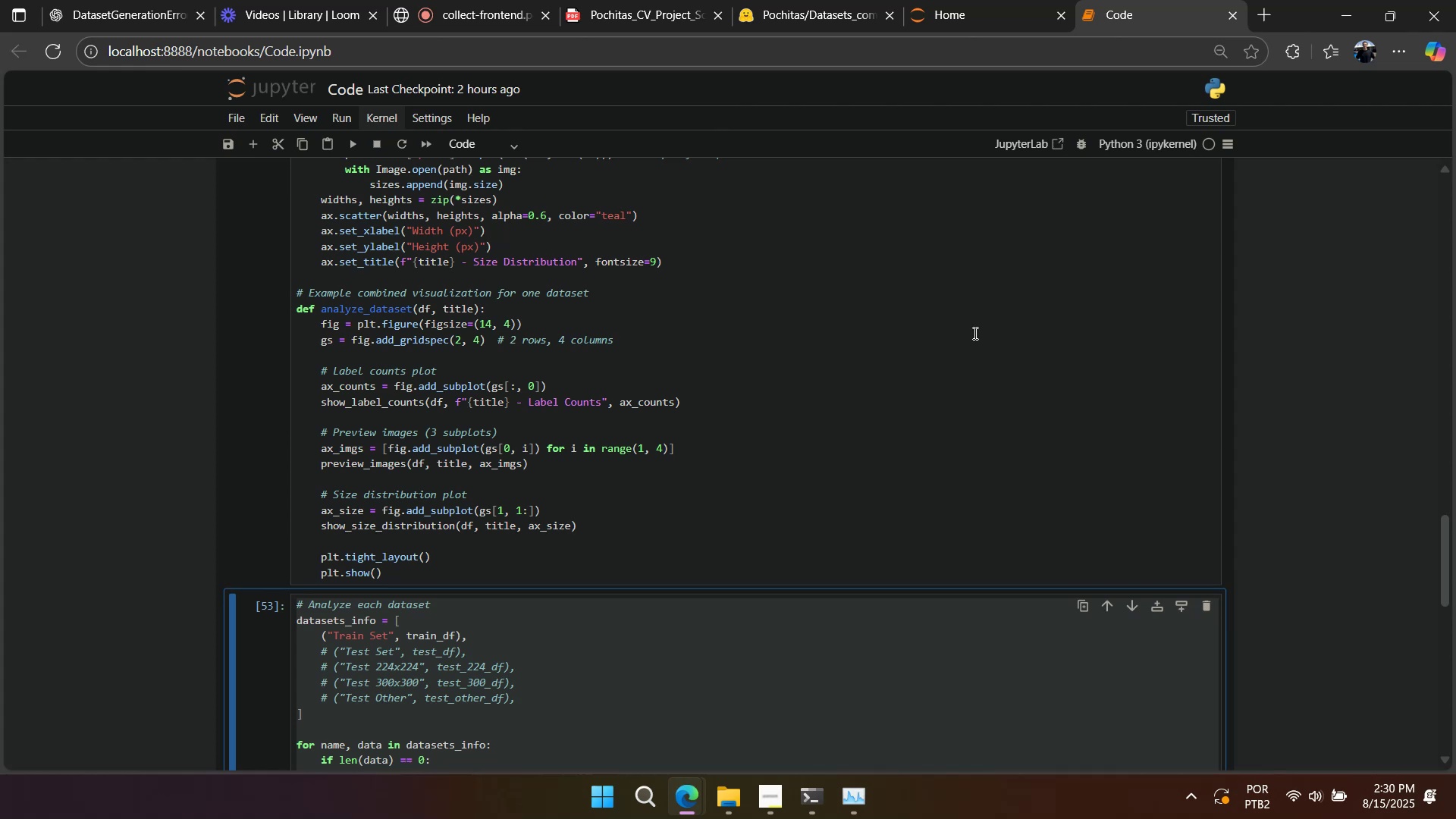 
scroll: coordinate [887, 389], scroll_direction: down, amount: 4.0
 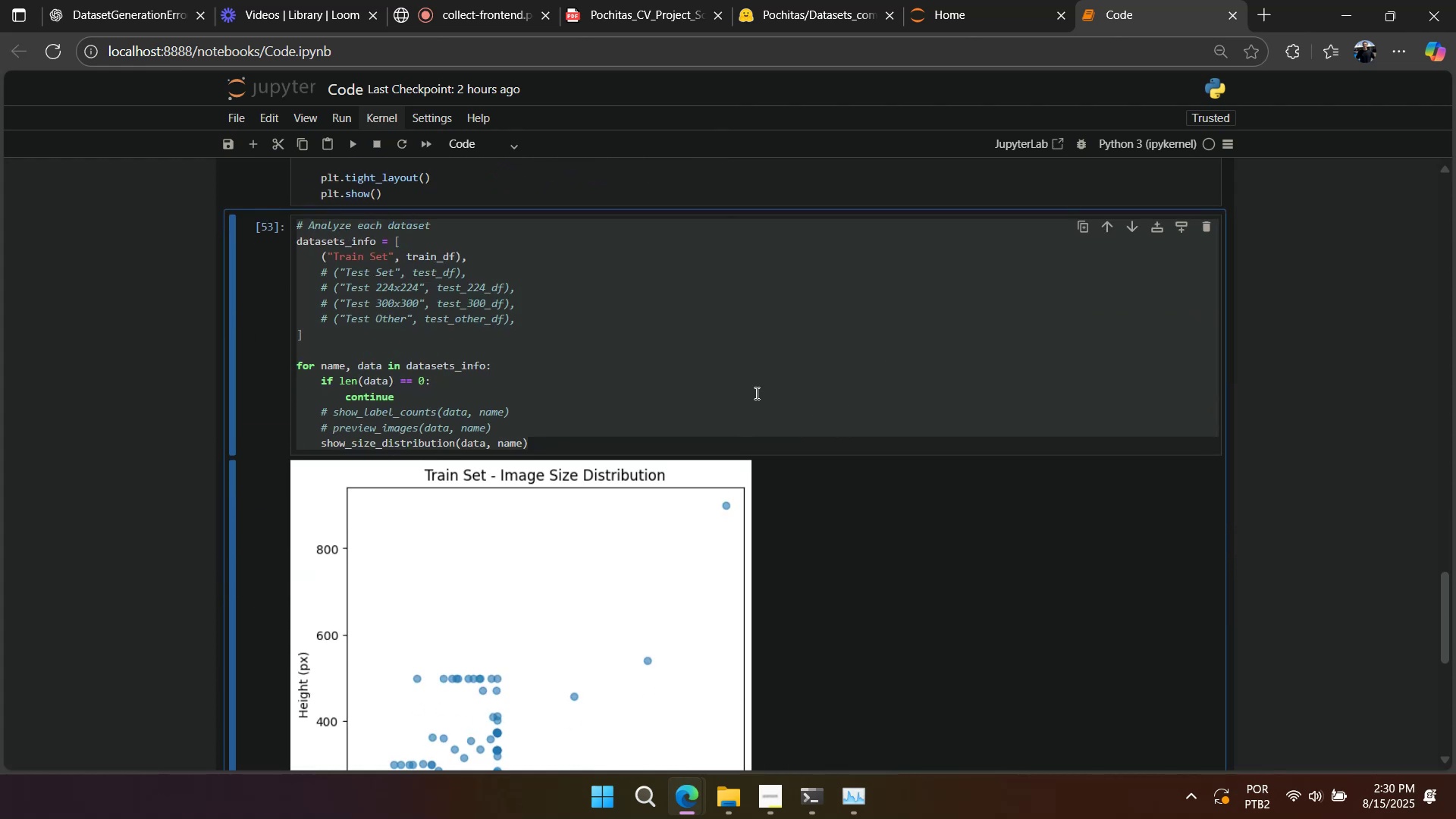 
left_click([755, 392])
 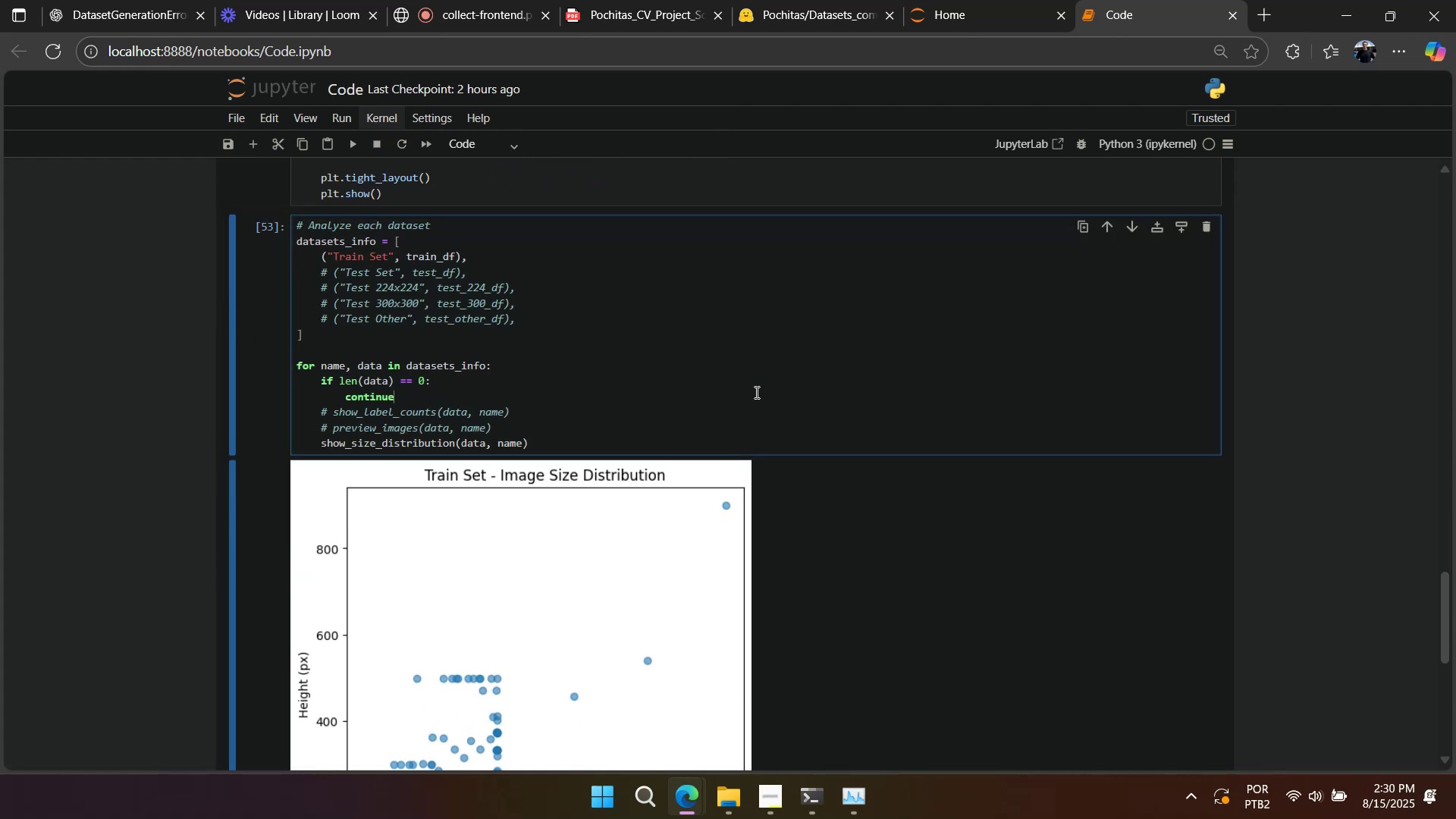 
key(Control+A)
 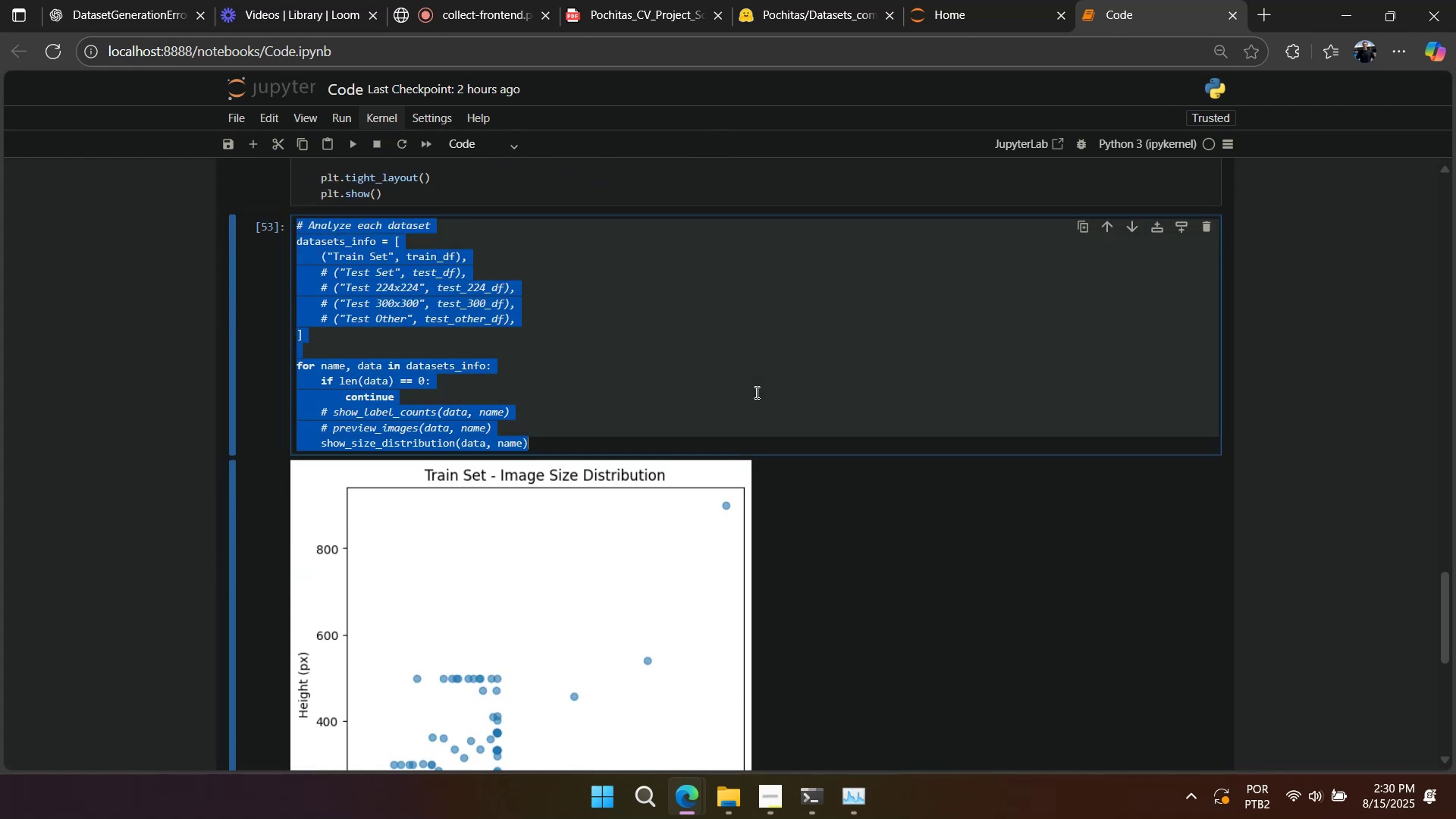 
key(Control+V)
 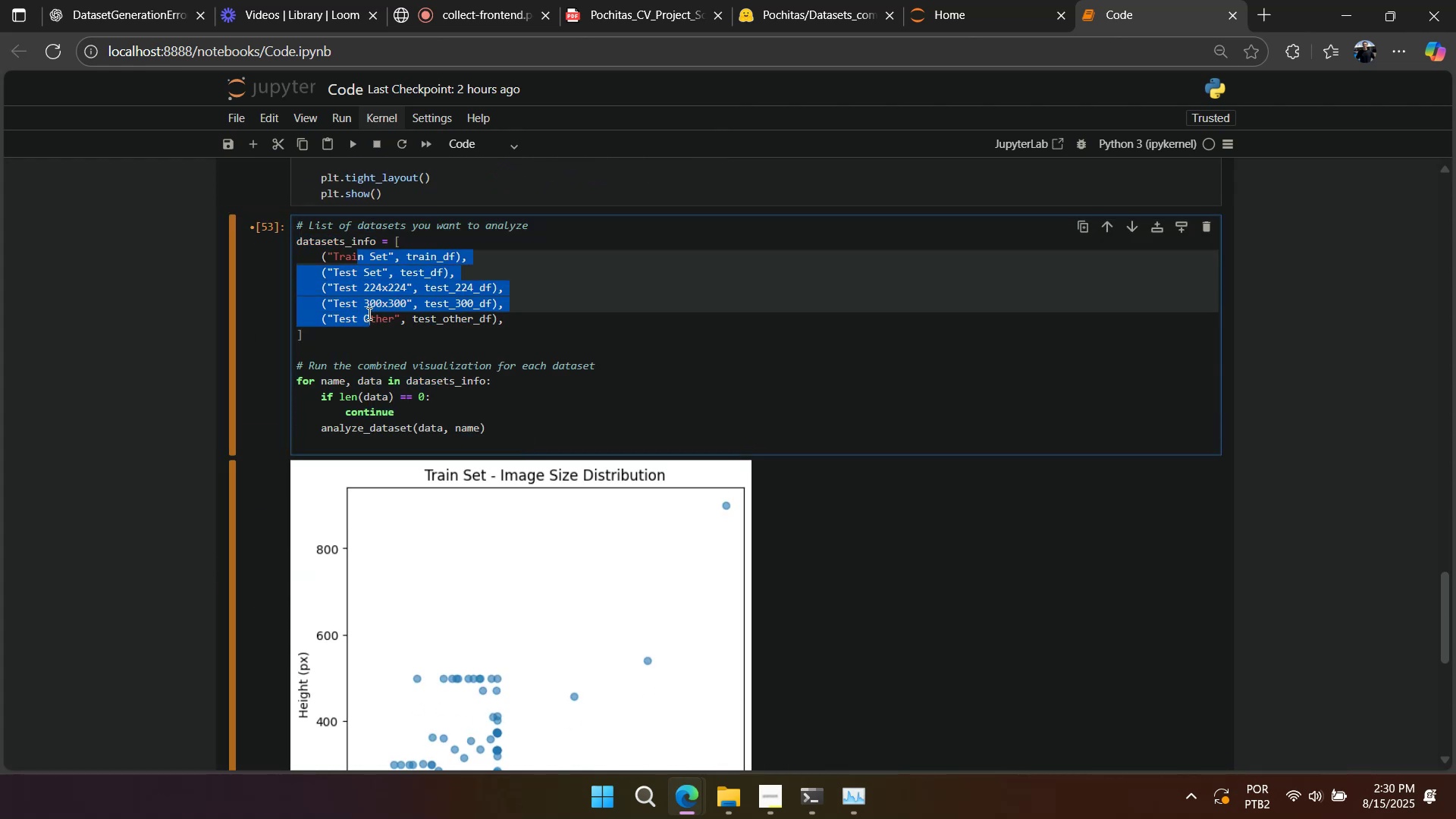 
left_click([378, 262])
 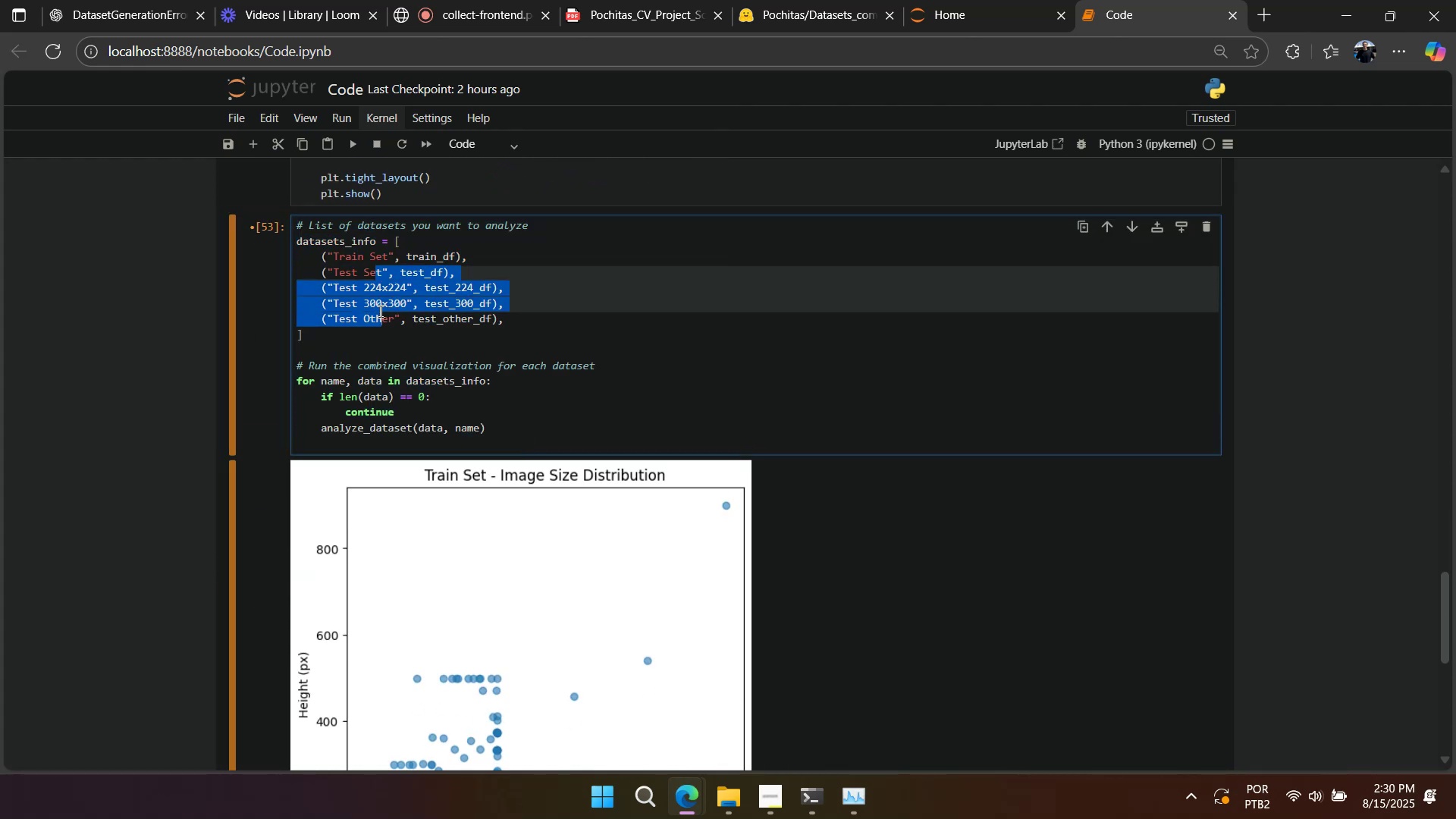 
key(Control+Slash)
 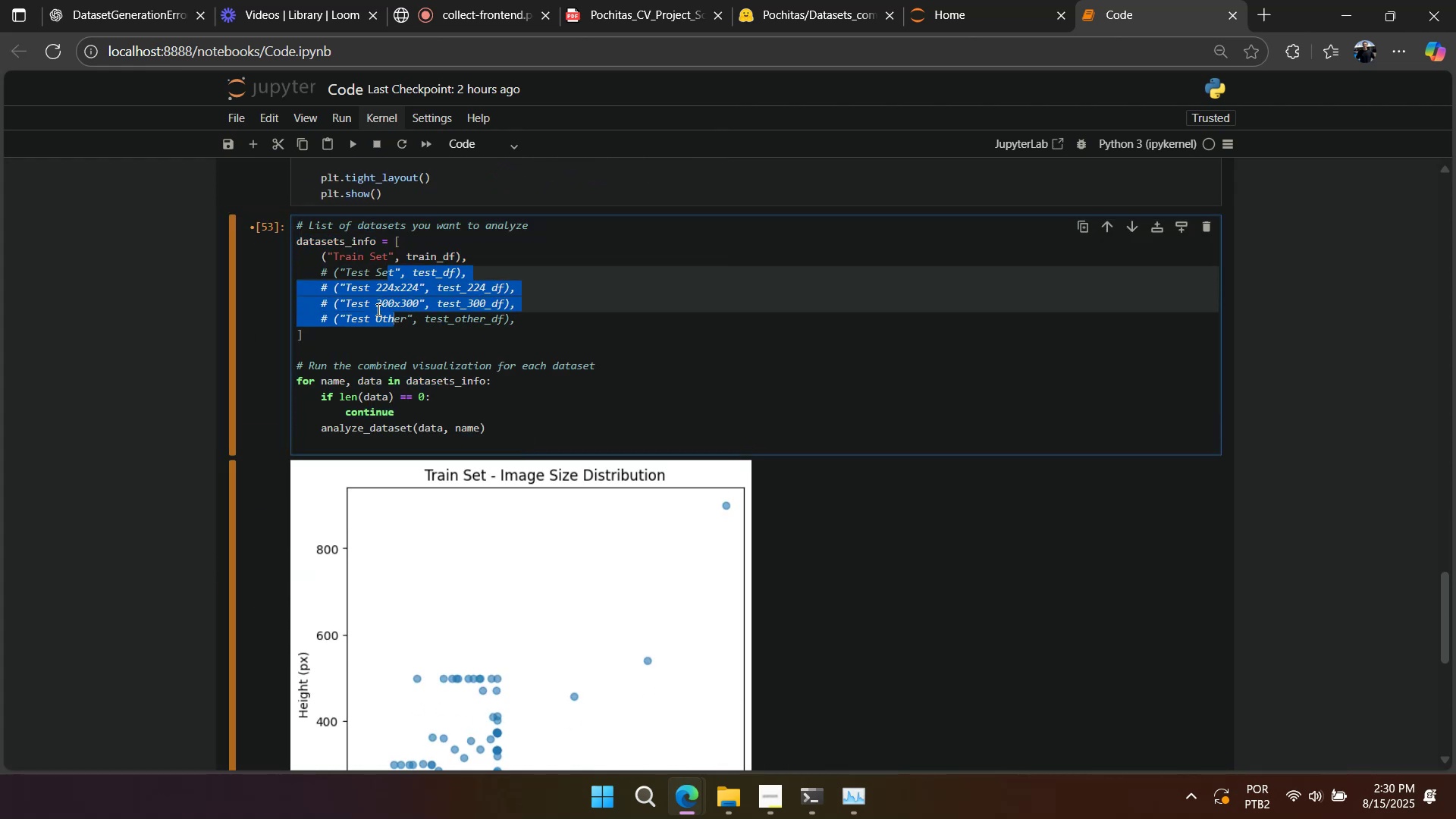 
key(Shift+Enter)
 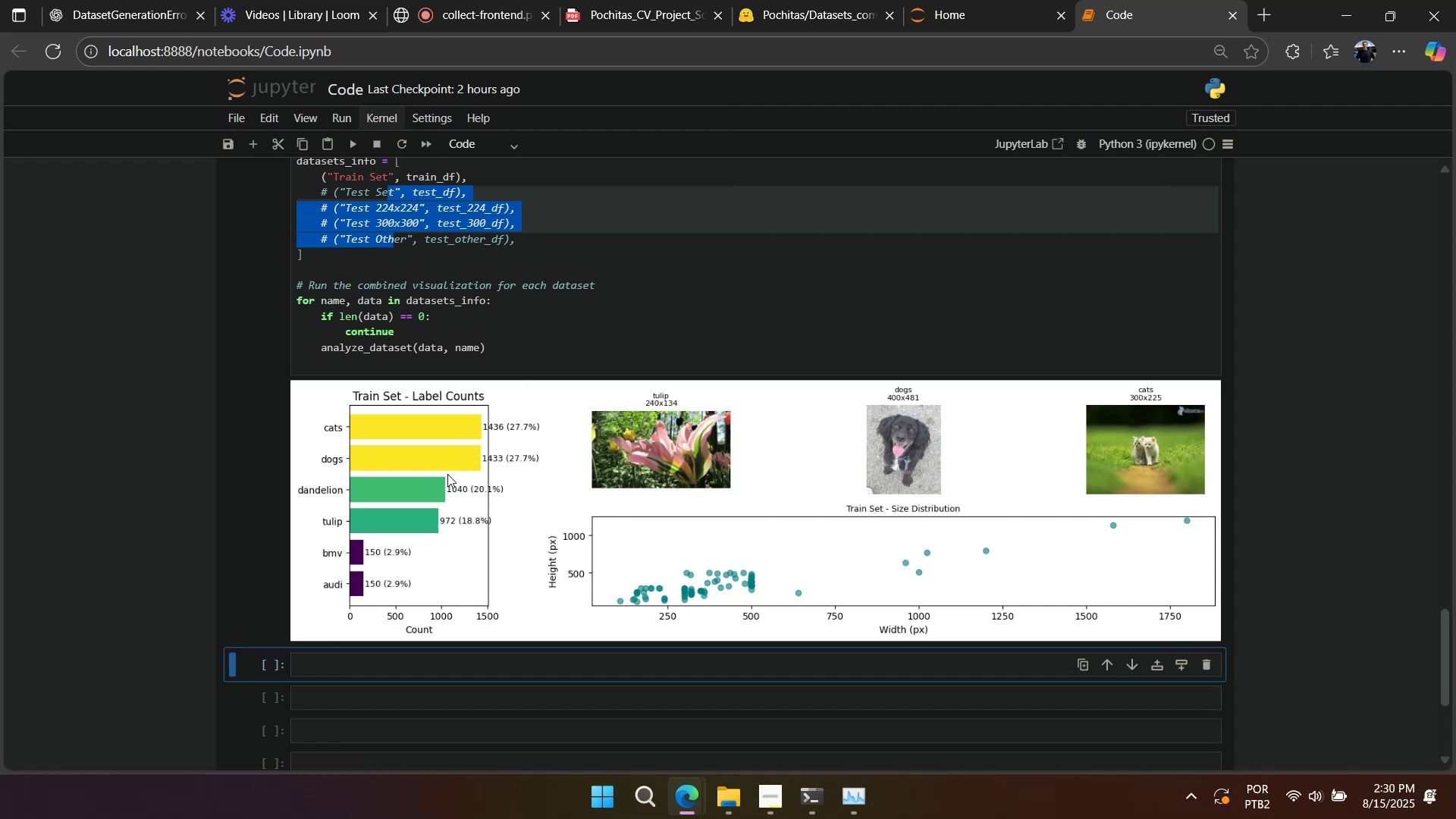 
wait(21.49)
 